 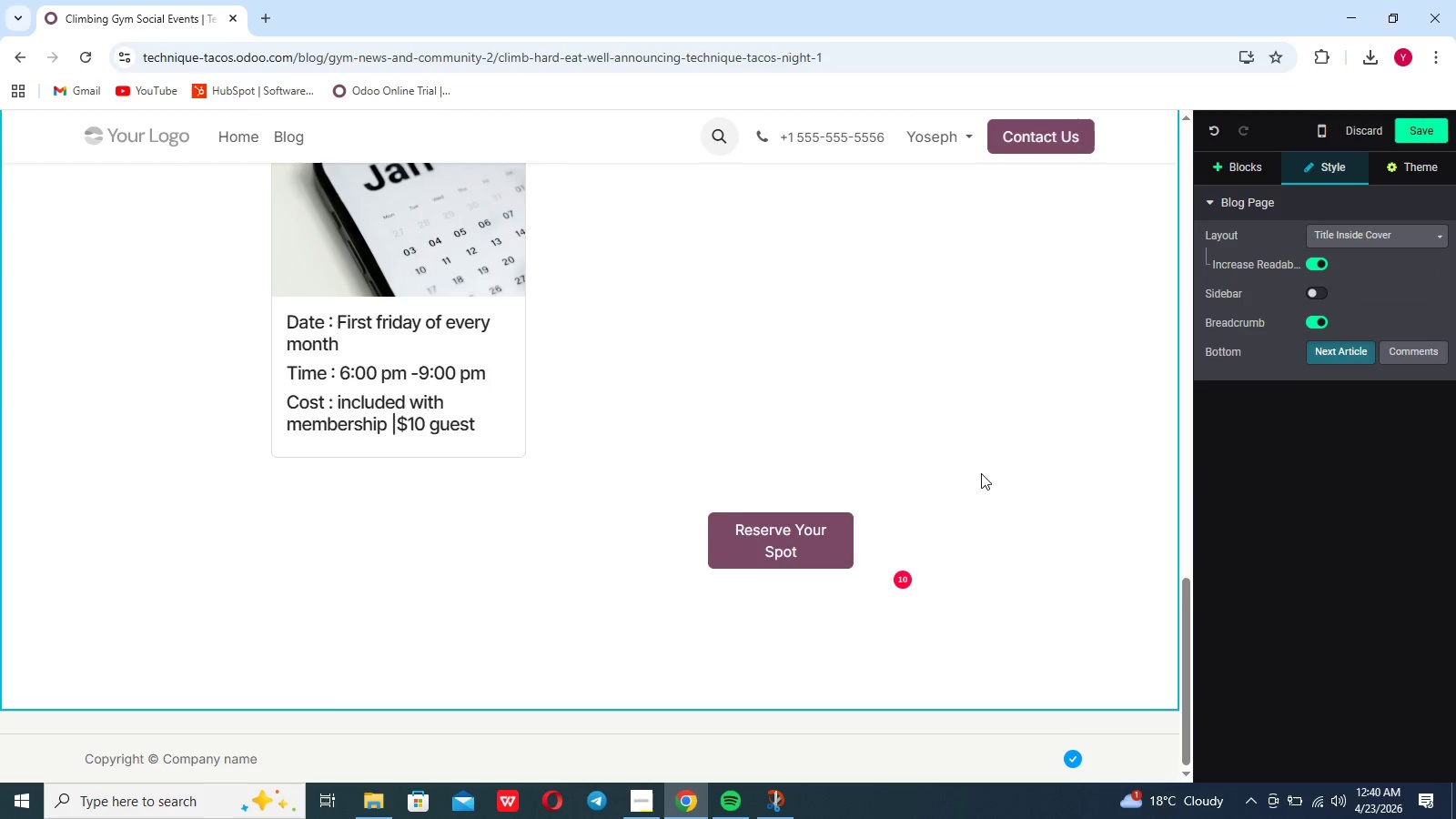 
scroll: coordinate [981, 473], scroll_direction: up, amount: 49.0
 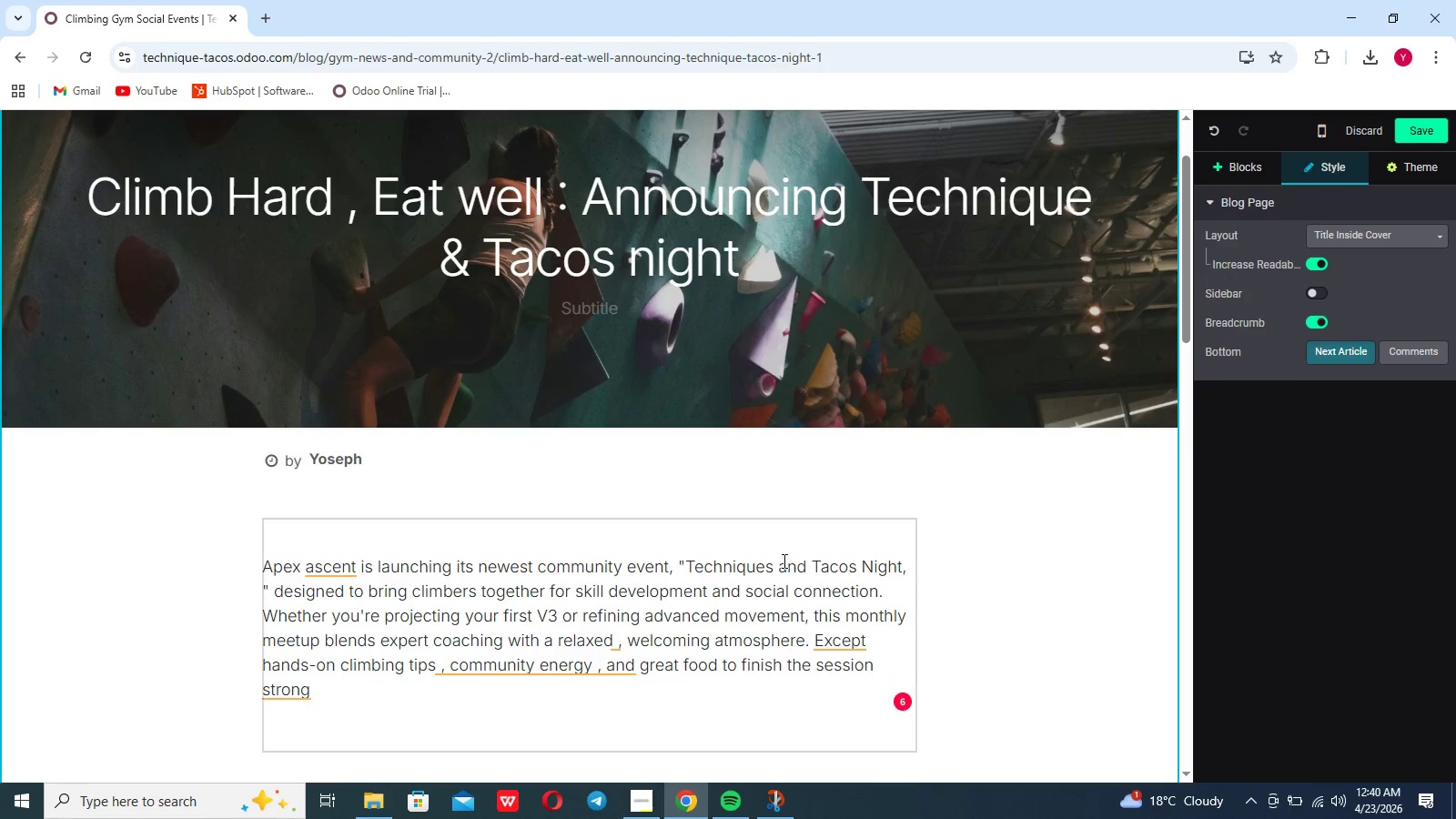 
scroll: coordinate [783, 561], scroll_direction: down, amount: 6.0
 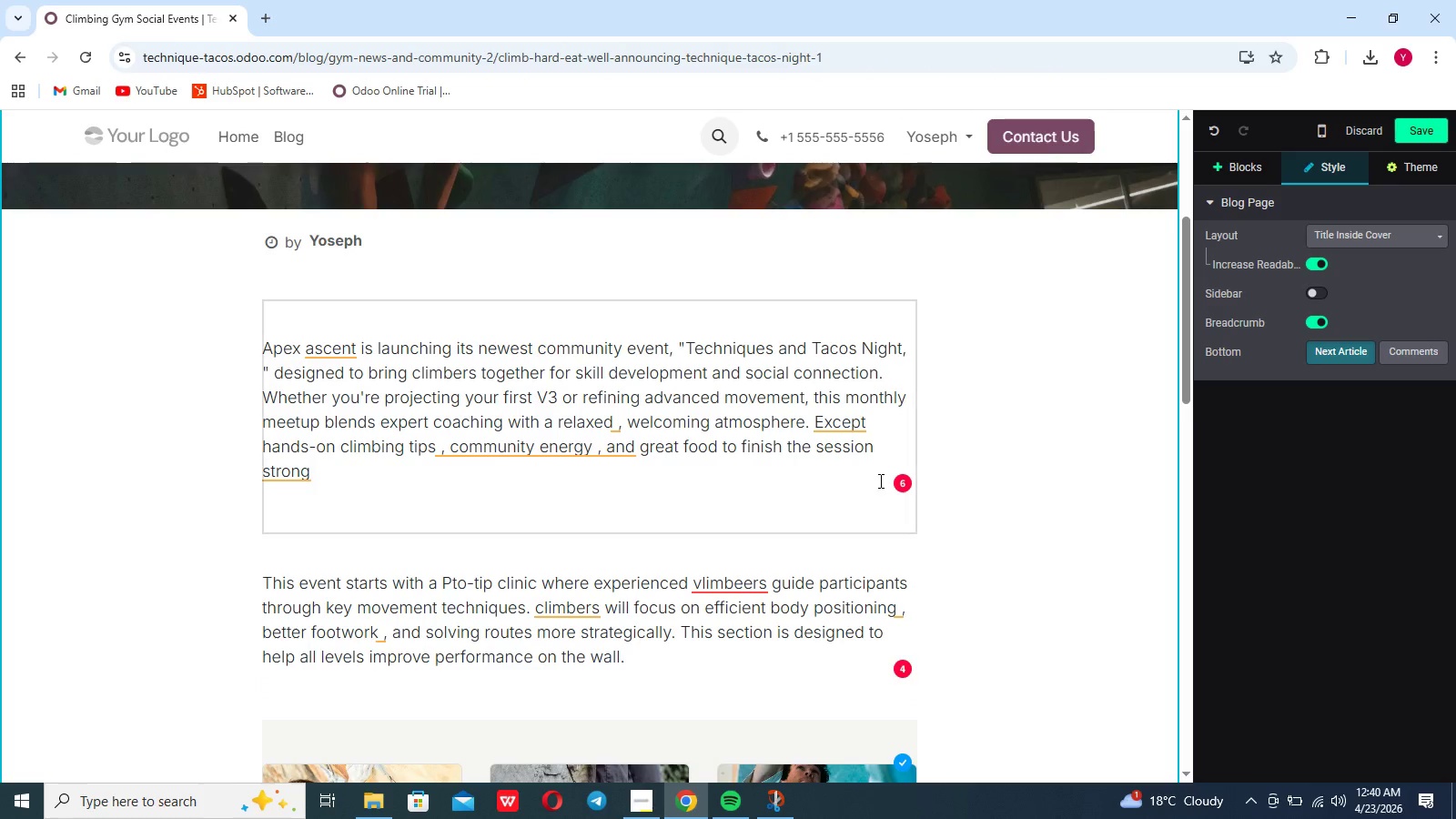 
mouse_move([873, 456])
 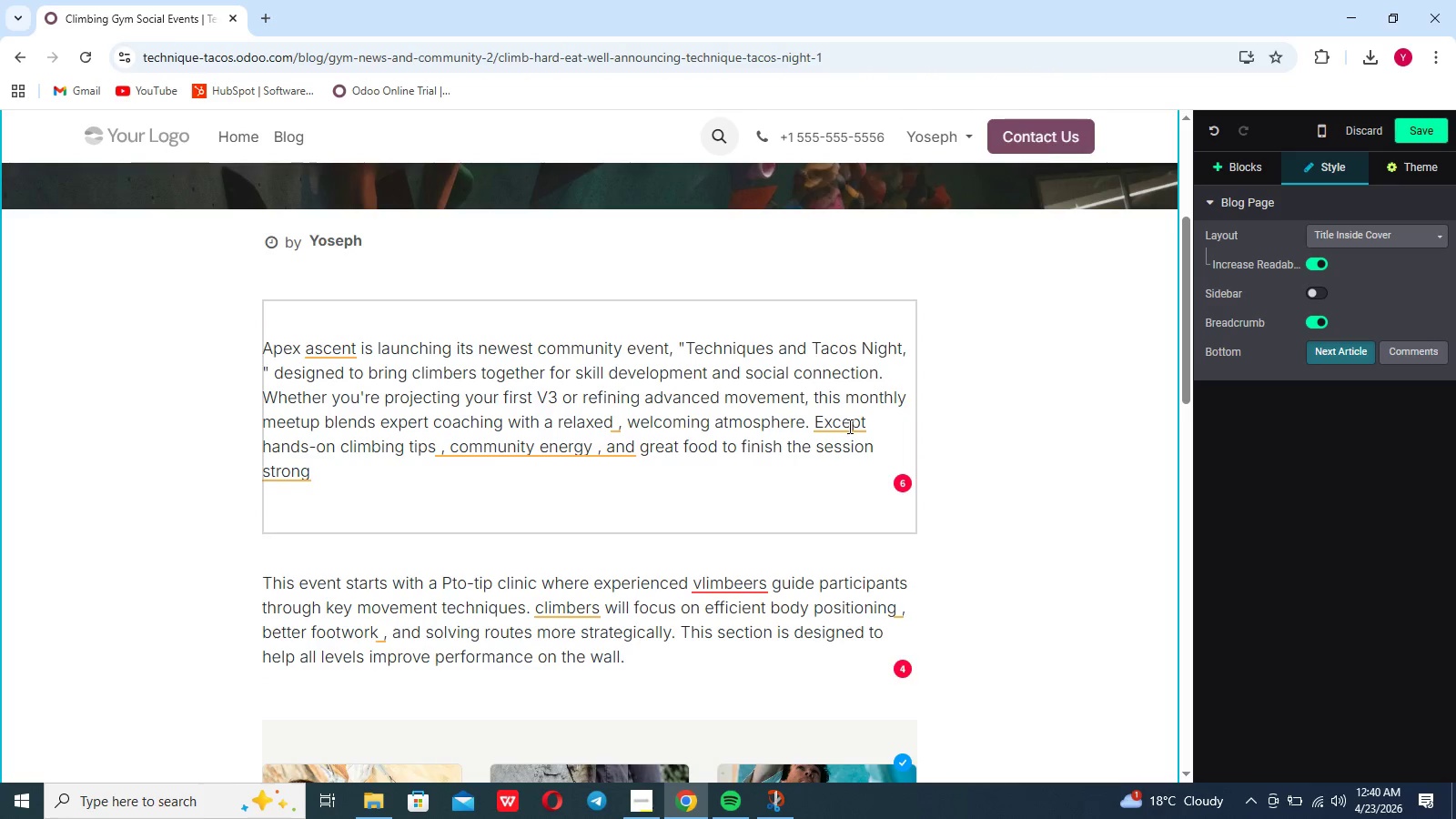 
left_click([848, 426])
 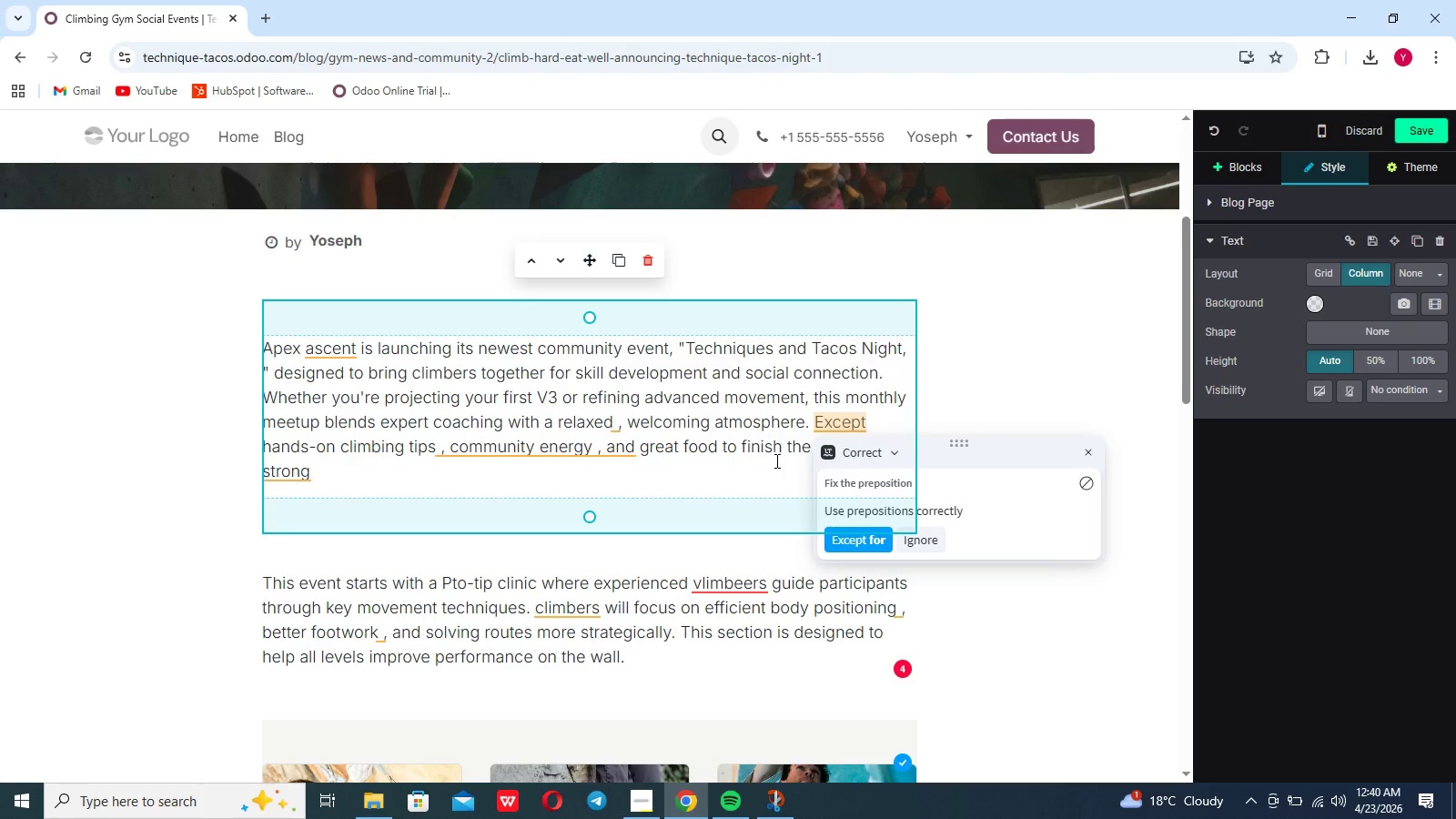 
wait(5.09)
 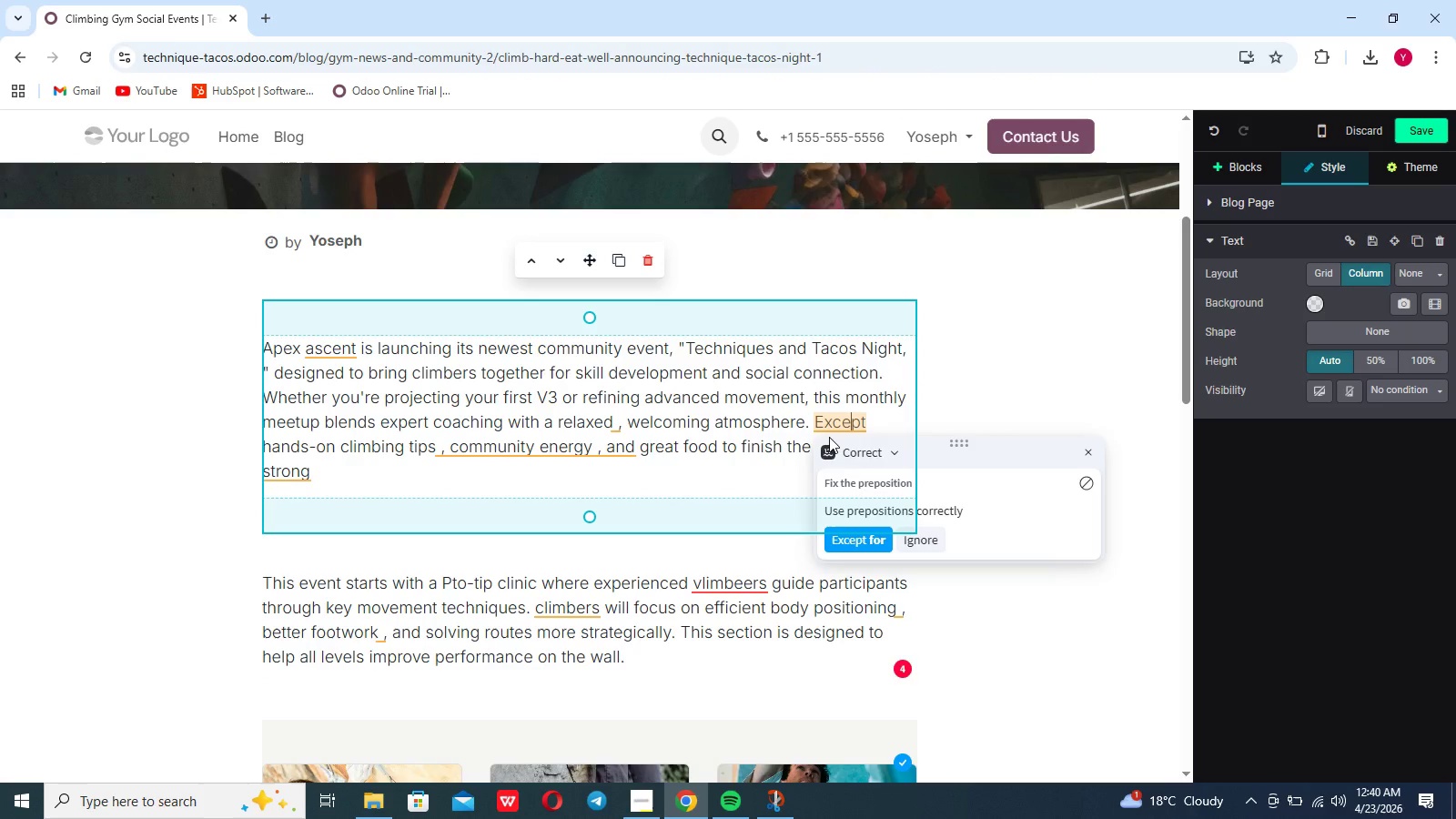 
left_click([845, 542])
 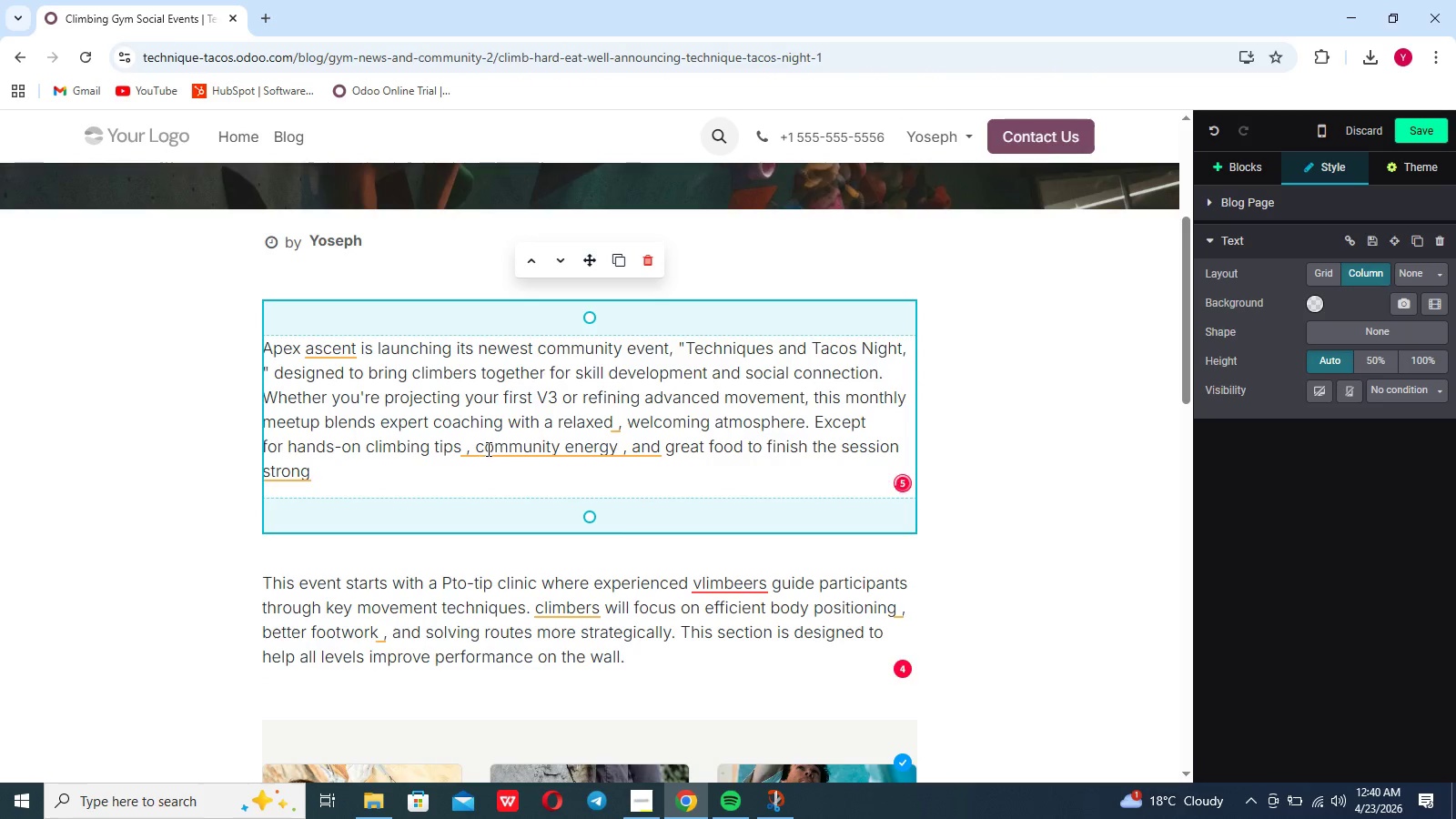 
left_click([487, 449])
 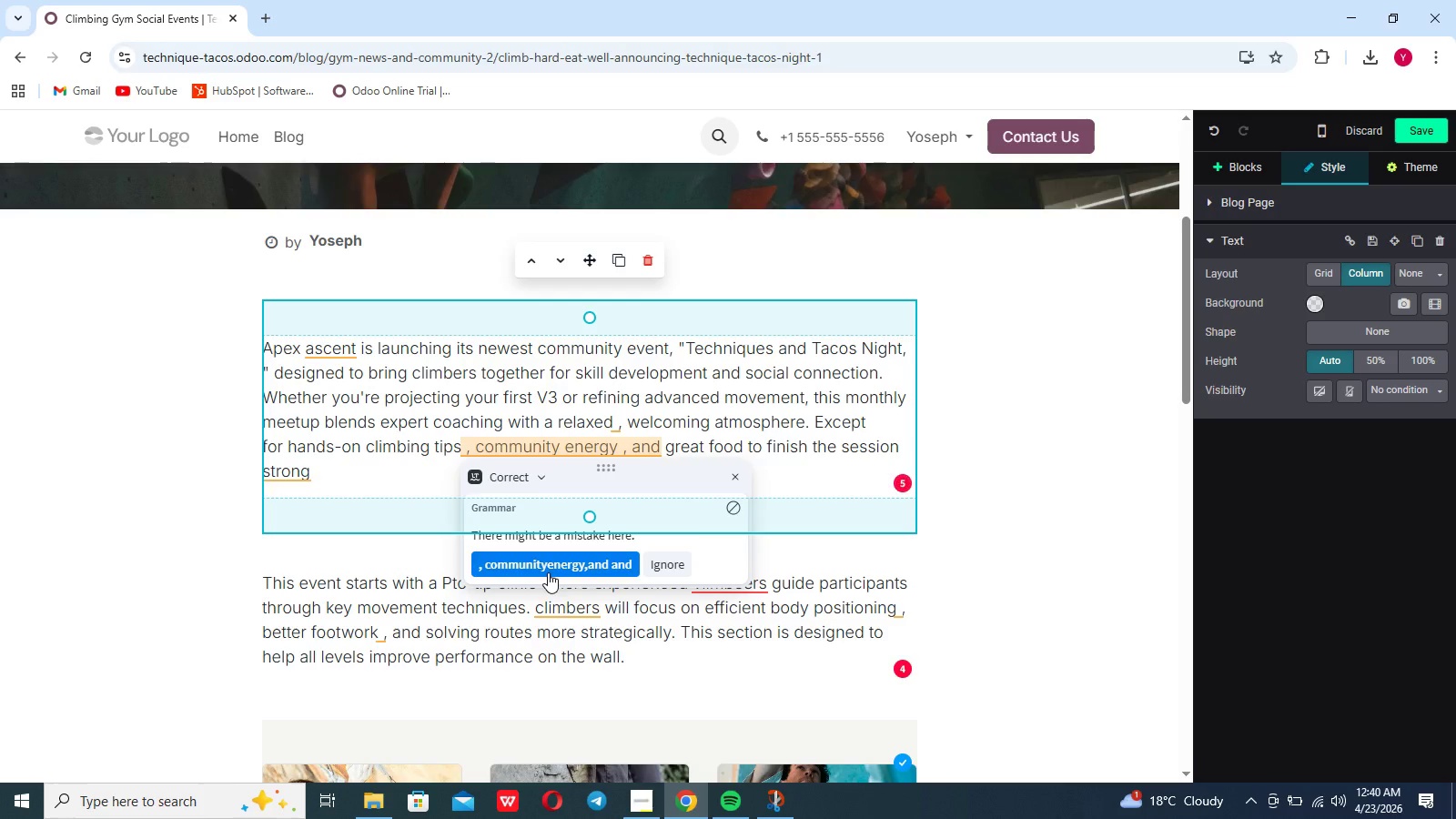 
left_click([548, 572])
 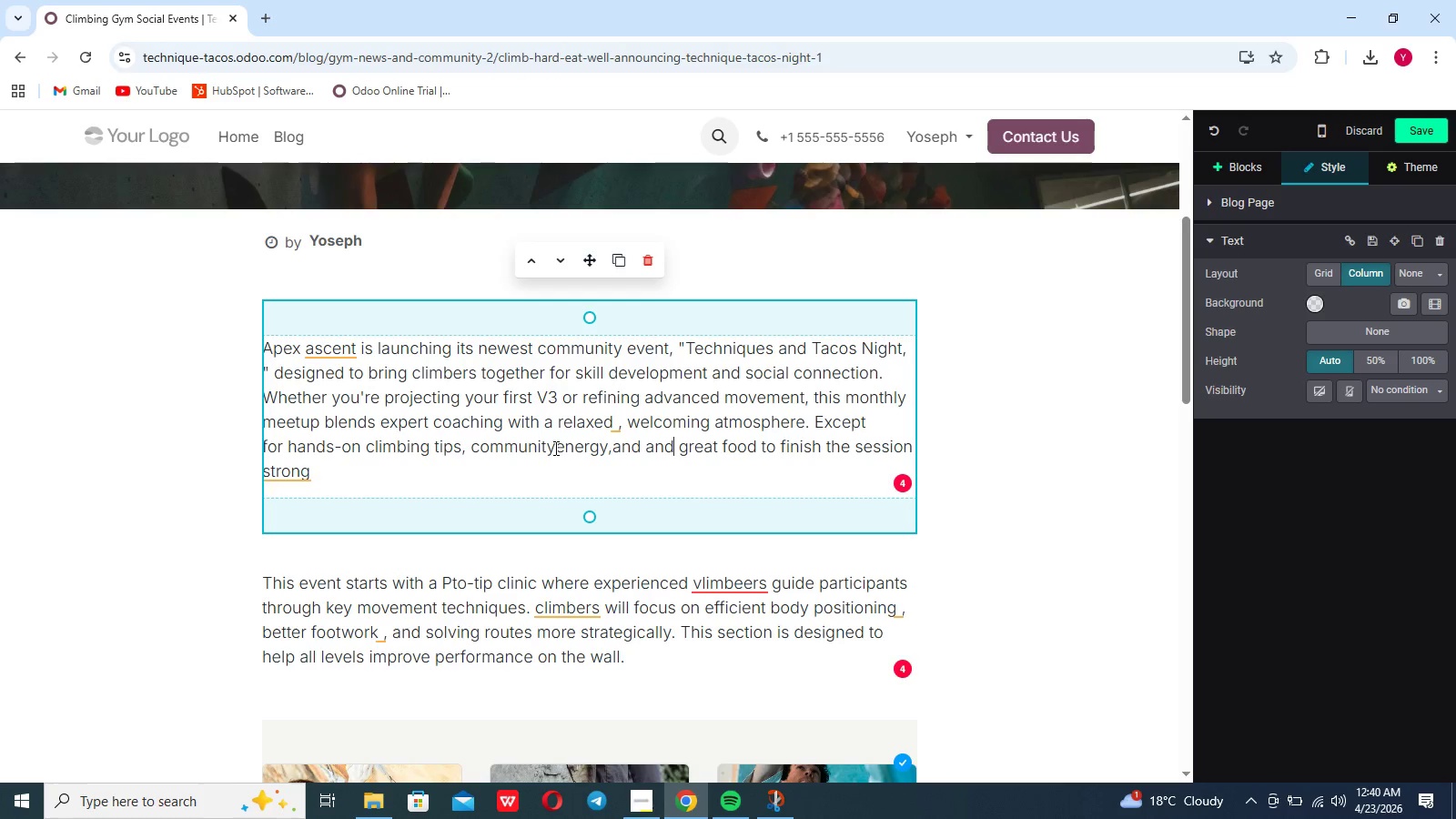 
left_click([554, 449])
 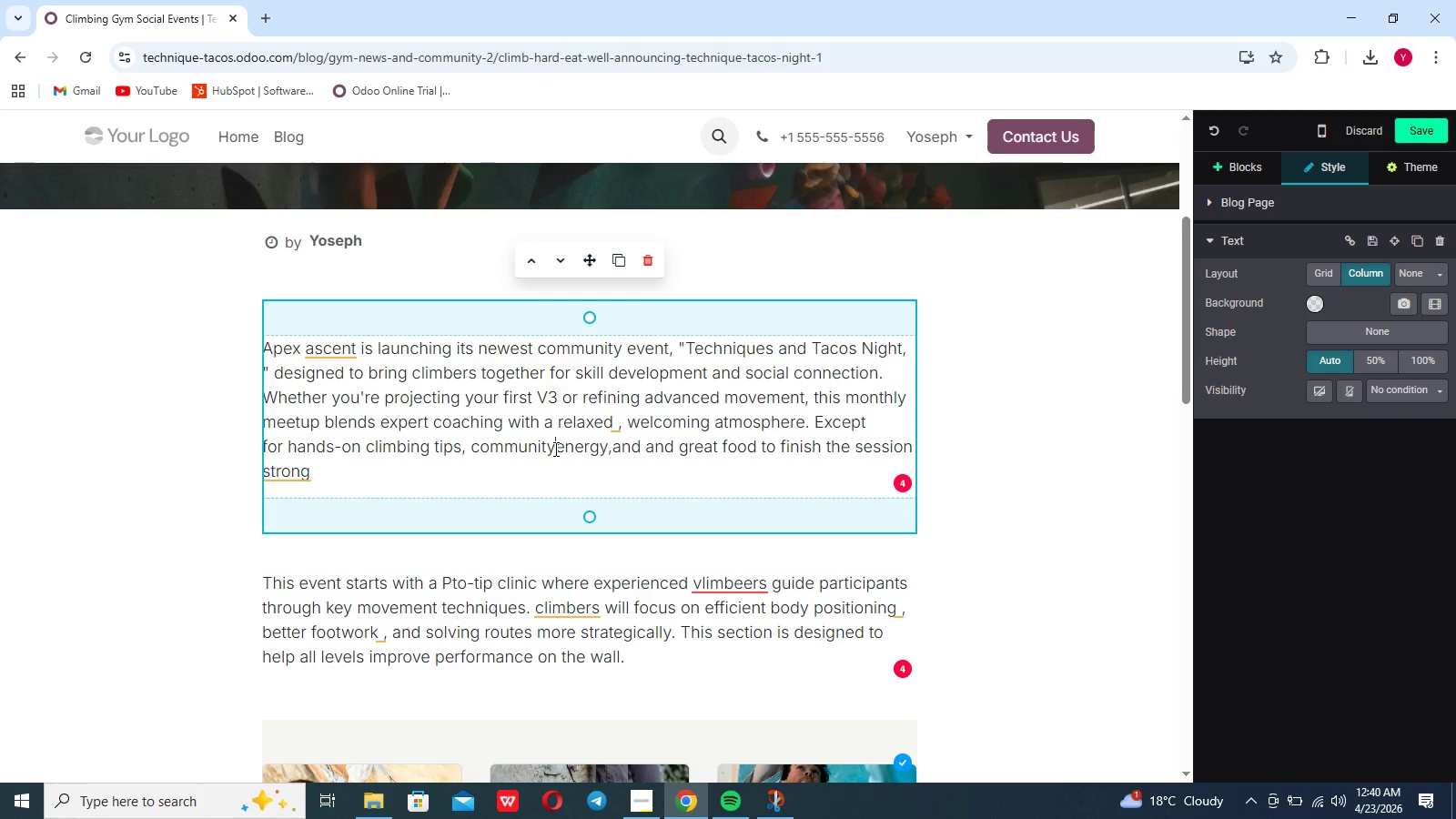 
key(Space)
 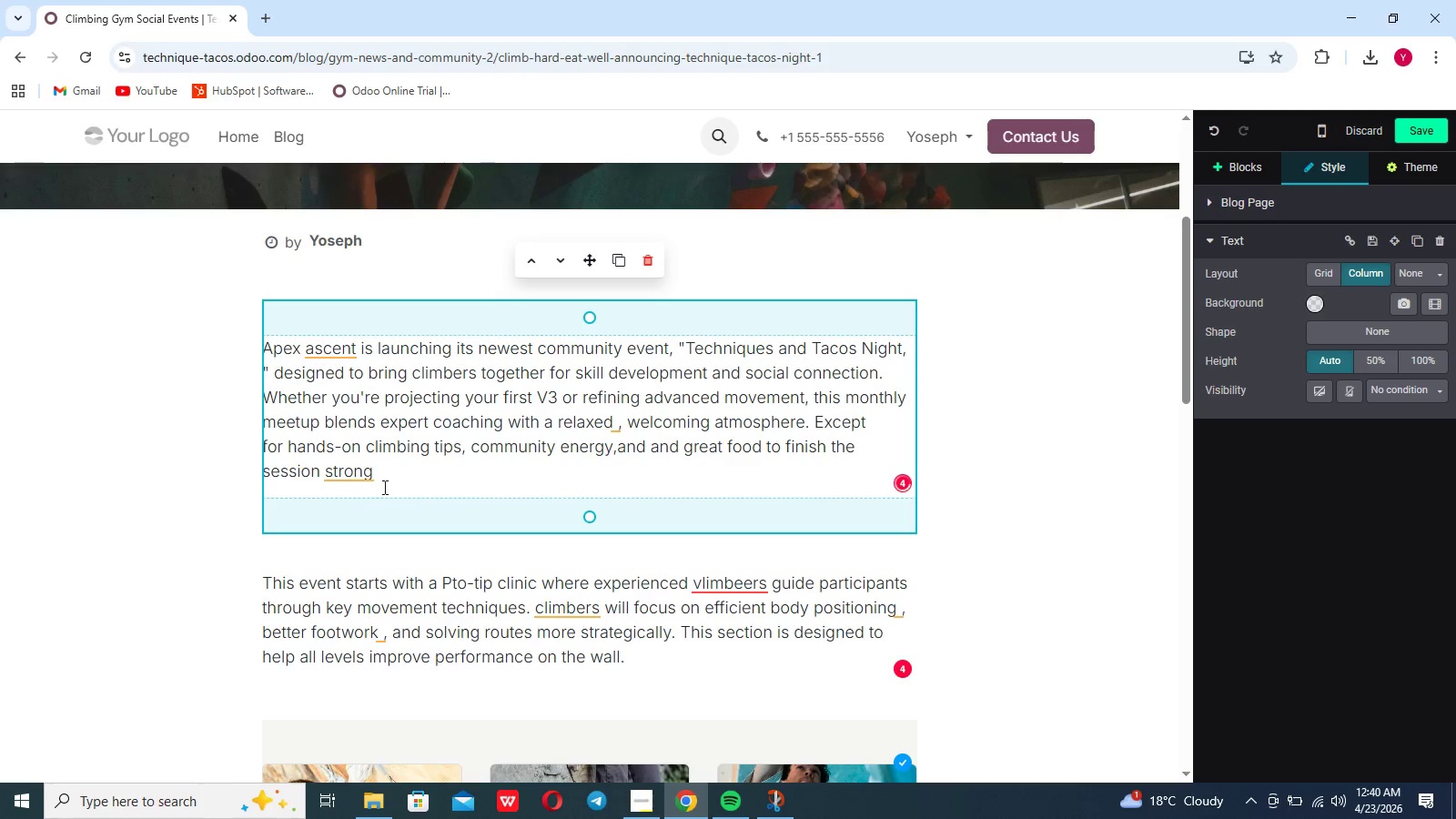 
left_click([350, 472])
 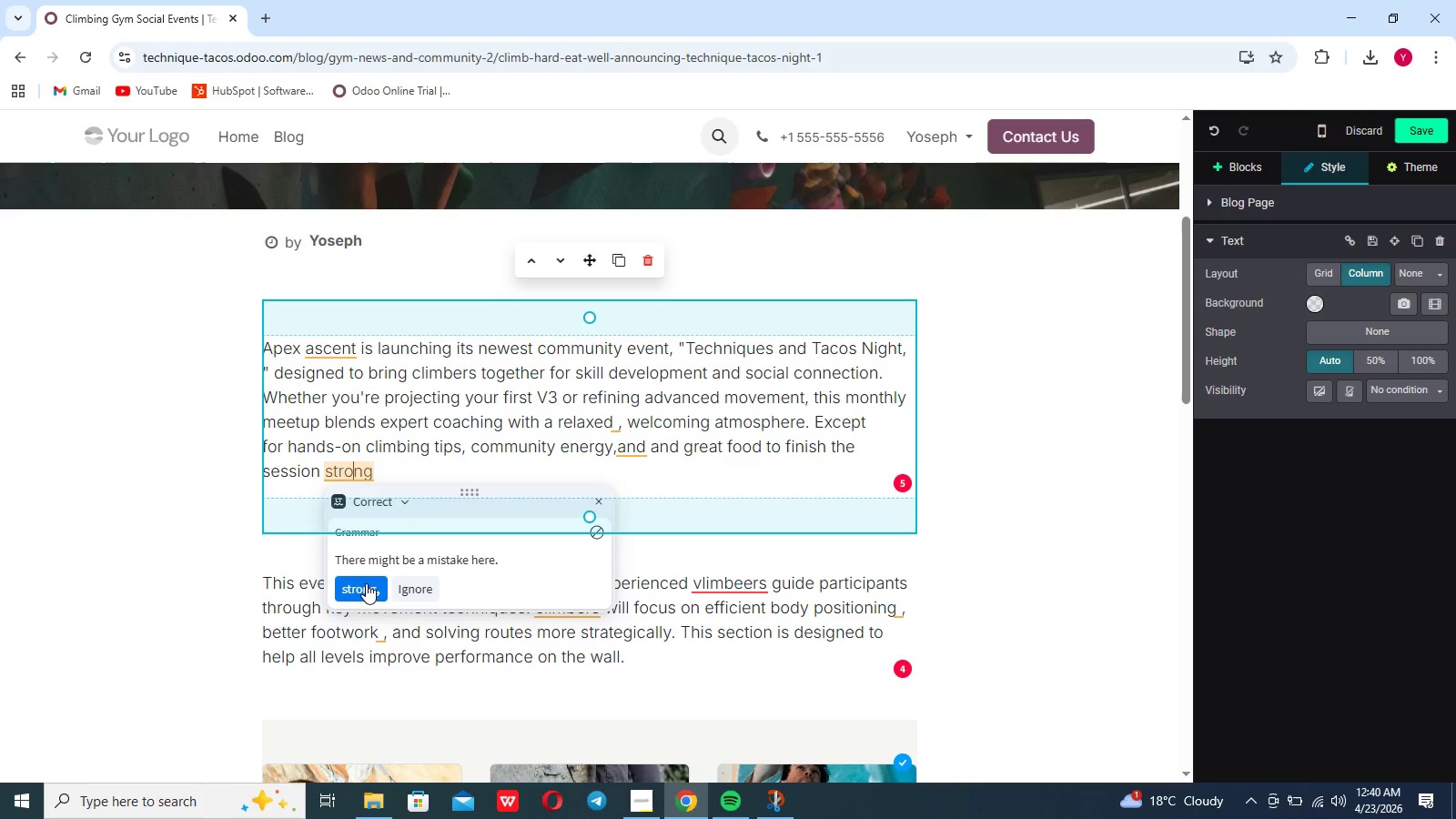 
left_click([366, 583])
 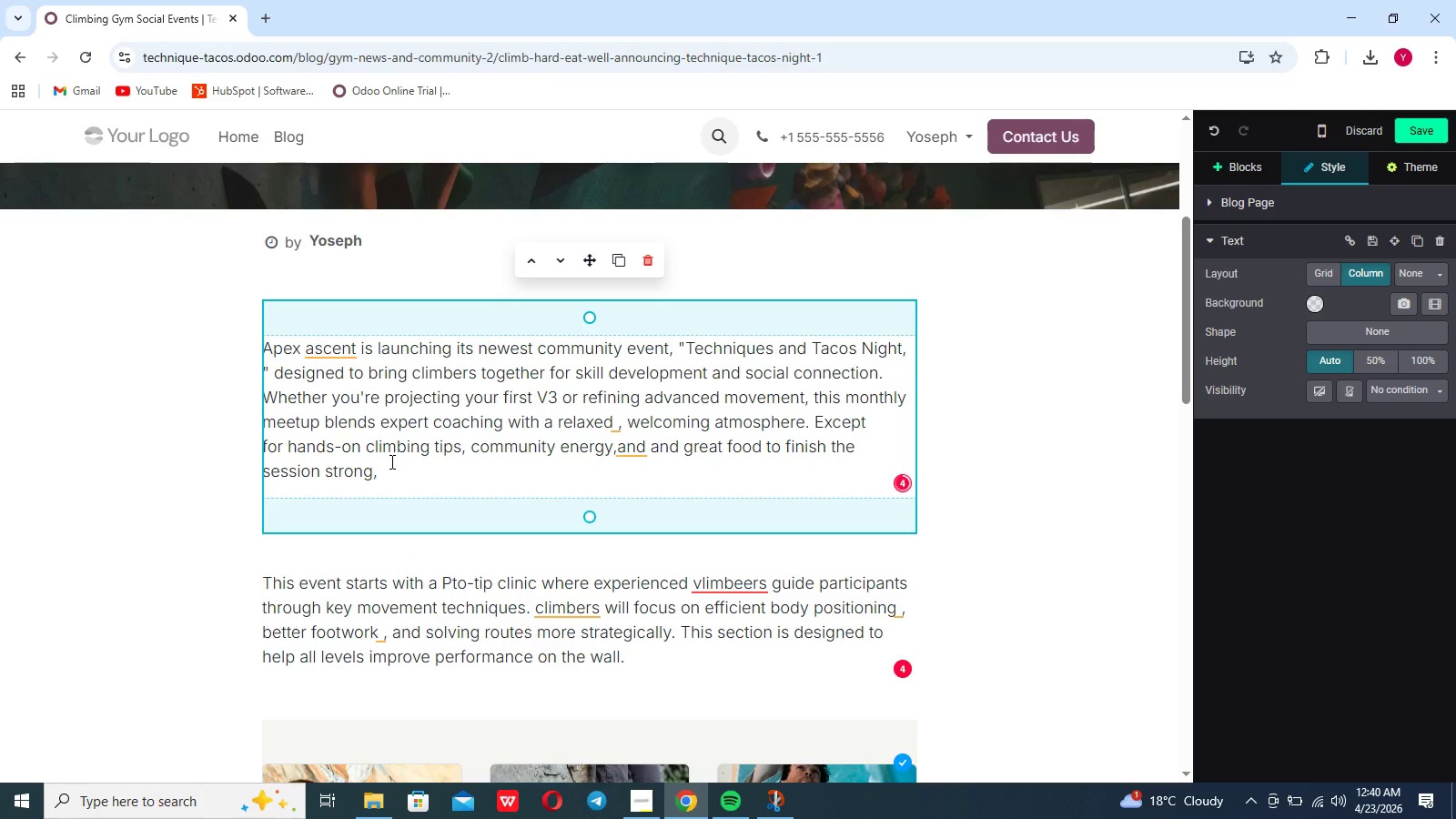 
key(Backspace)
 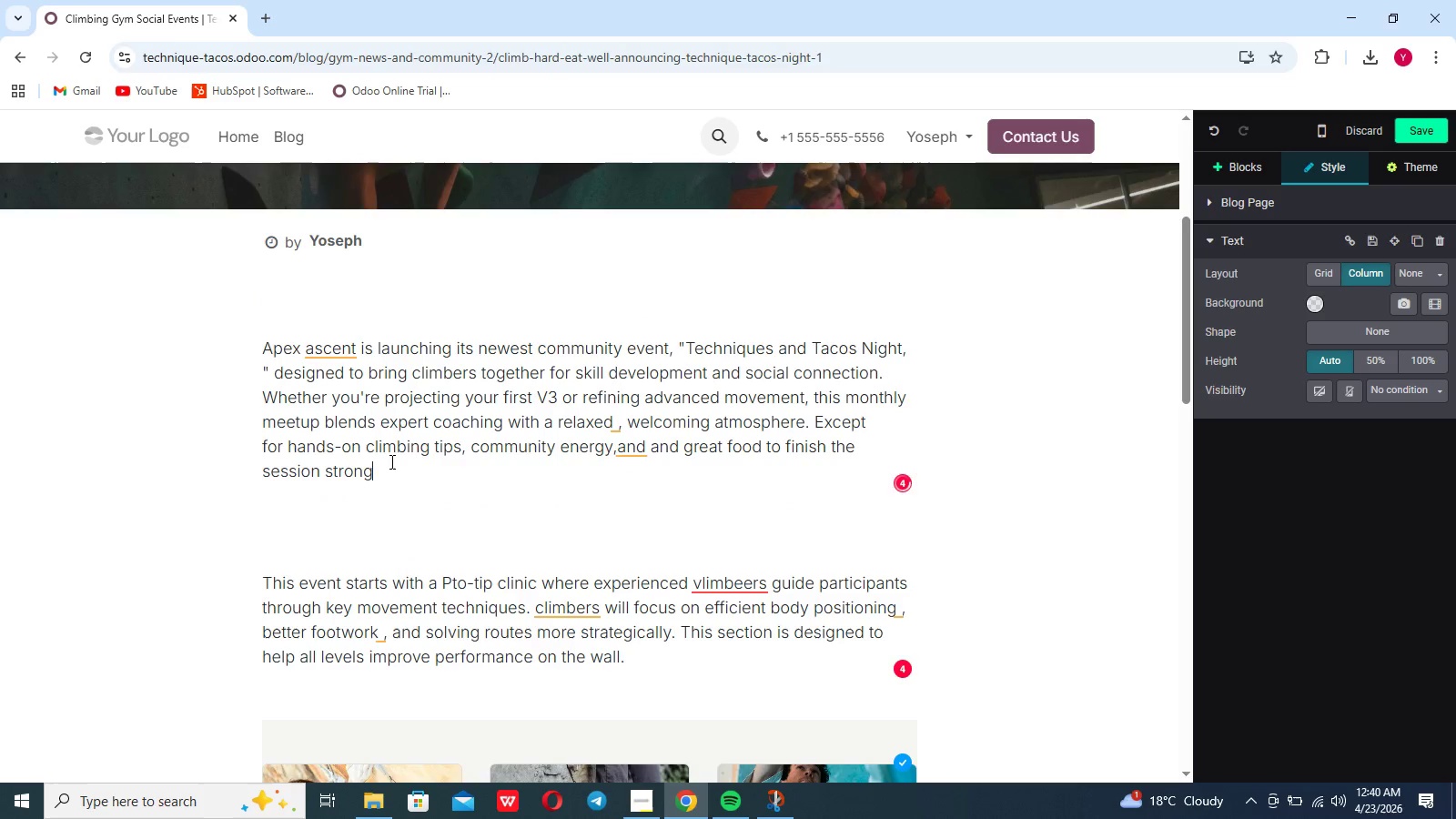 
key(Period)
 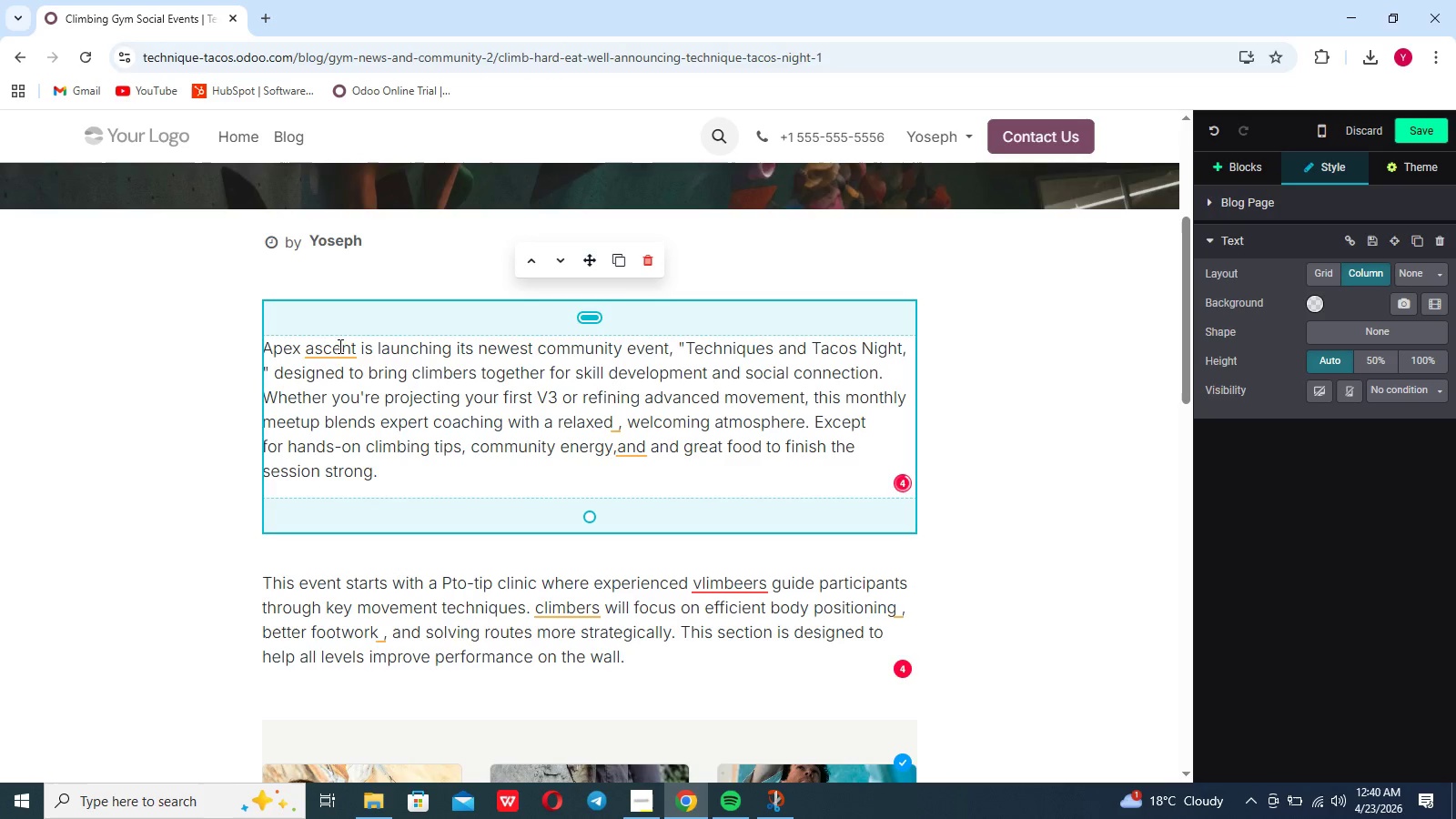 
left_click([338, 349])
 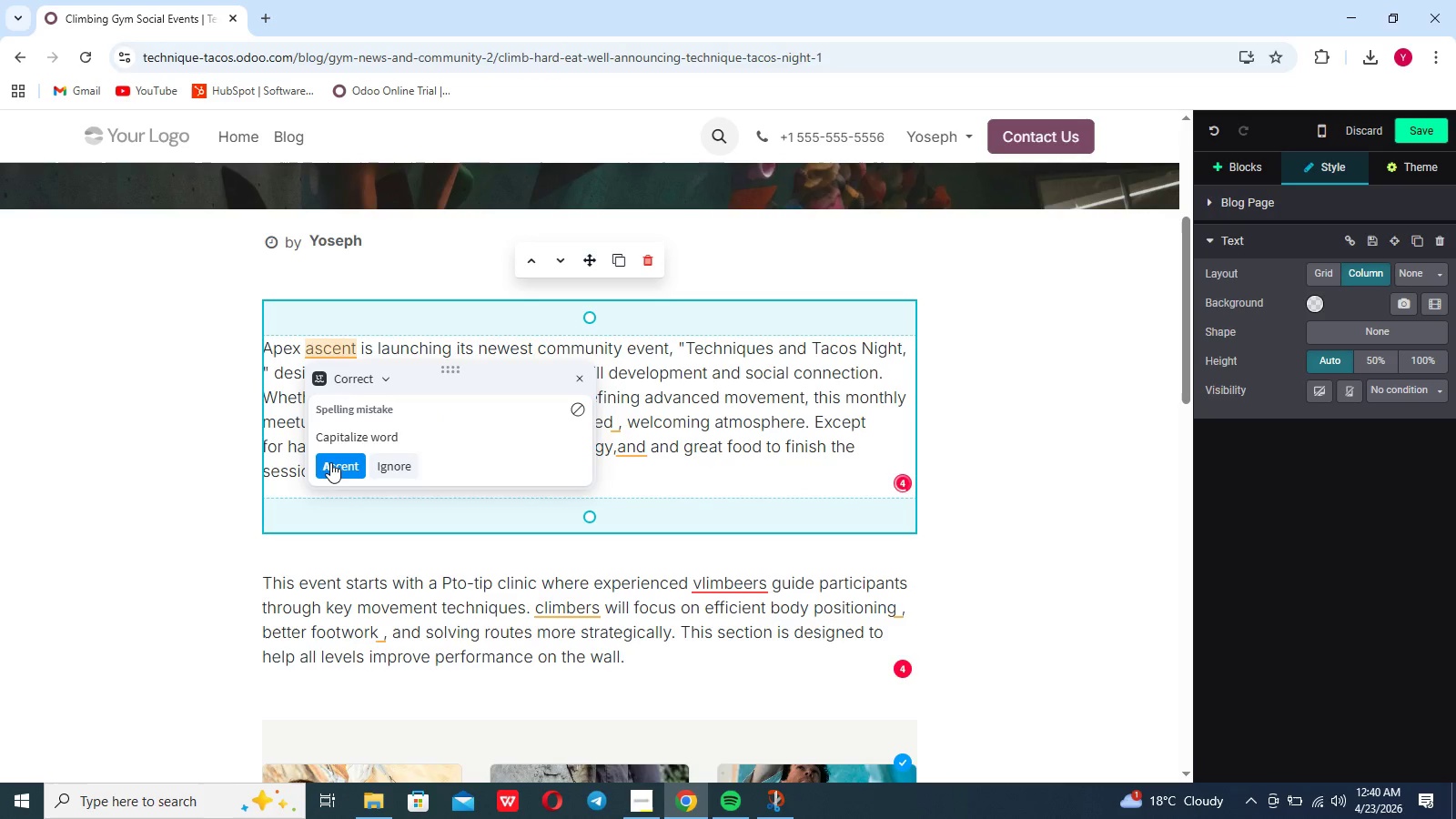 
left_click([331, 463])
 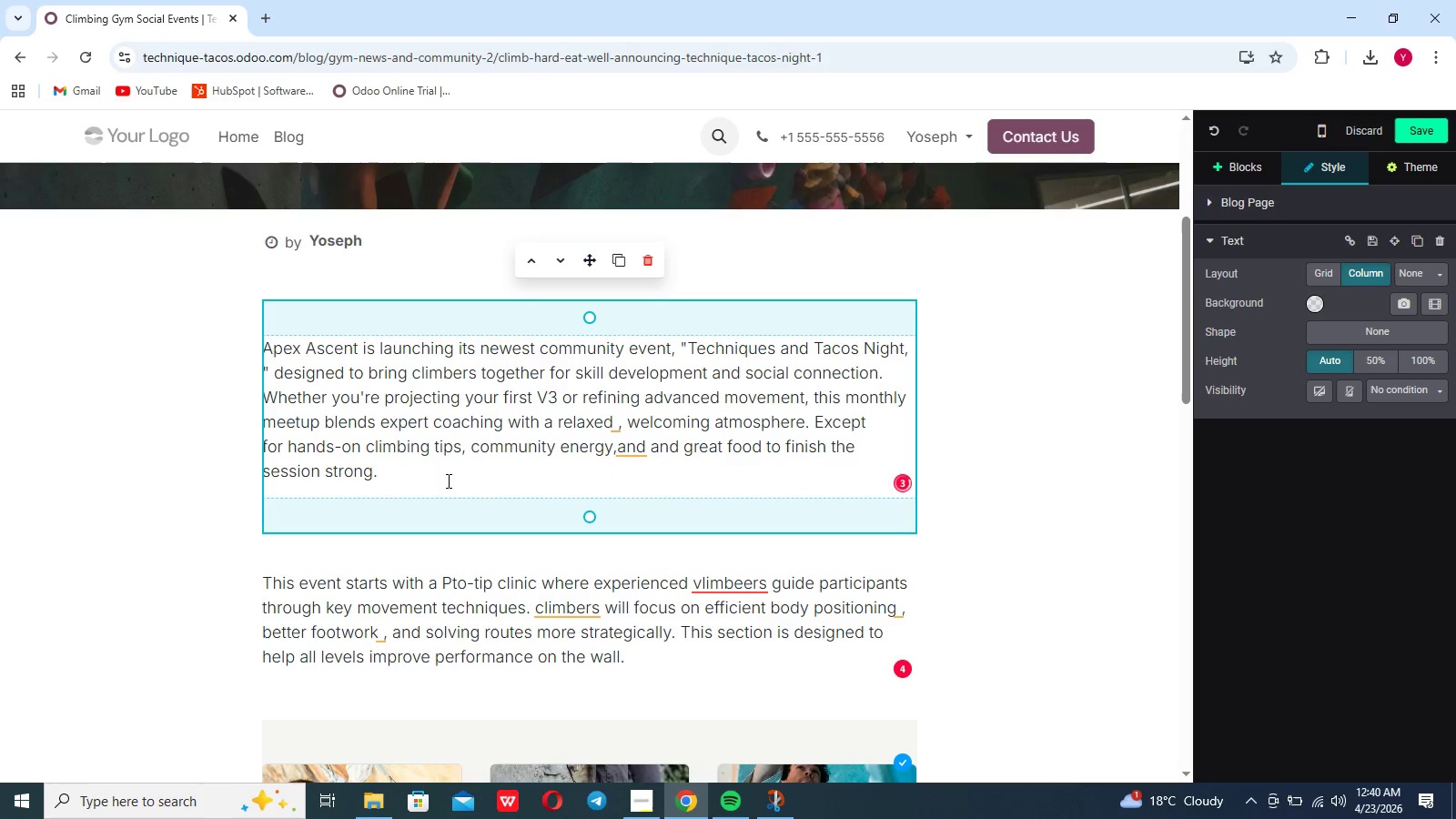 
scroll: coordinate [447, 480], scroll_direction: down, amount: 4.0
 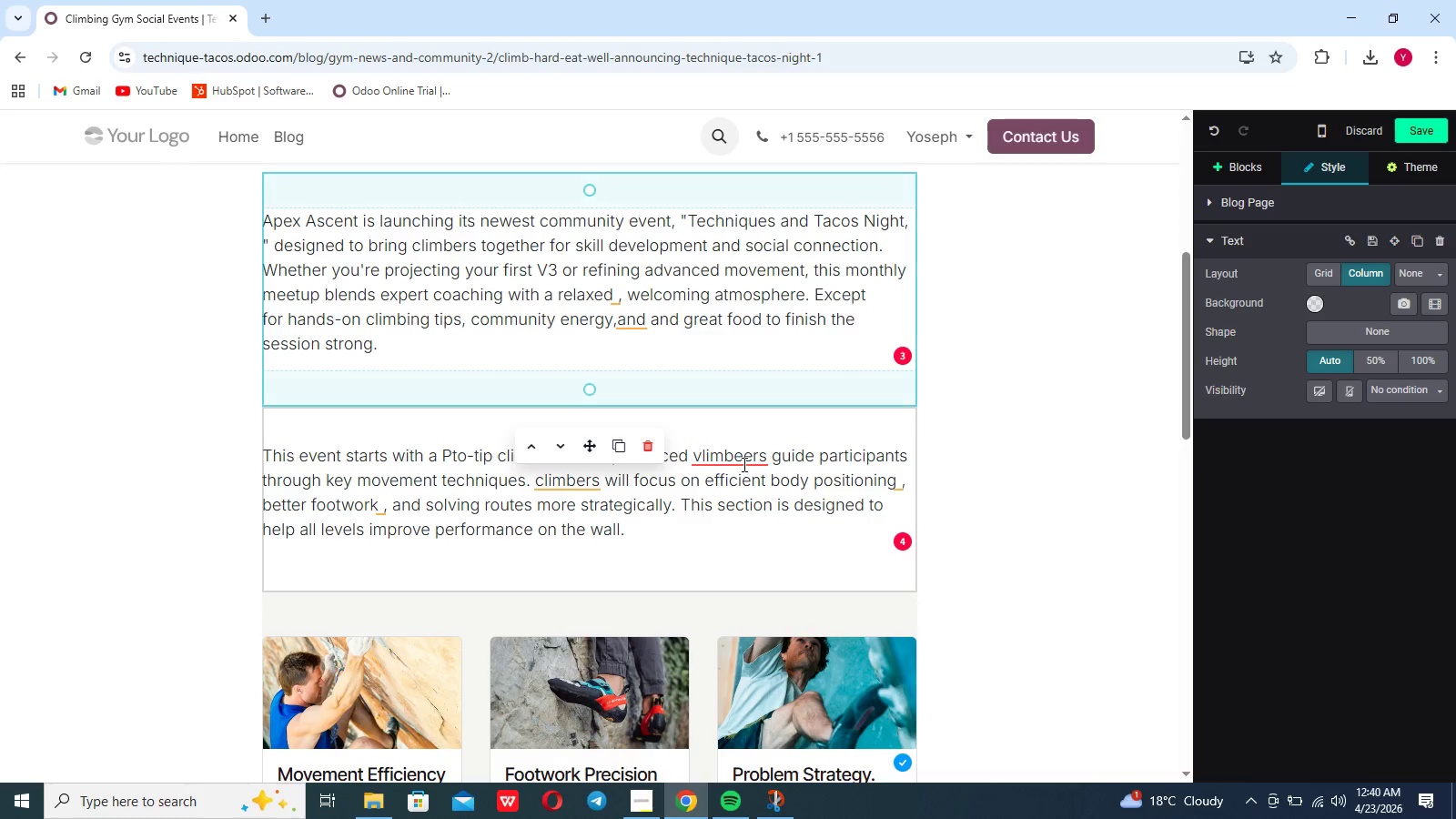 
left_click([743, 464])
 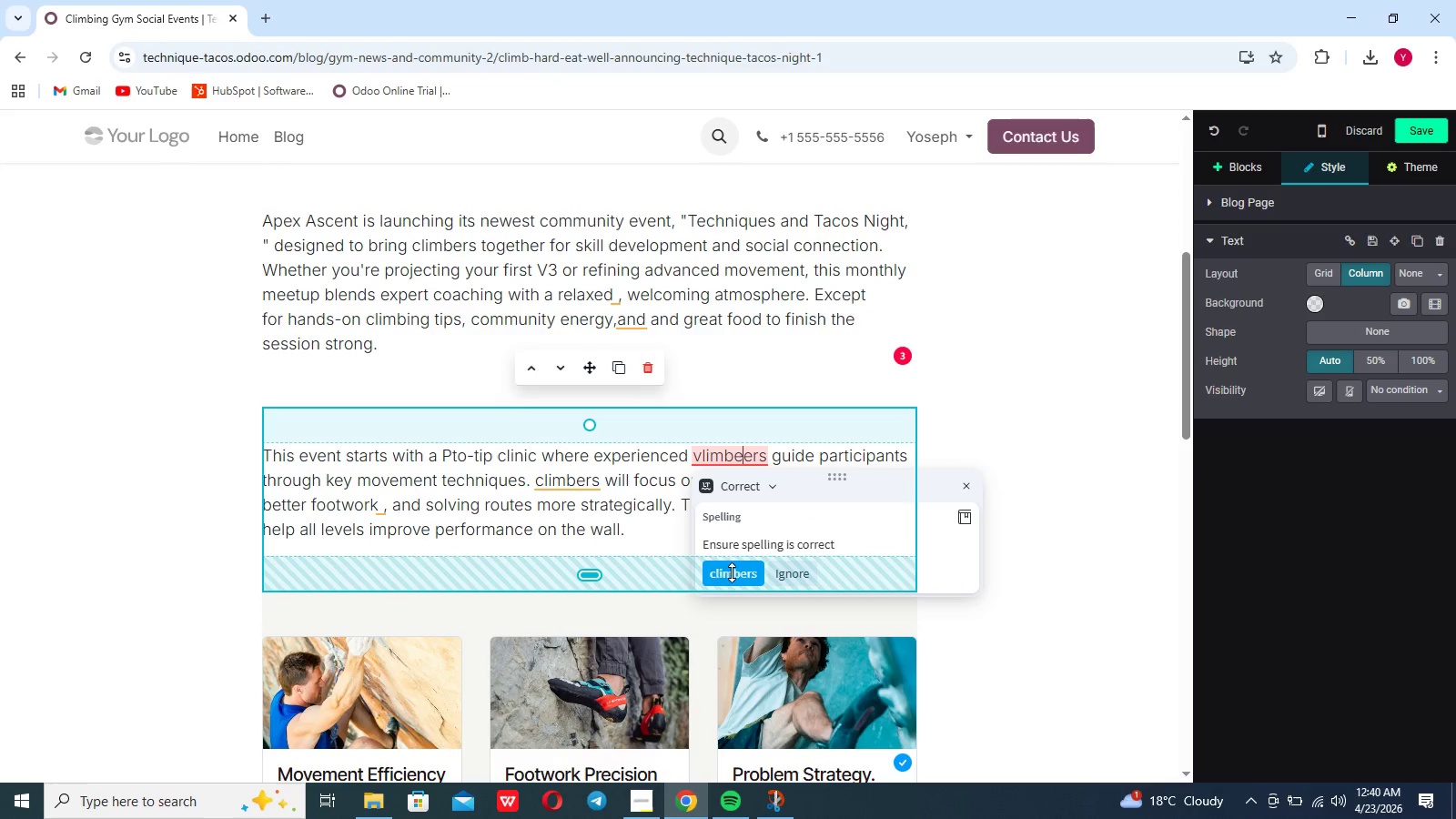 
left_click([732, 574])
 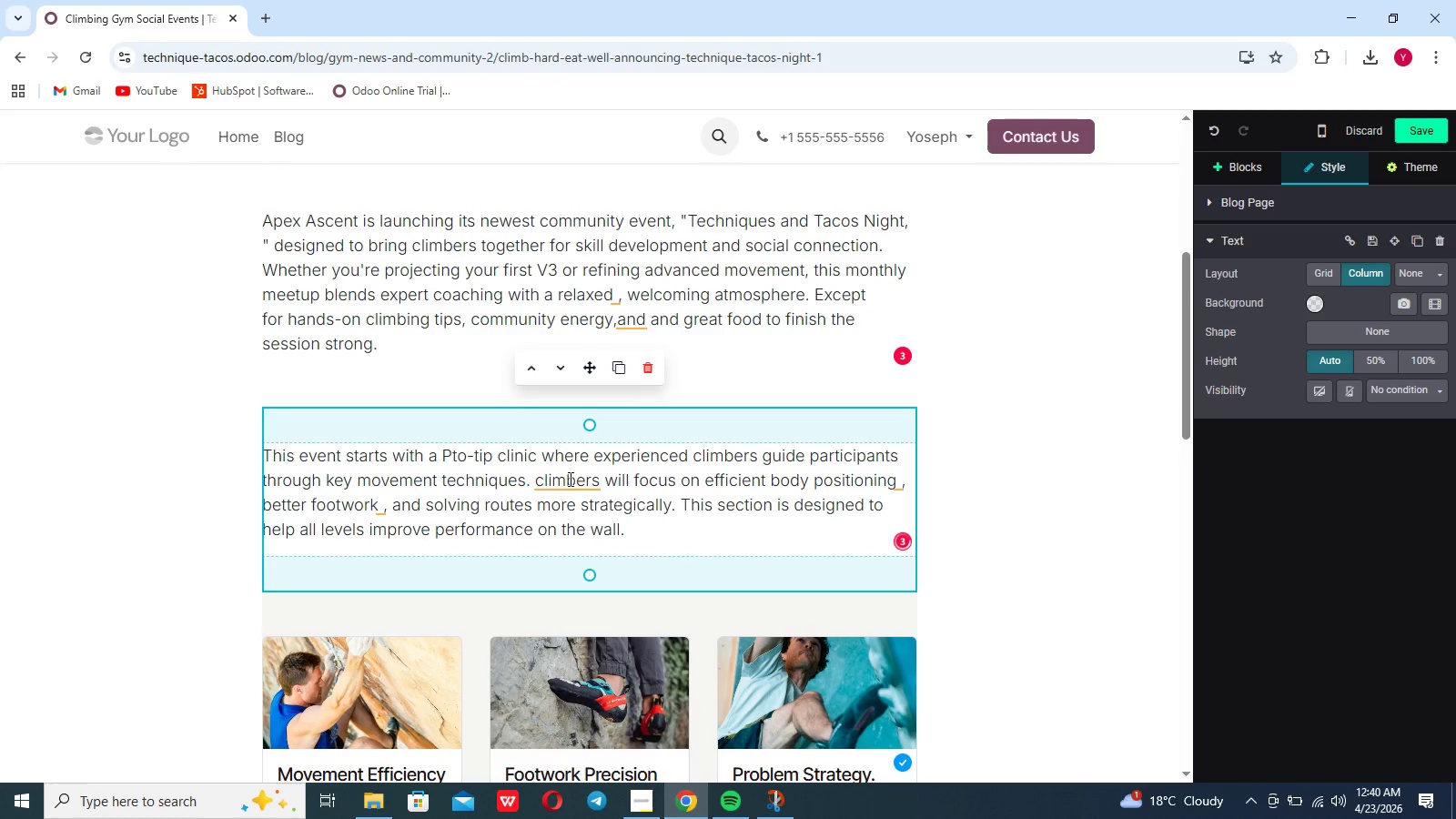 
left_click([569, 479])
 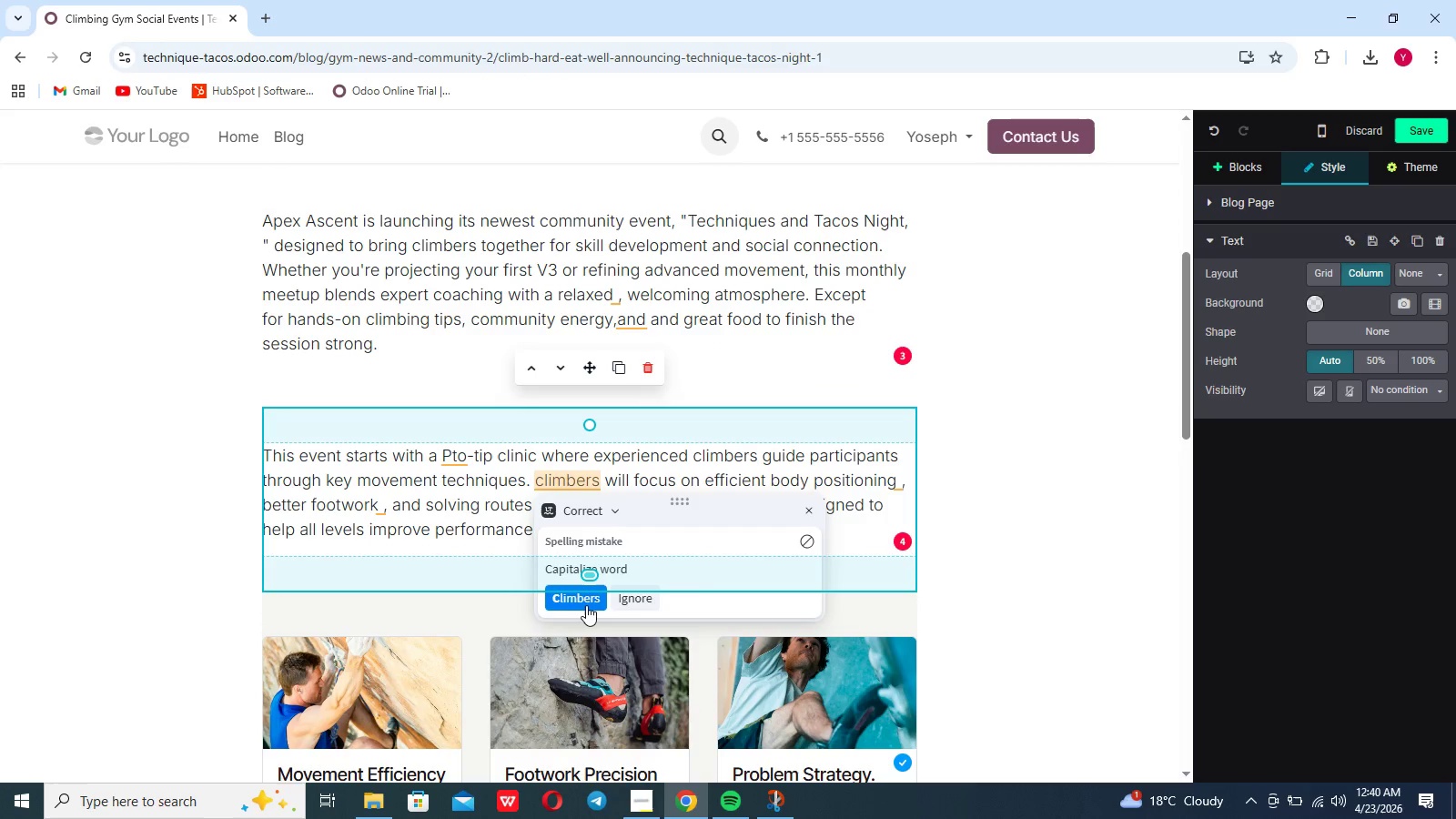 
left_click([586, 605])
 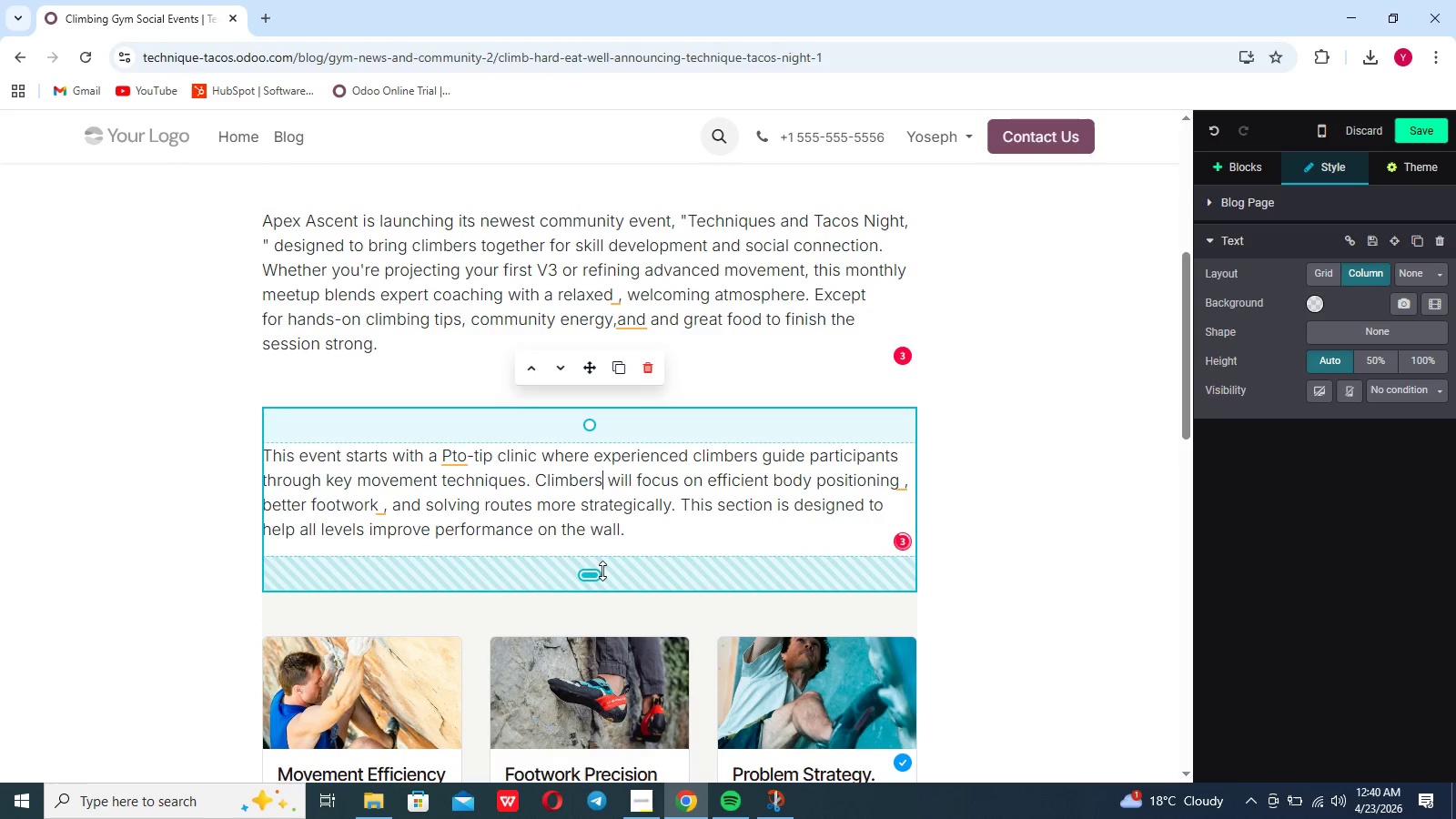 
scroll: coordinate [602, 571], scroll_direction: down, amount: 3.0
 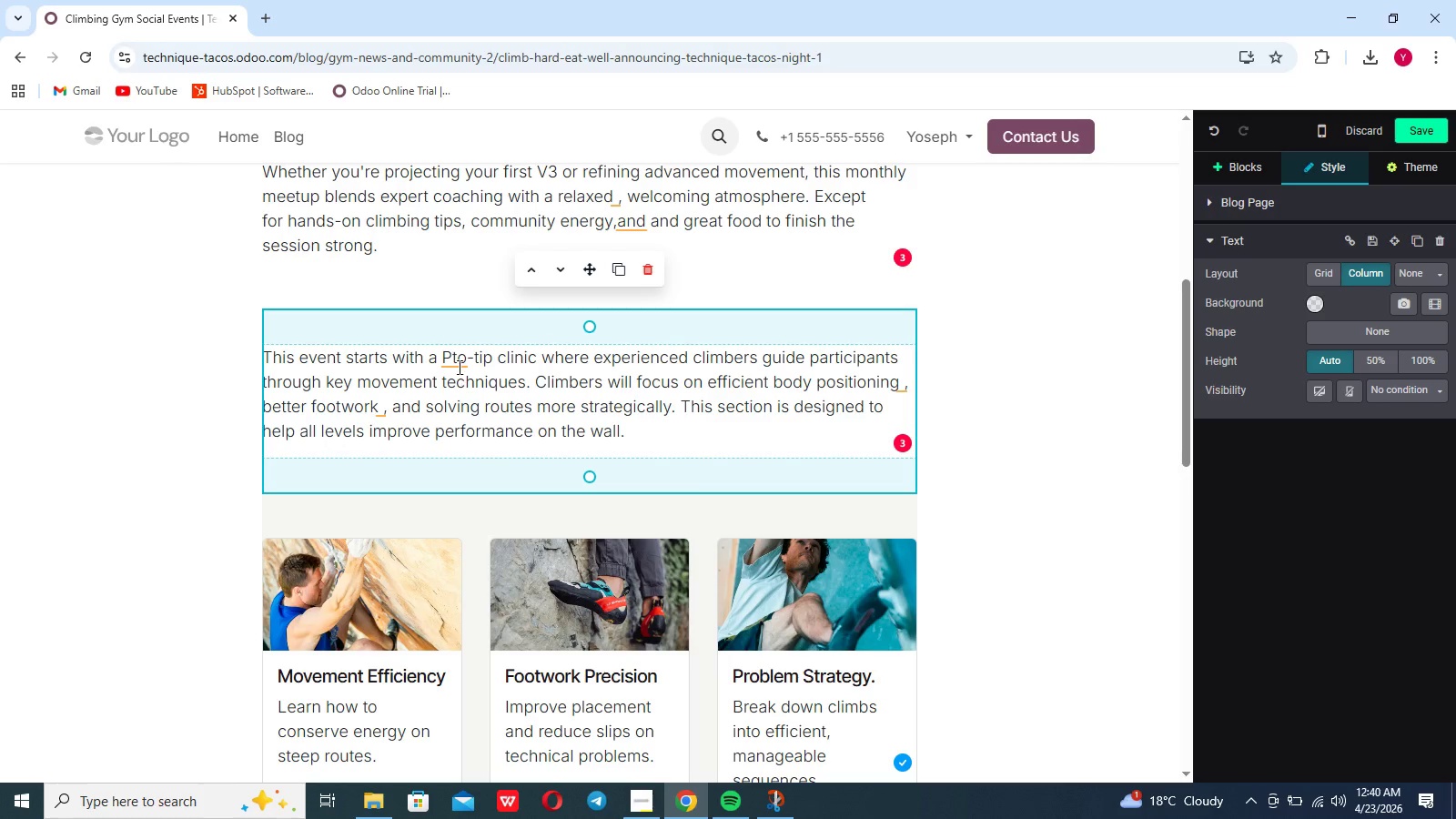 
left_click([458, 366])
 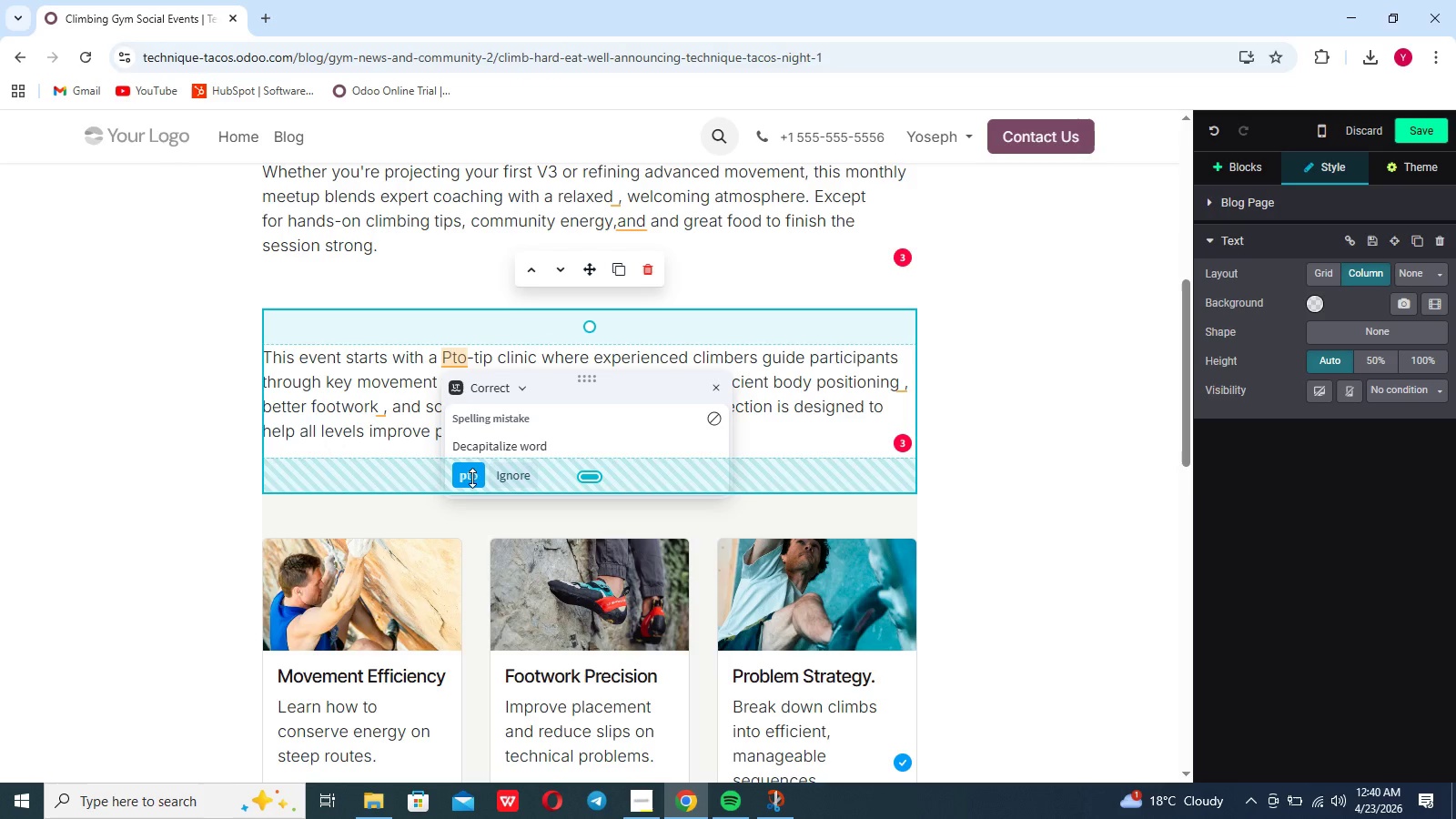 
left_click([472, 478])
 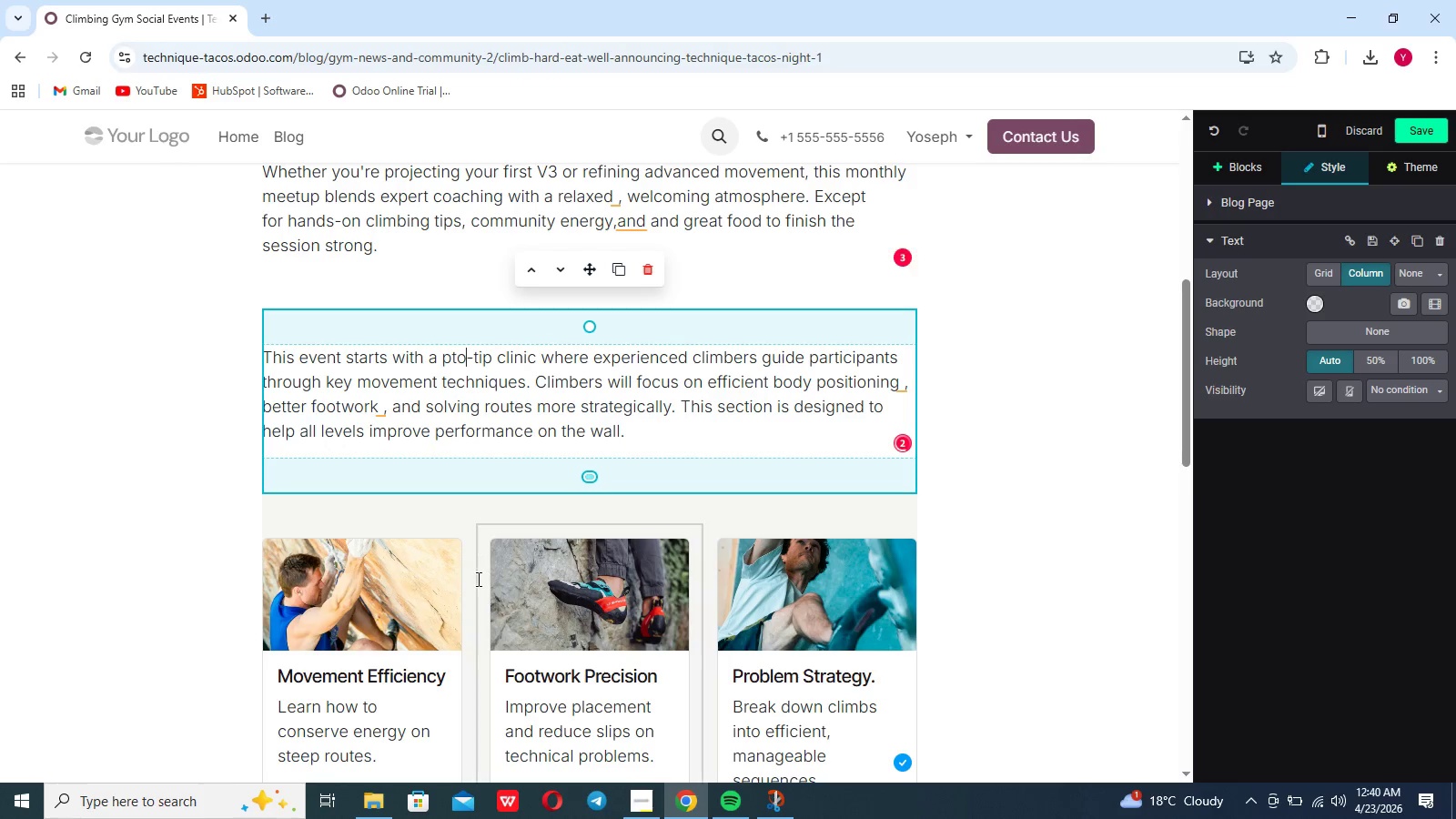 
scroll: coordinate [477, 579], scroll_direction: down, amount: 3.0
 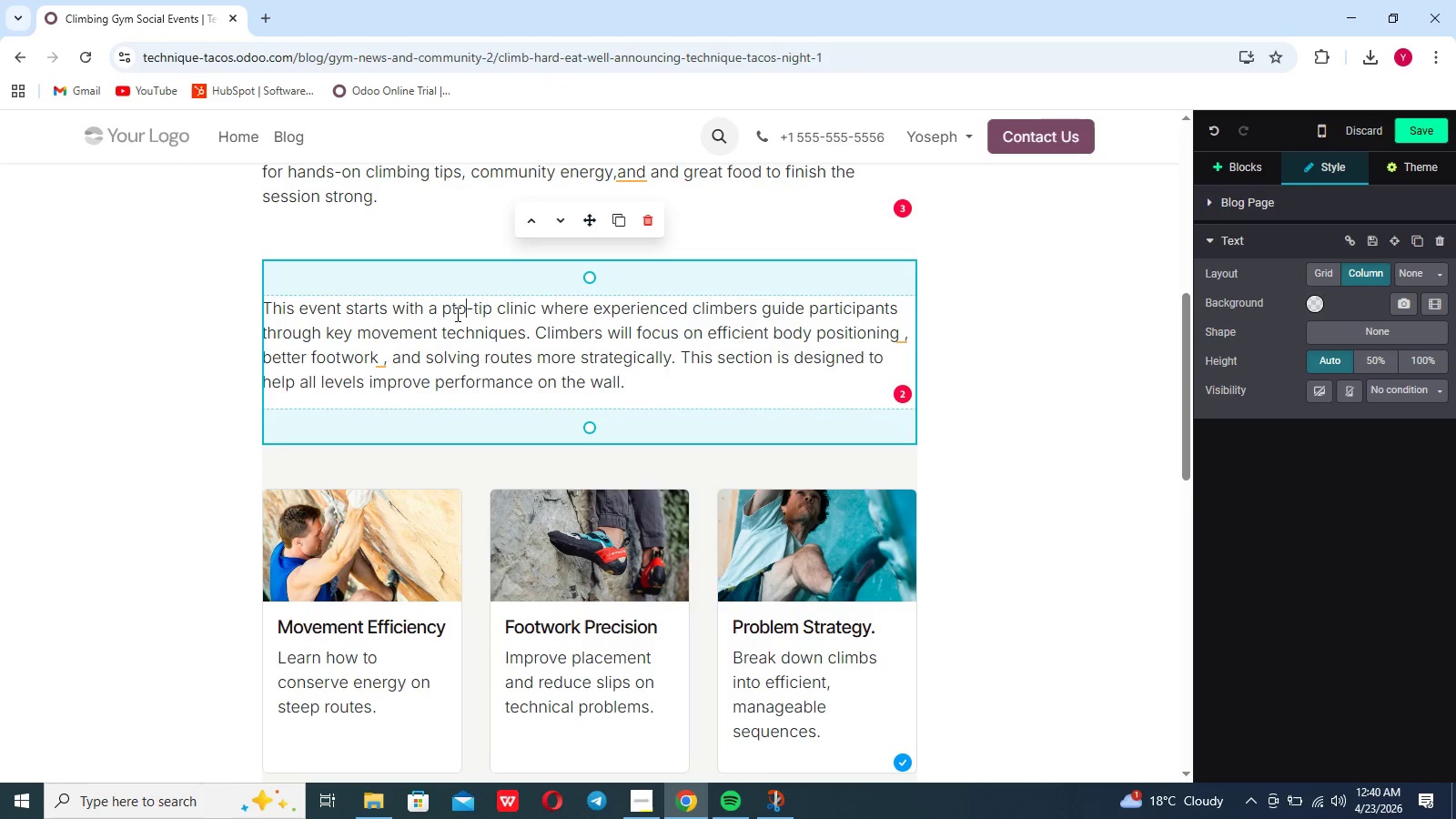 
left_click([456, 314])
 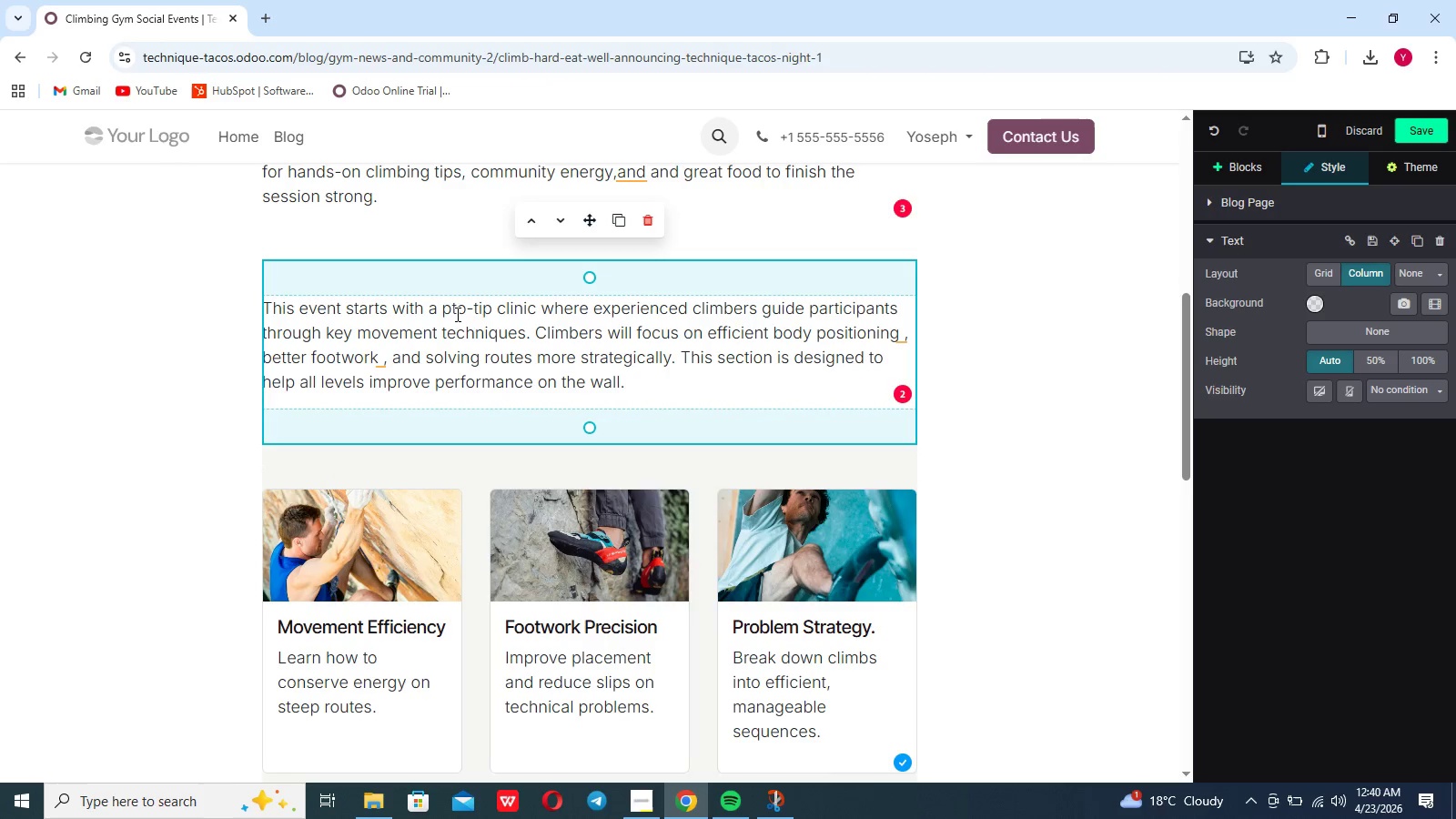 
key(Backspace)
 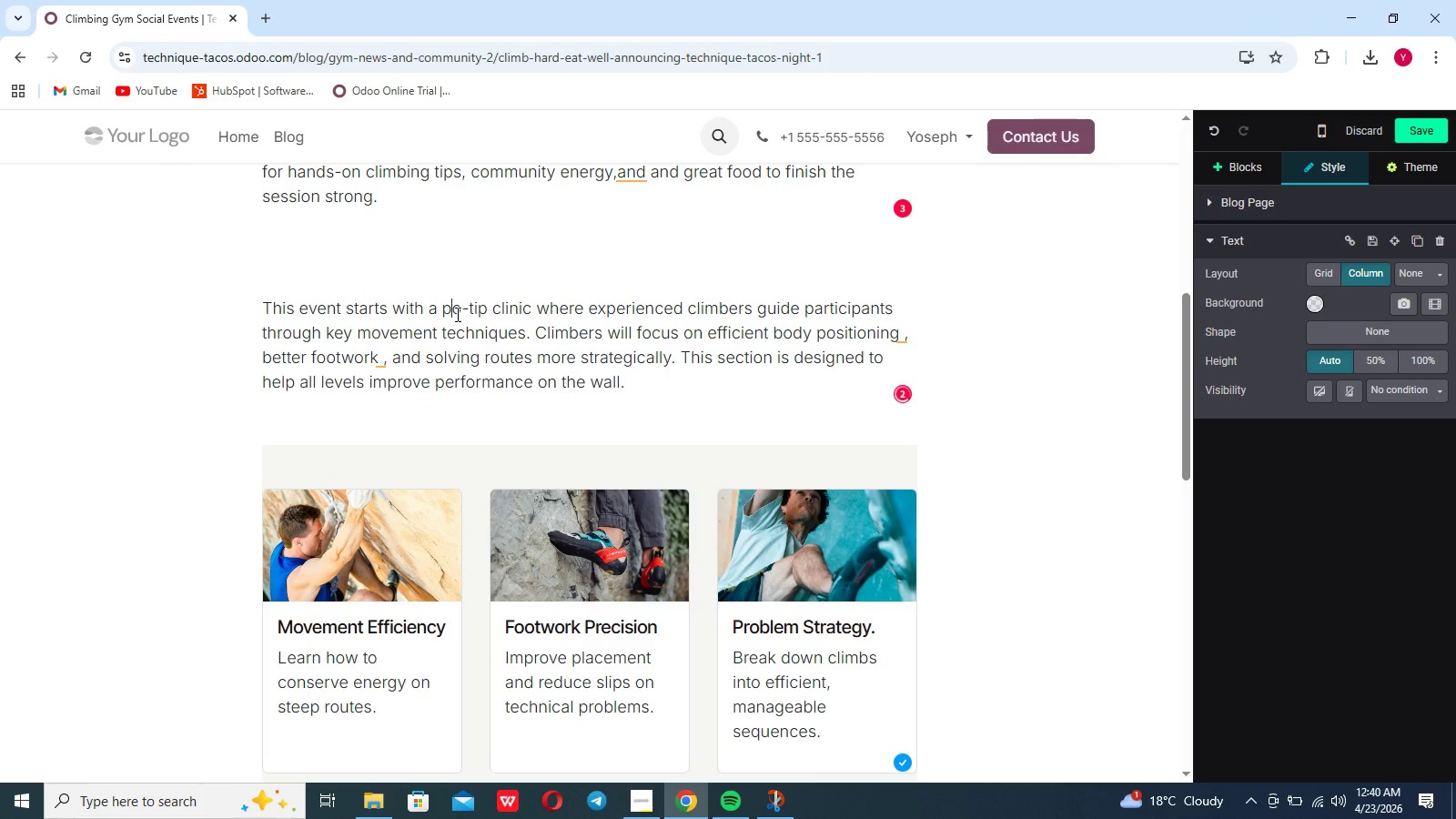 
key(R)
 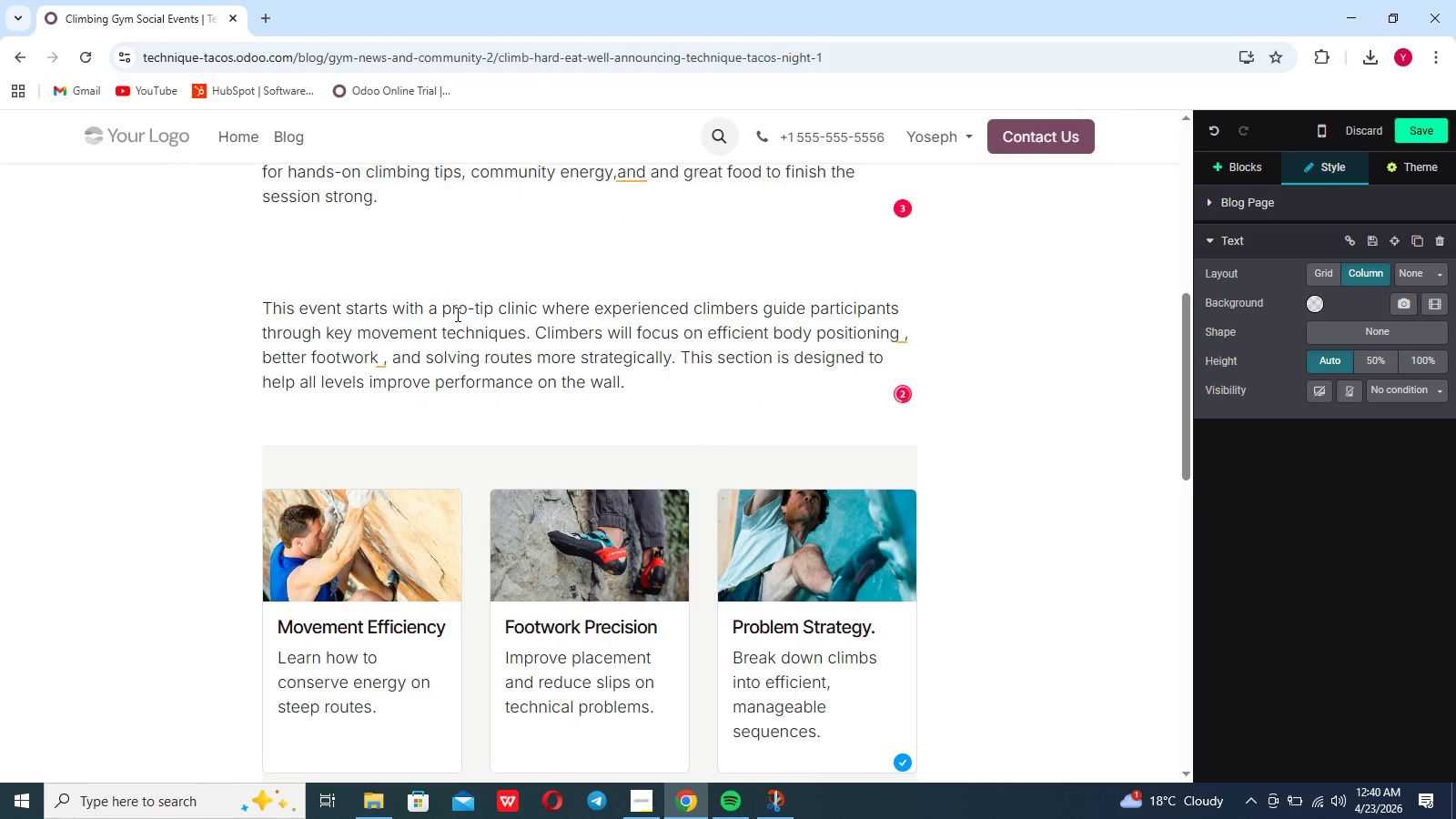 
scroll: coordinate [456, 411], scroll_direction: down, amount: 23.0
 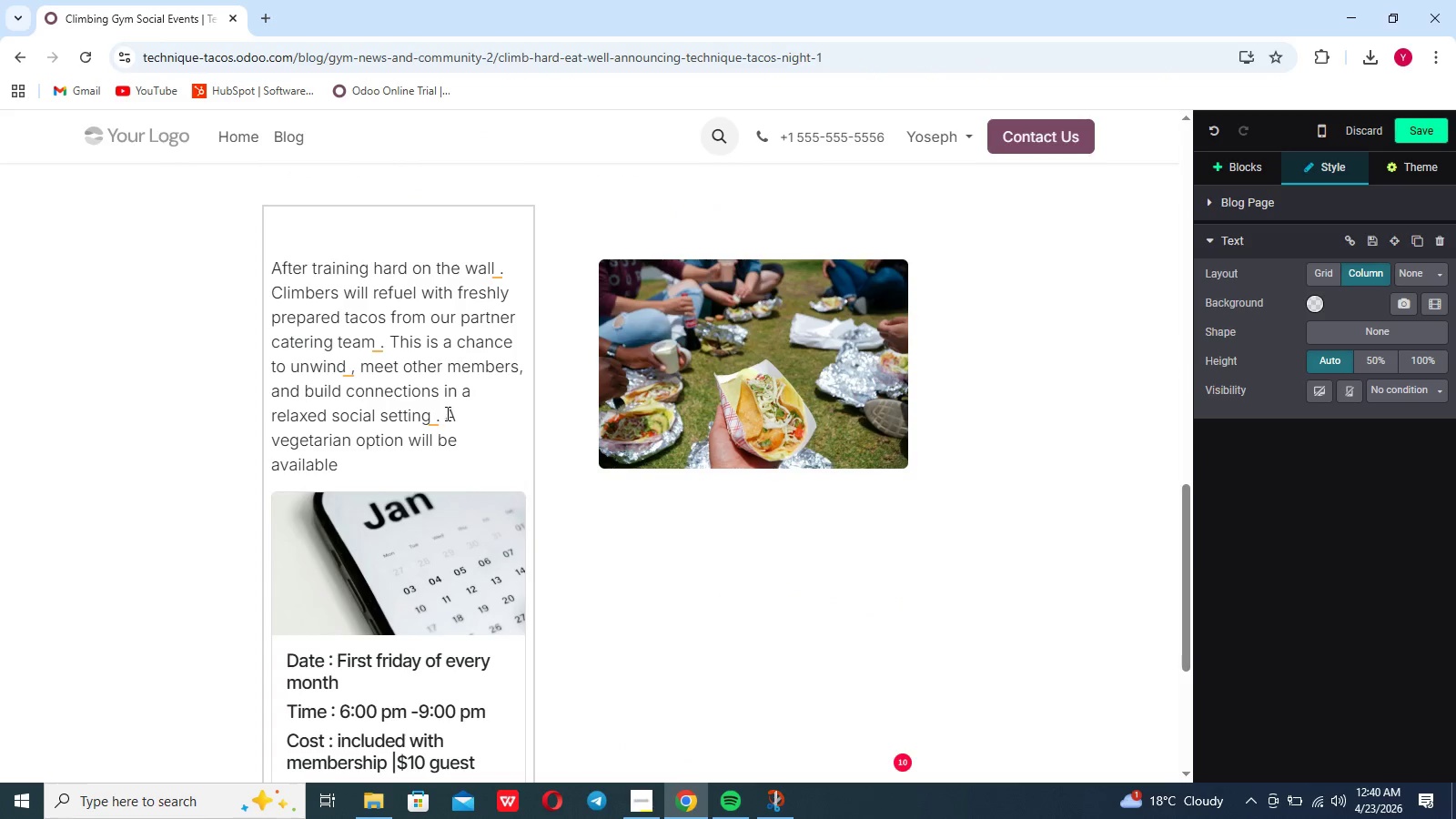 
left_click([446, 413])
 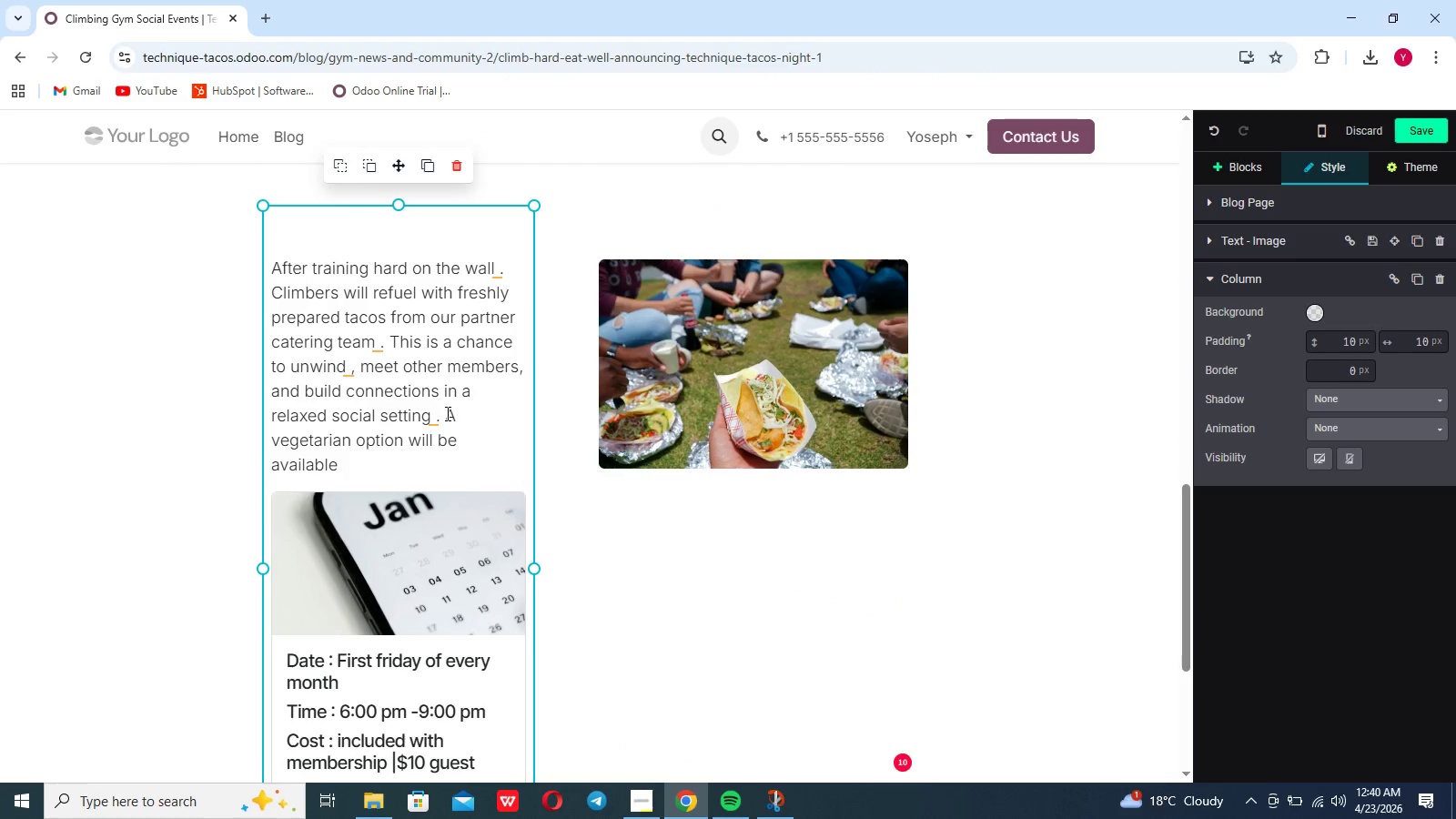 
scroll: coordinate [446, 413], scroll_direction: down, amount: 11.0
 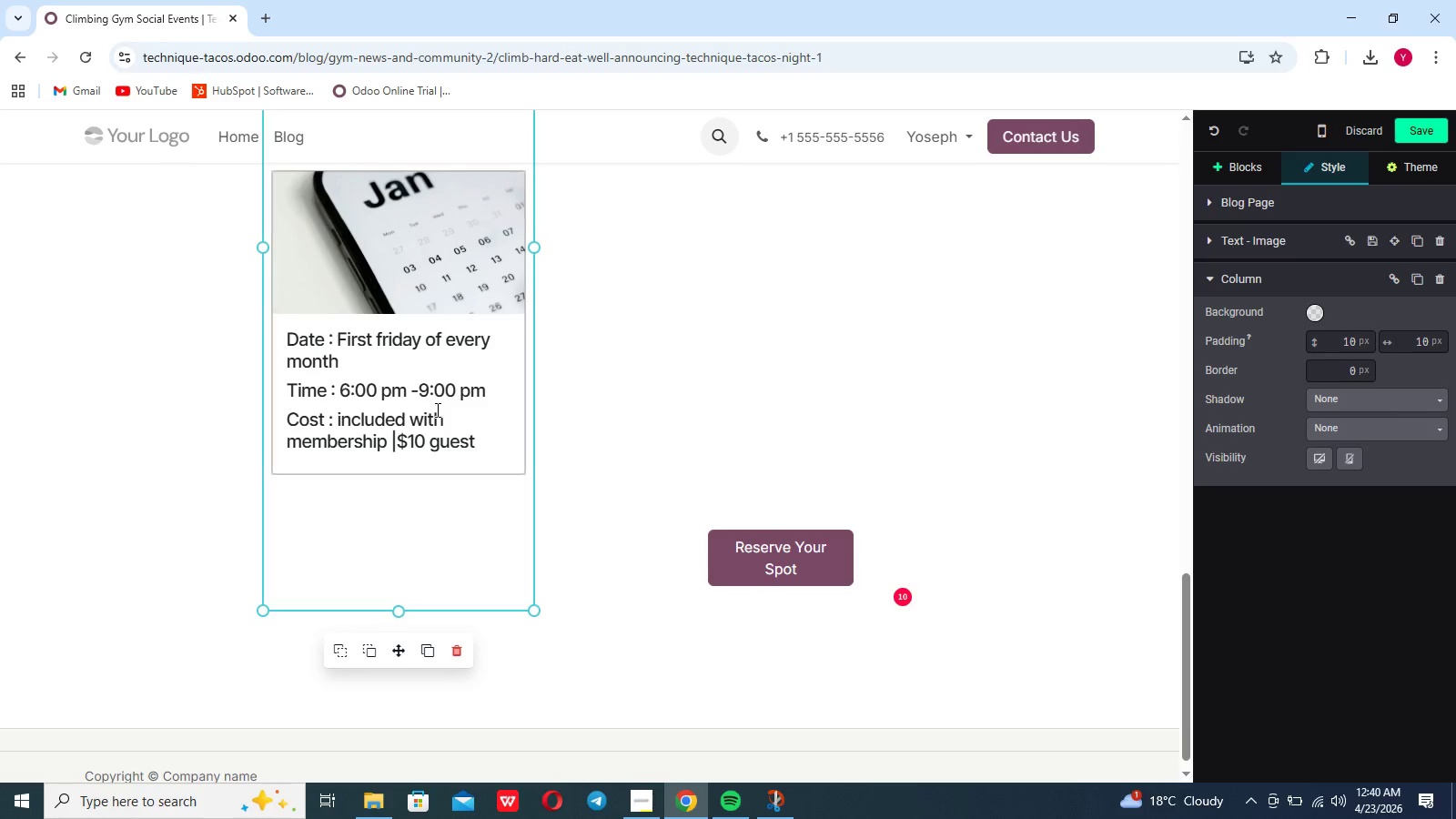 
left_click([436, 410])
 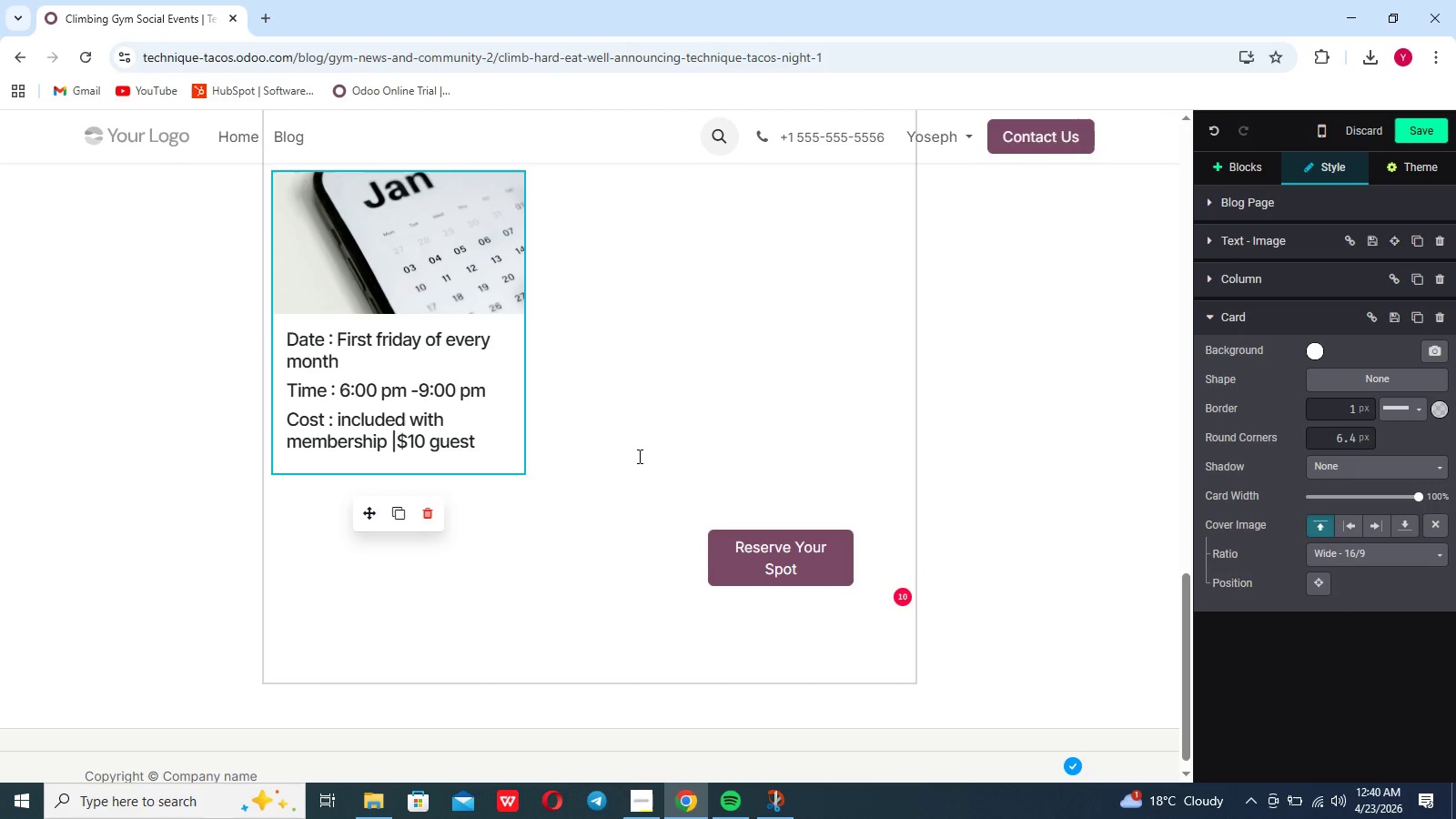 
left_click([638, 456])
 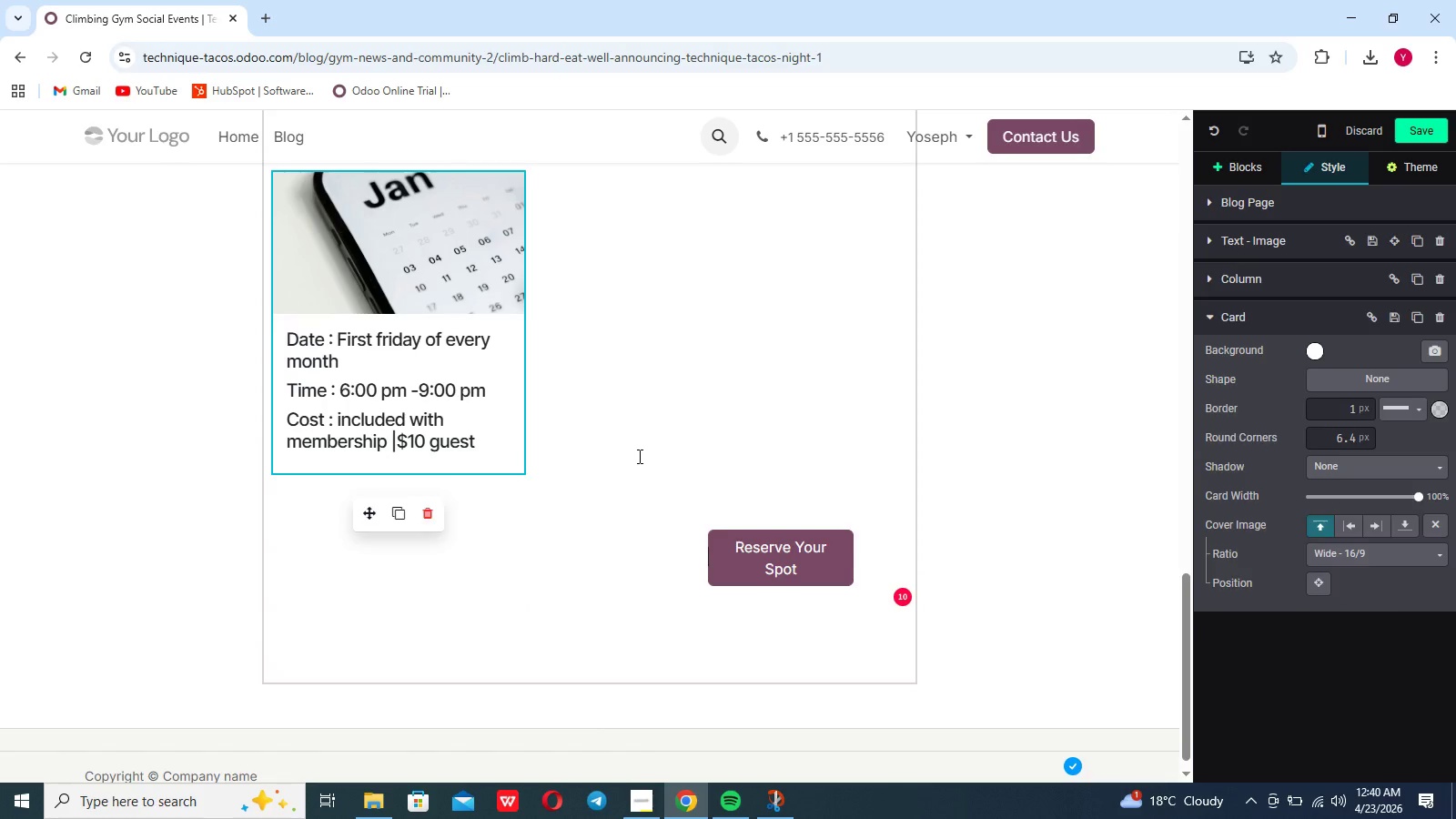 
scroll: coordinate [638, 456], scroll_direction: up, amount: 54.0
 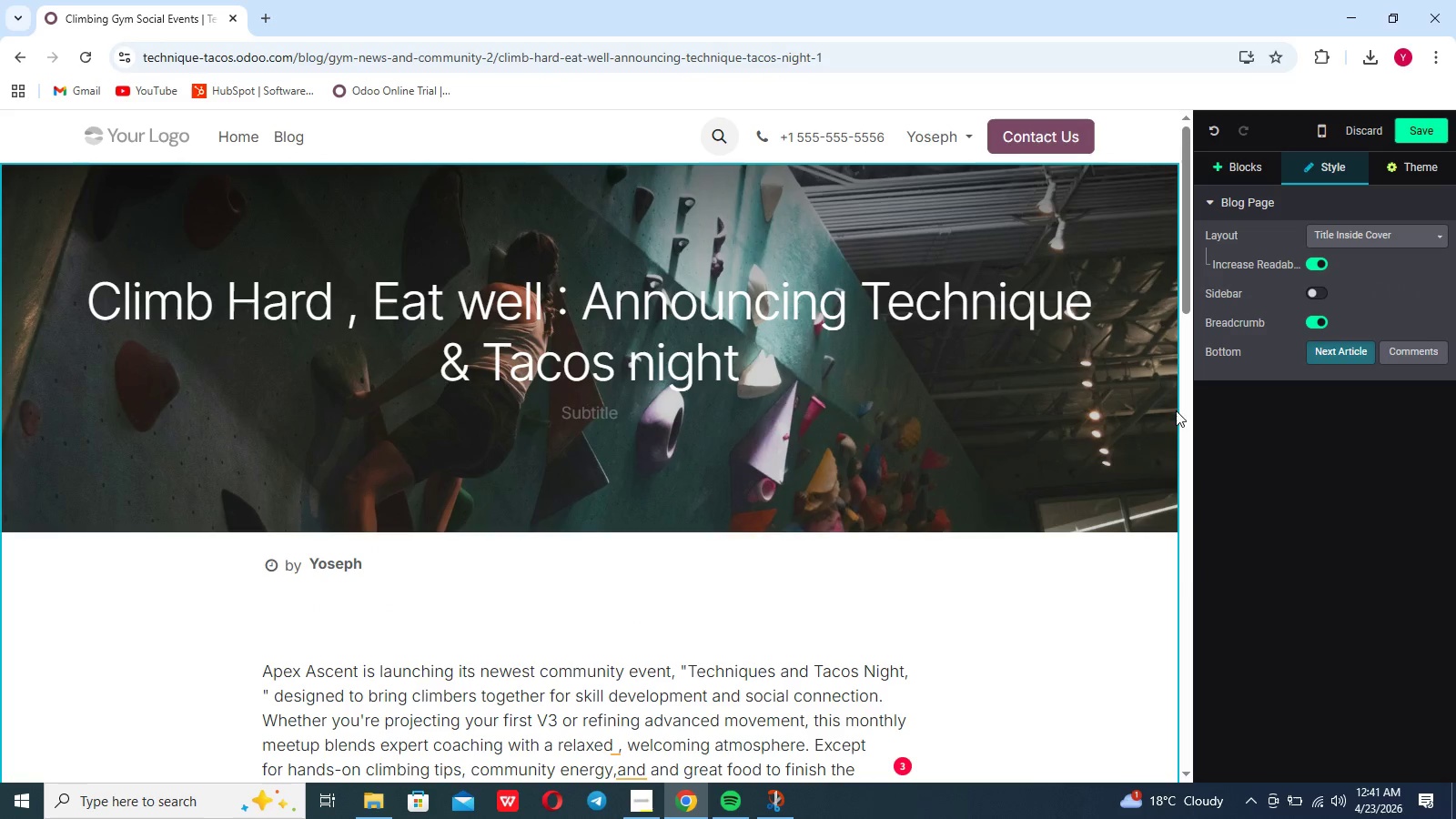 
left_click([1397, 157])
 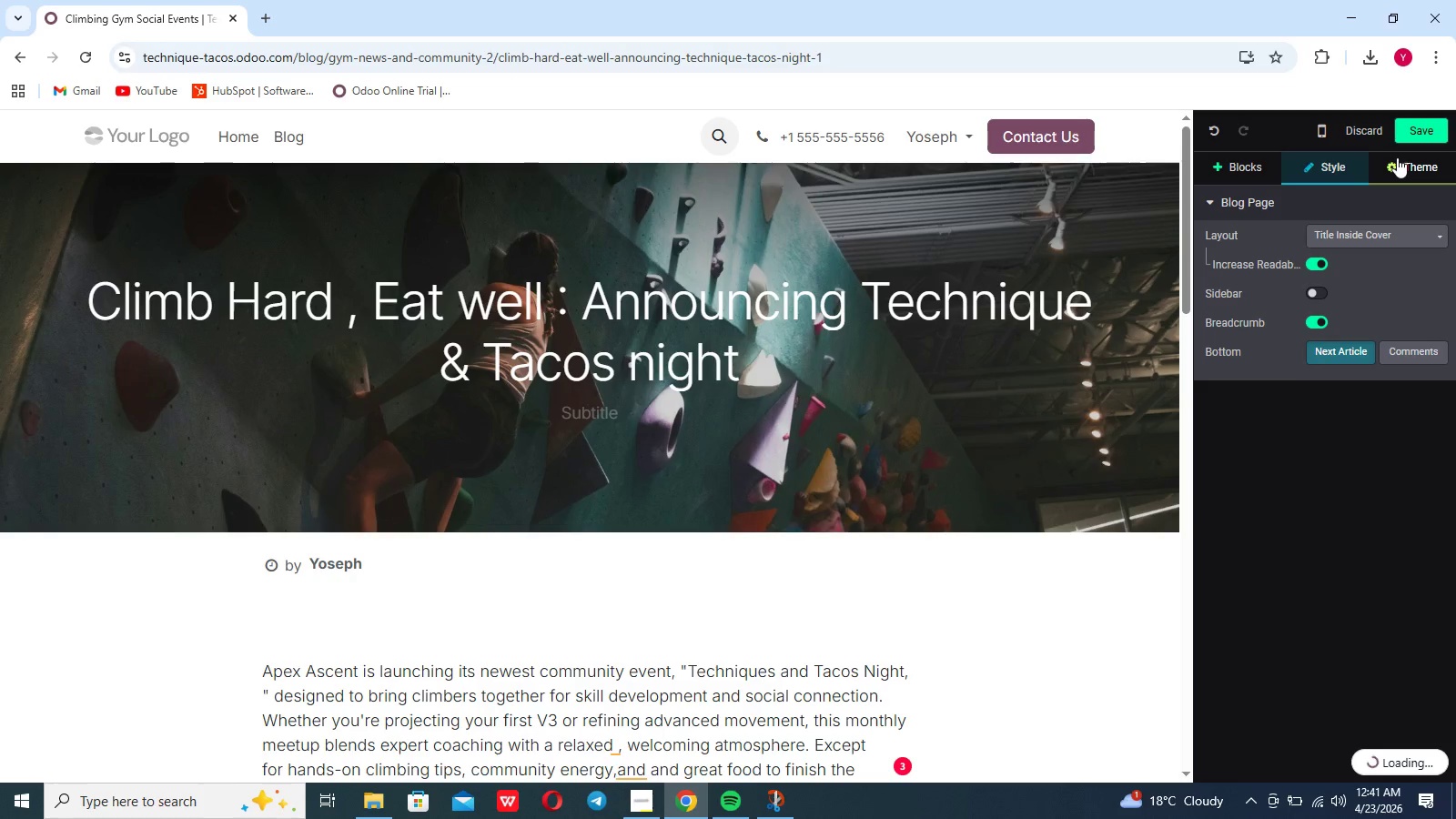 
left_click([1406, 165])
 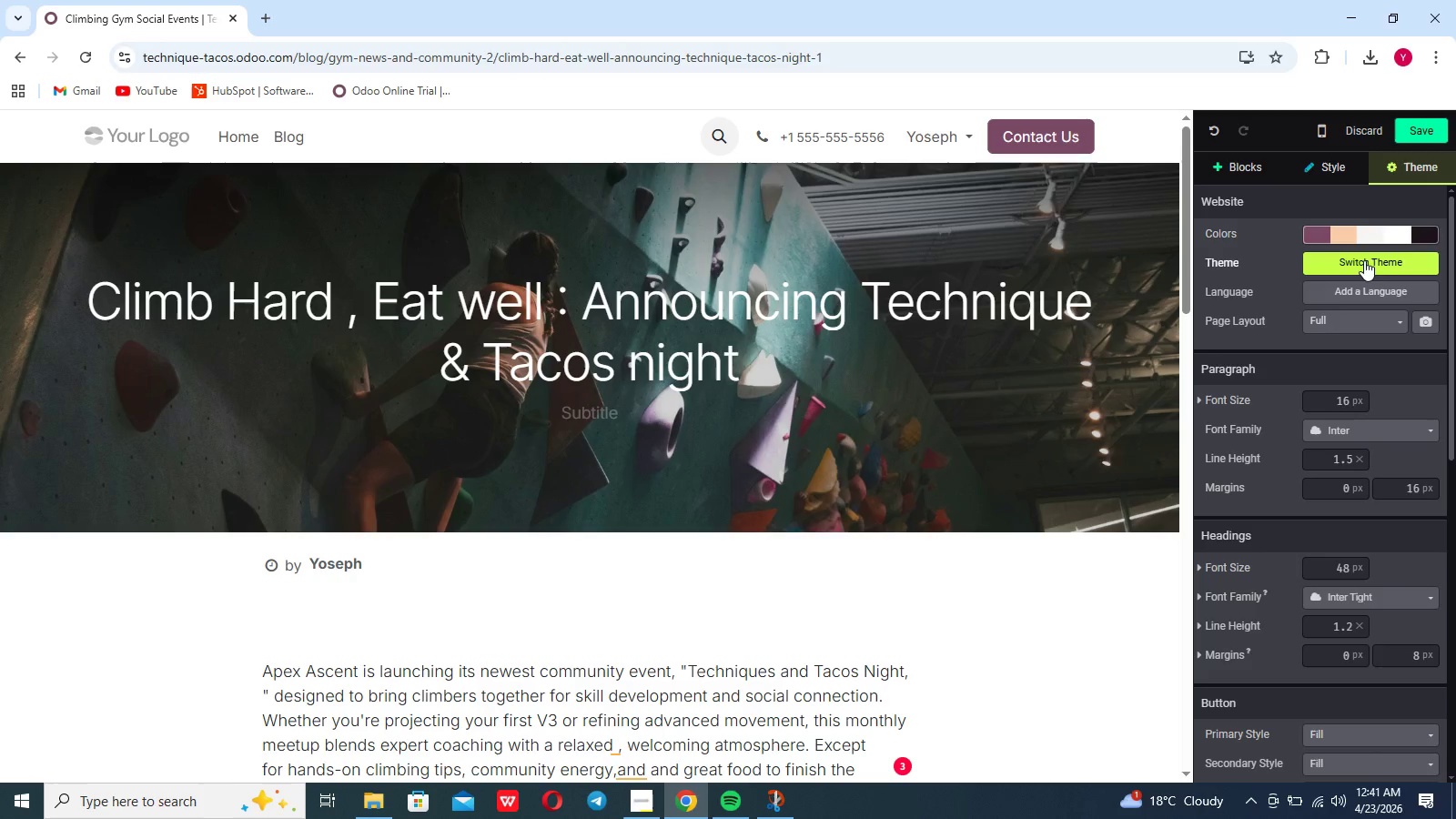 
left_click([1396, 176])
 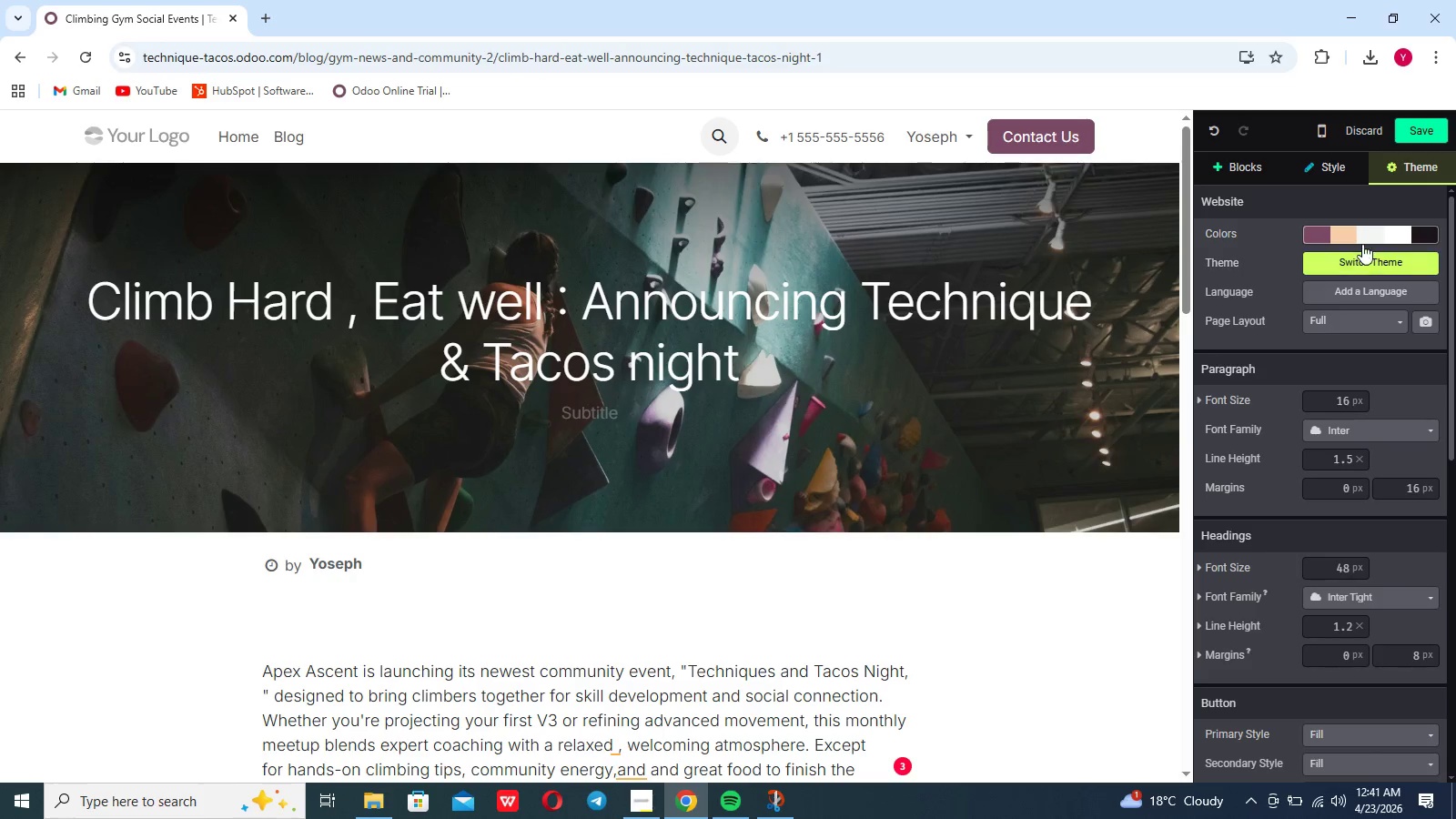 
left_click([1365, 236])
 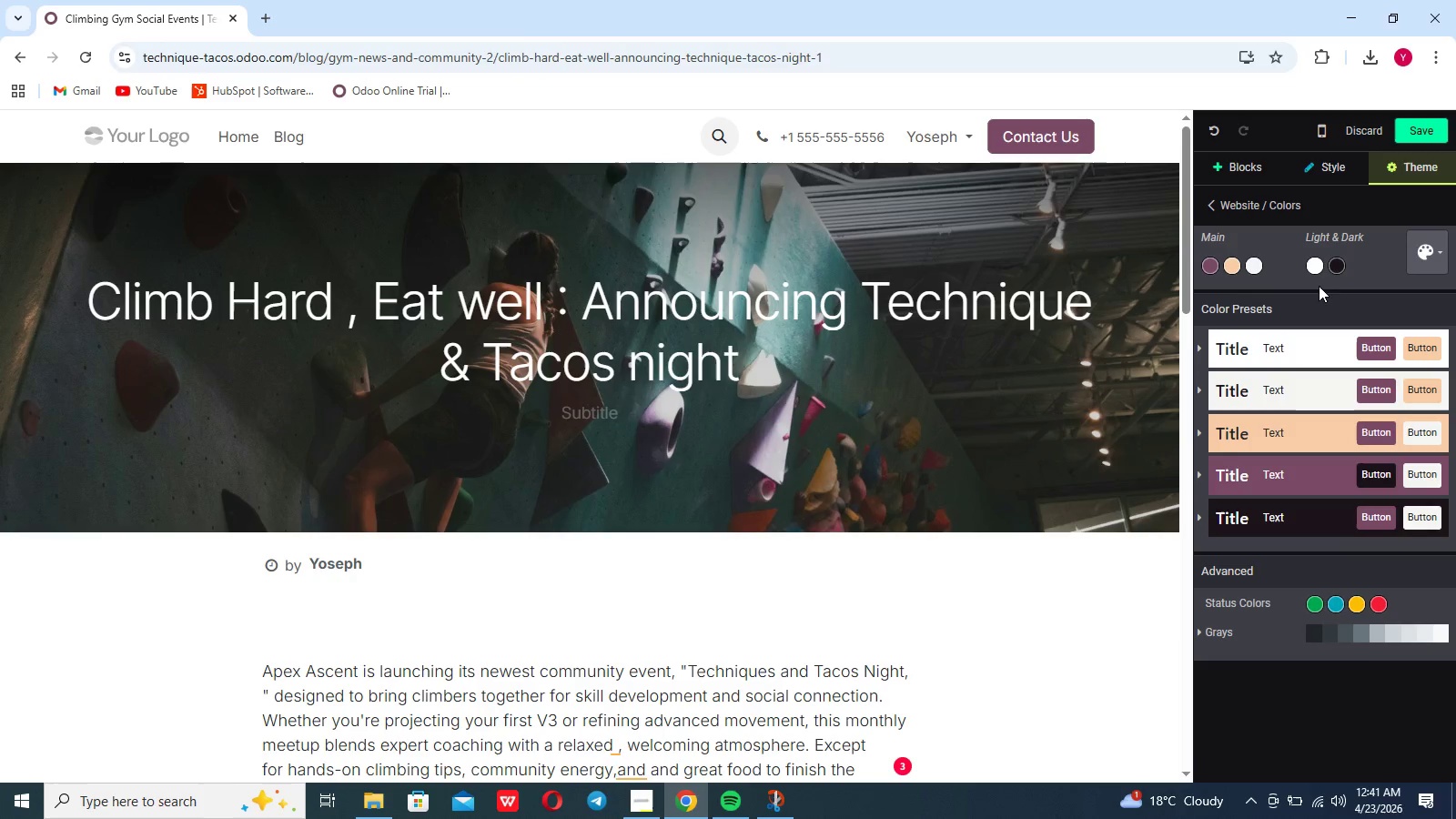 
left_click([1317, 269])
 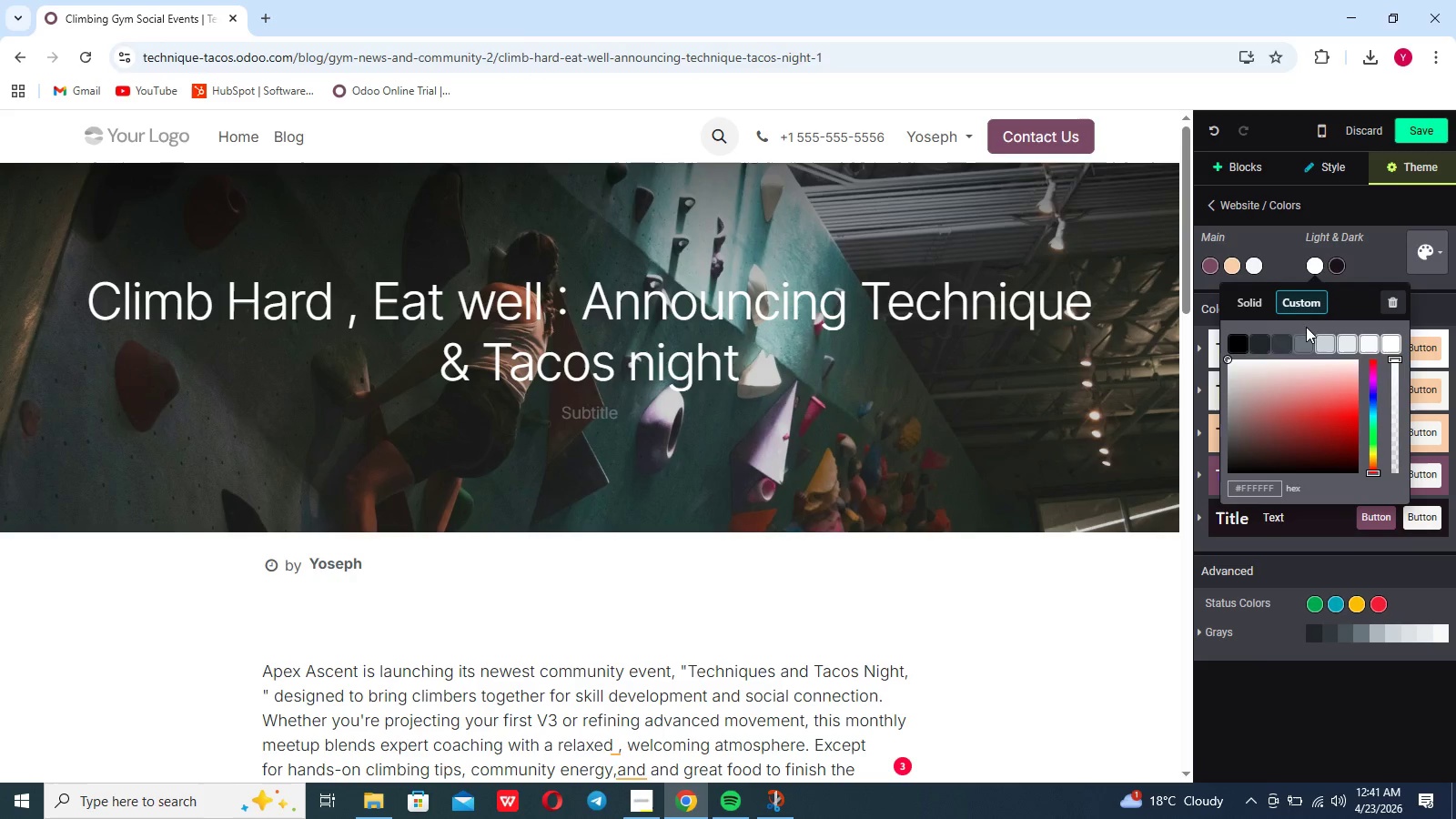 
left_click([1301, 341])
 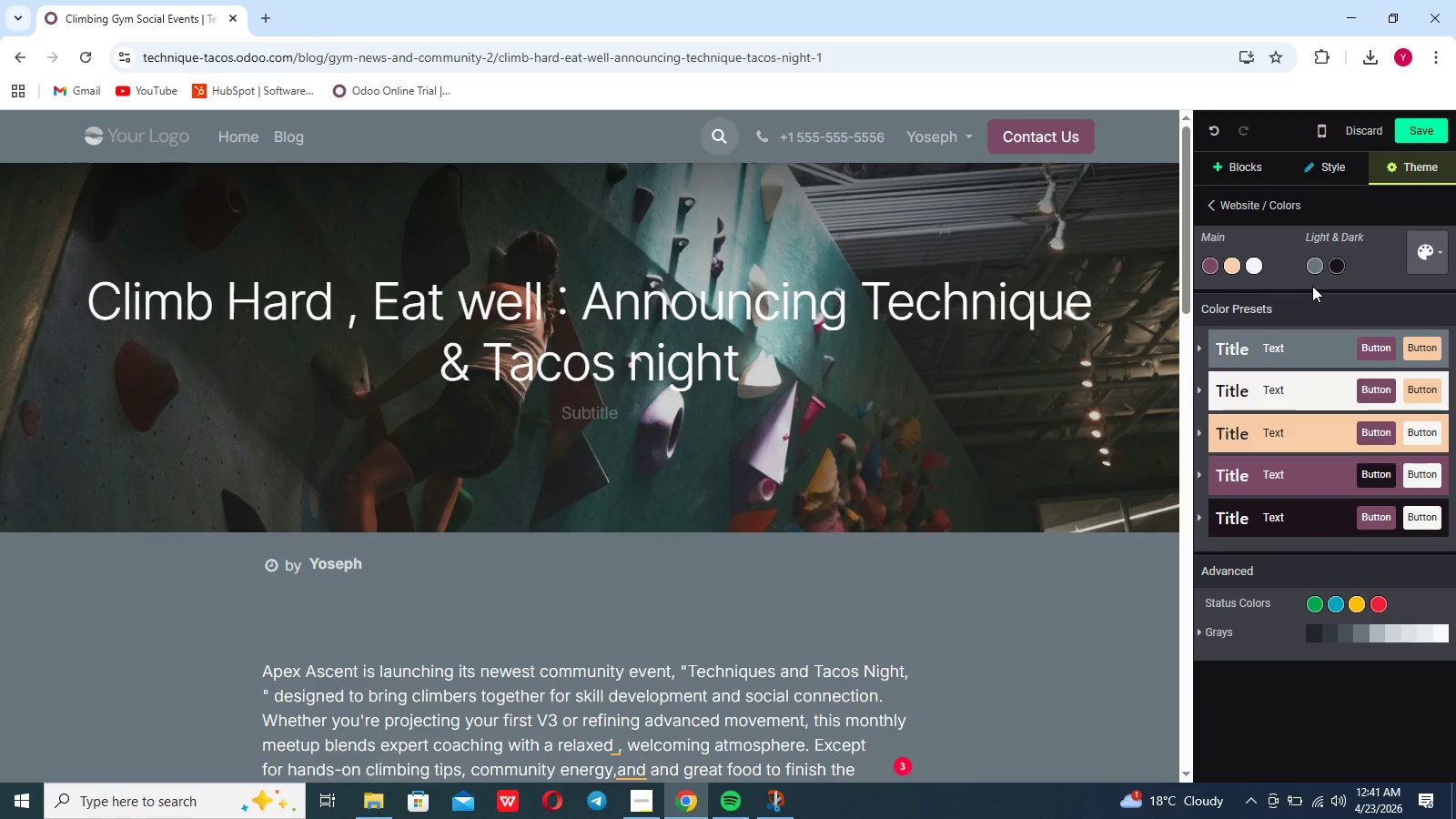 
wait(11.5)
 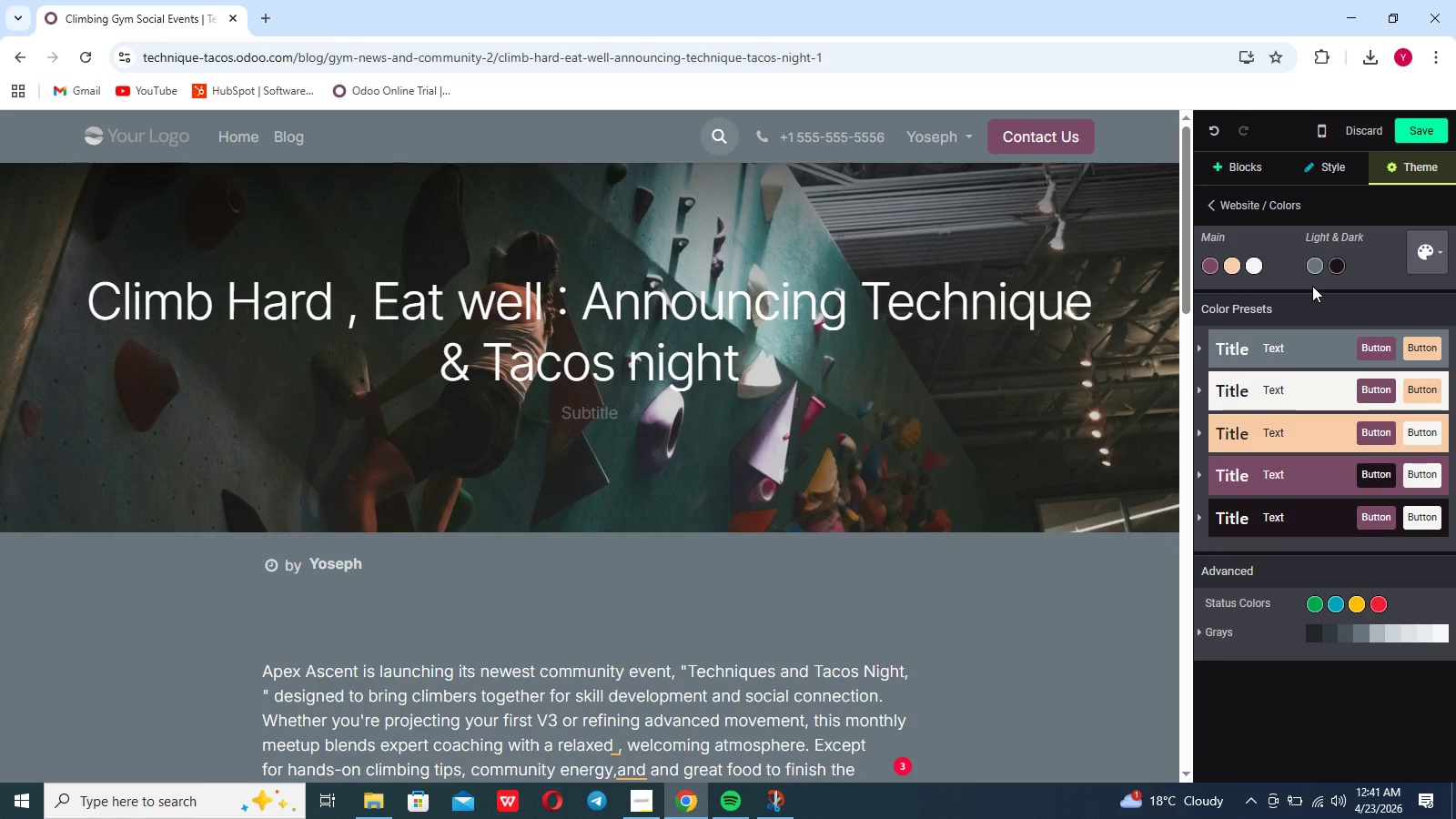 
left_click([1314, 266])
 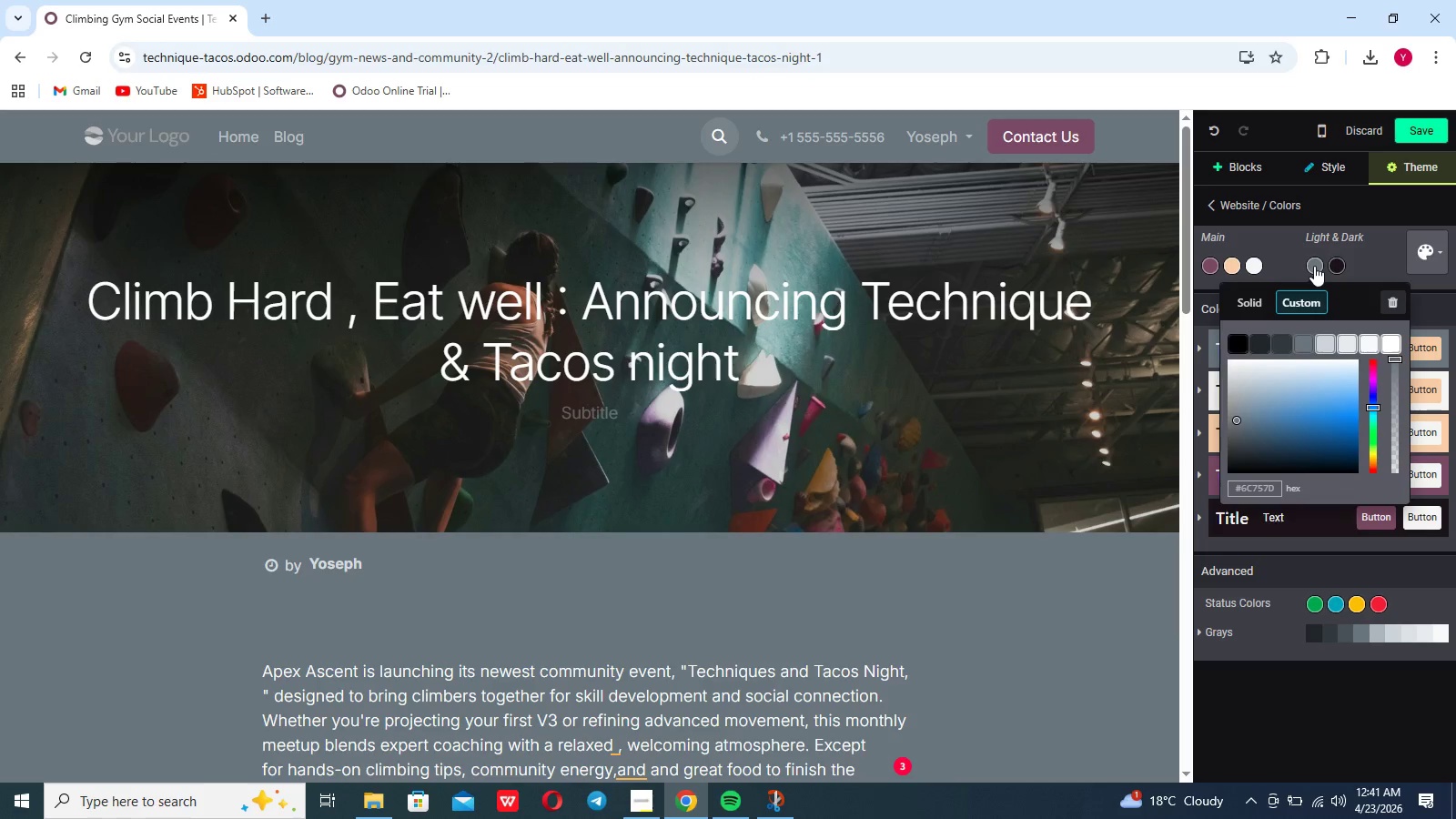 
left_click([1314, 266])
 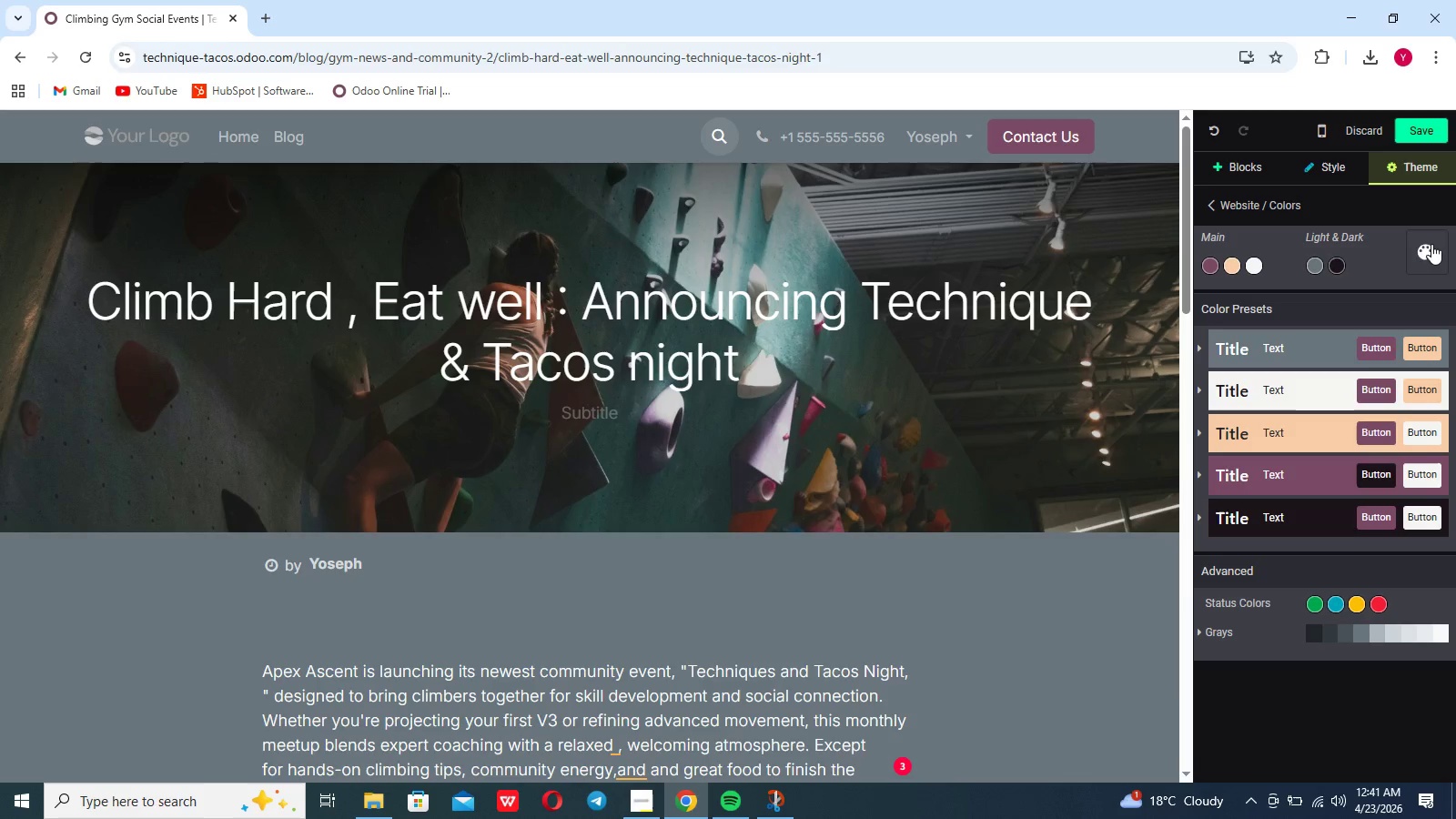 
left_click([1431, 244])
 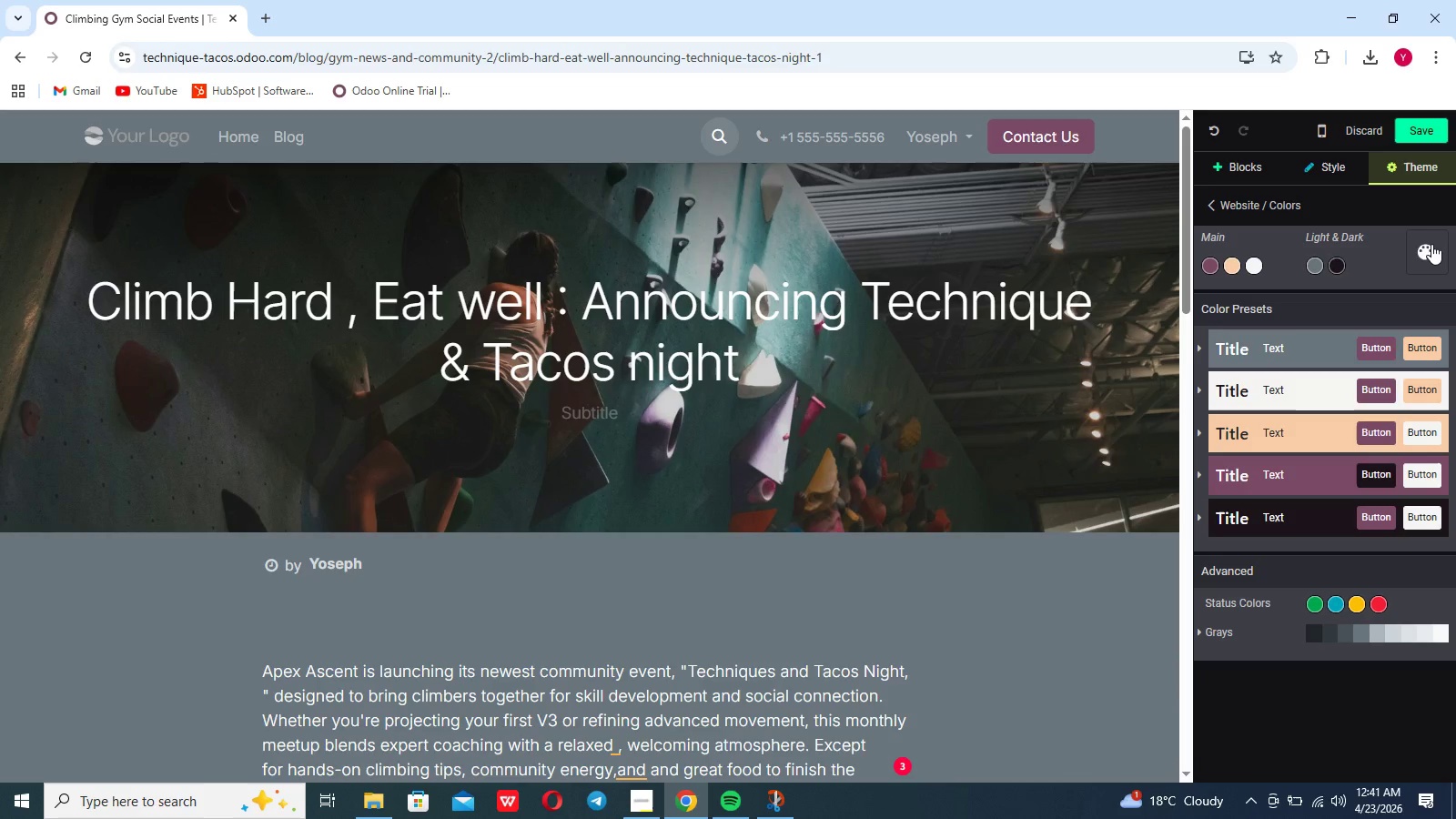 
double_click([1431, 244])
 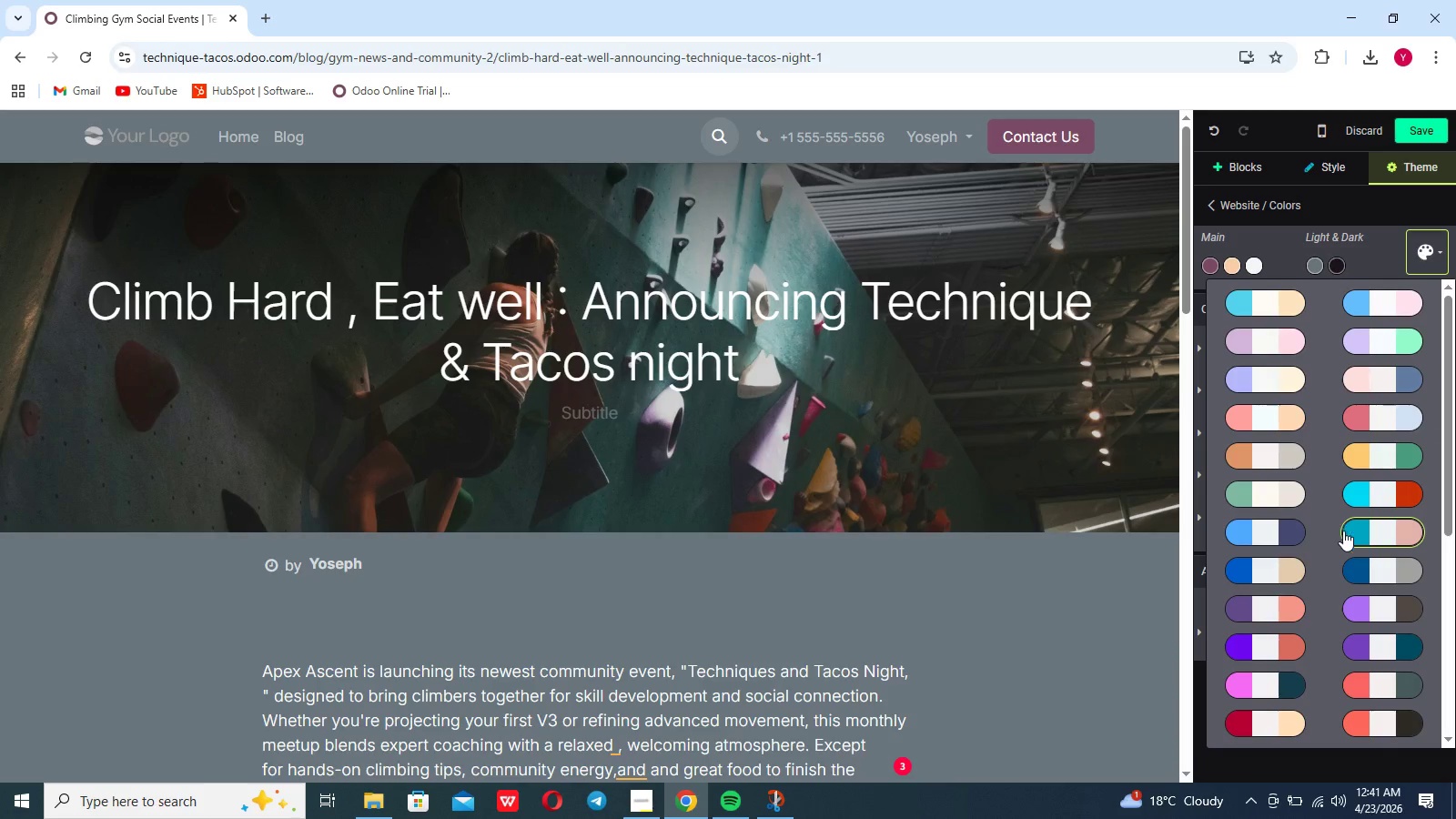 
left_click([1371, 563])
 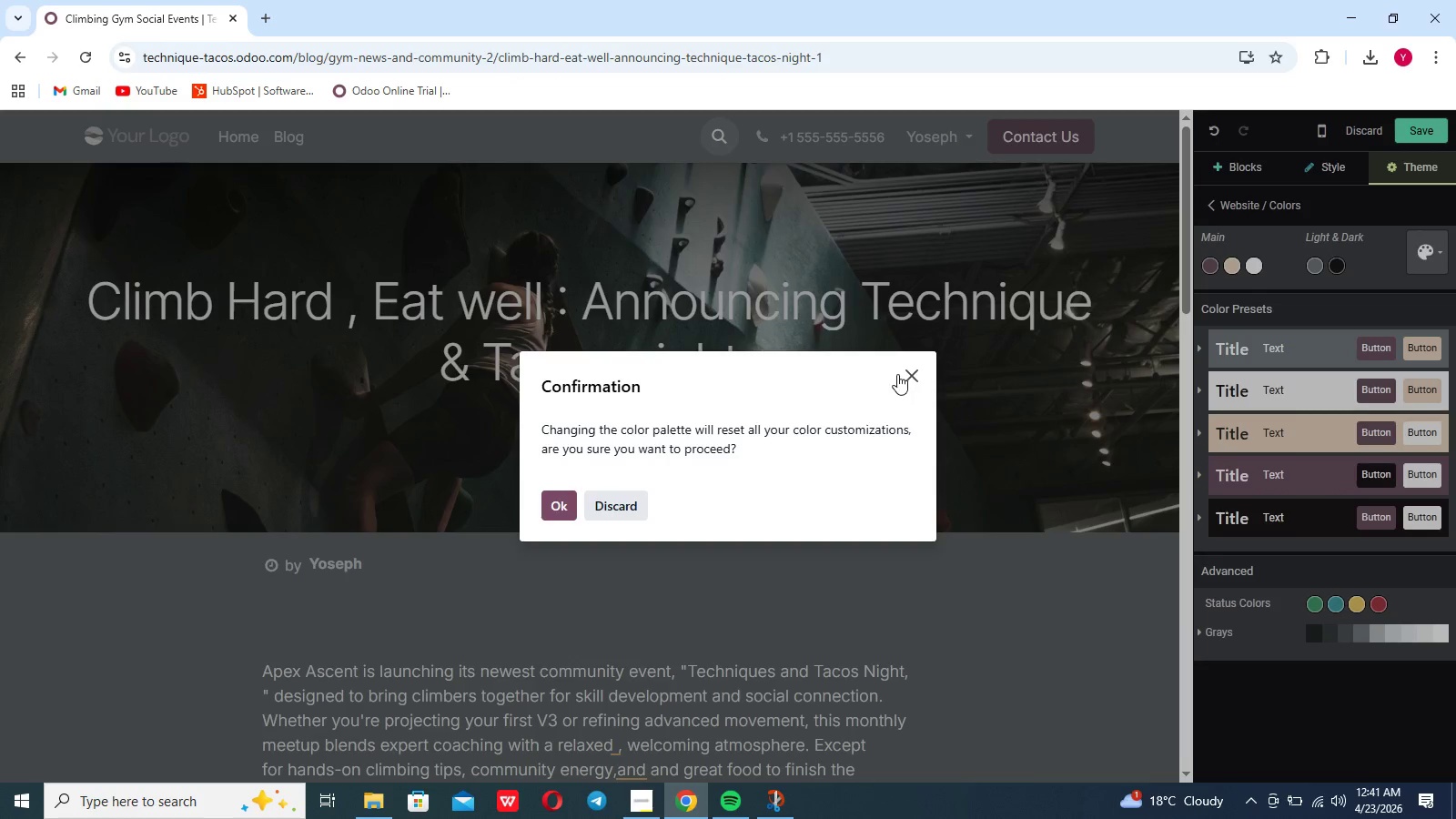 
left_click([911, 374])
 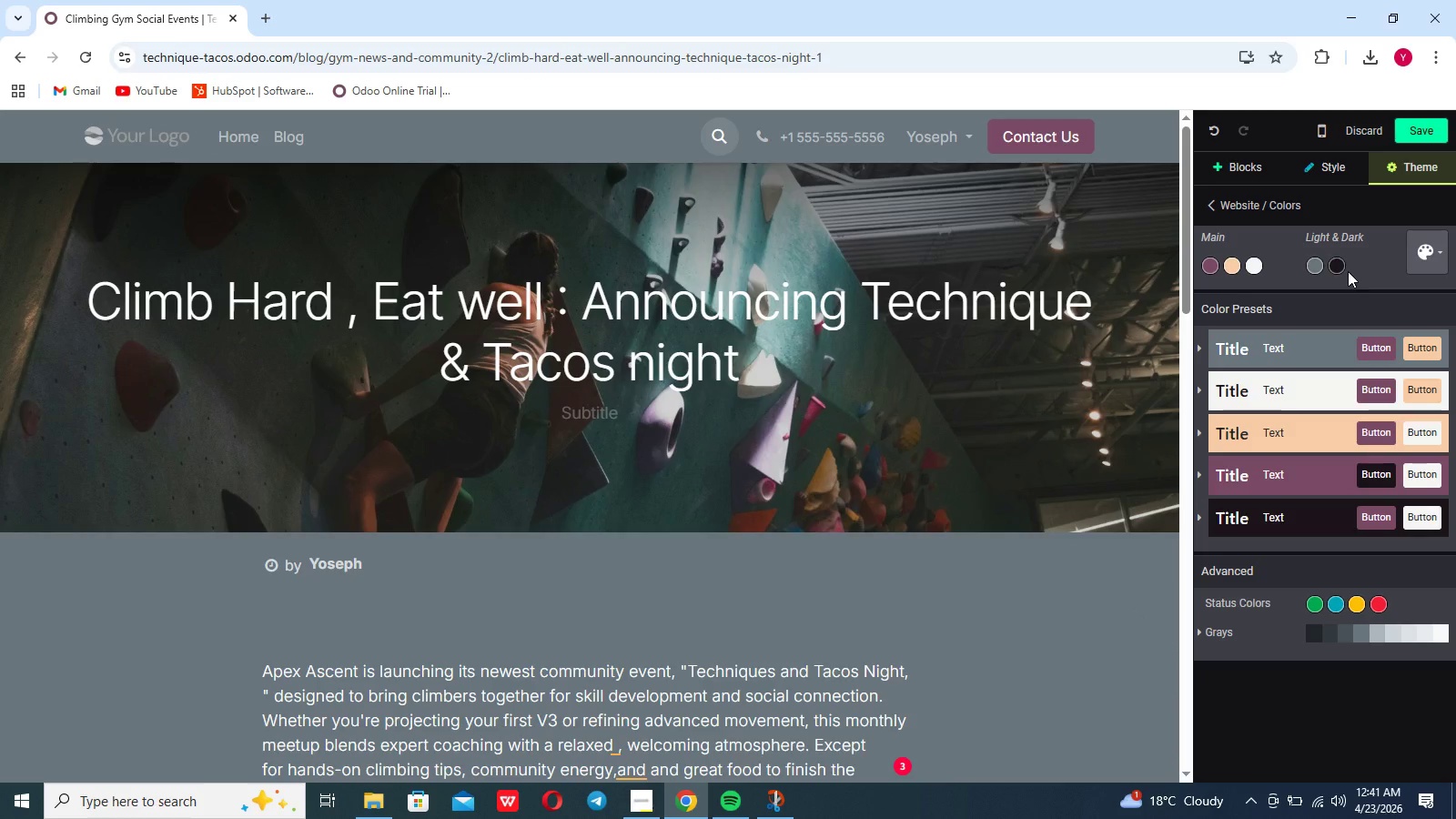 
wait(6.5)
 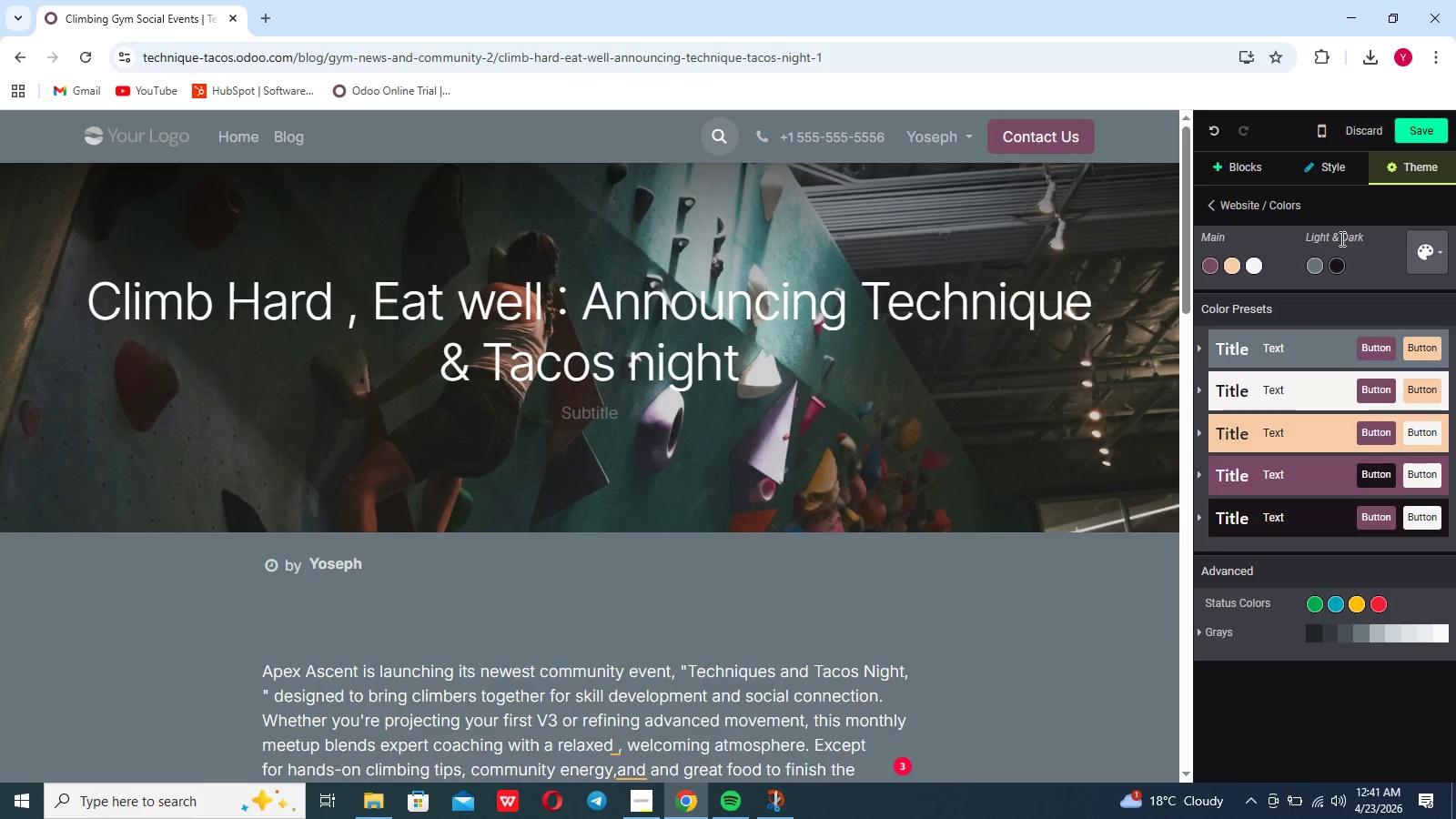 
left_click([1021, 636])
 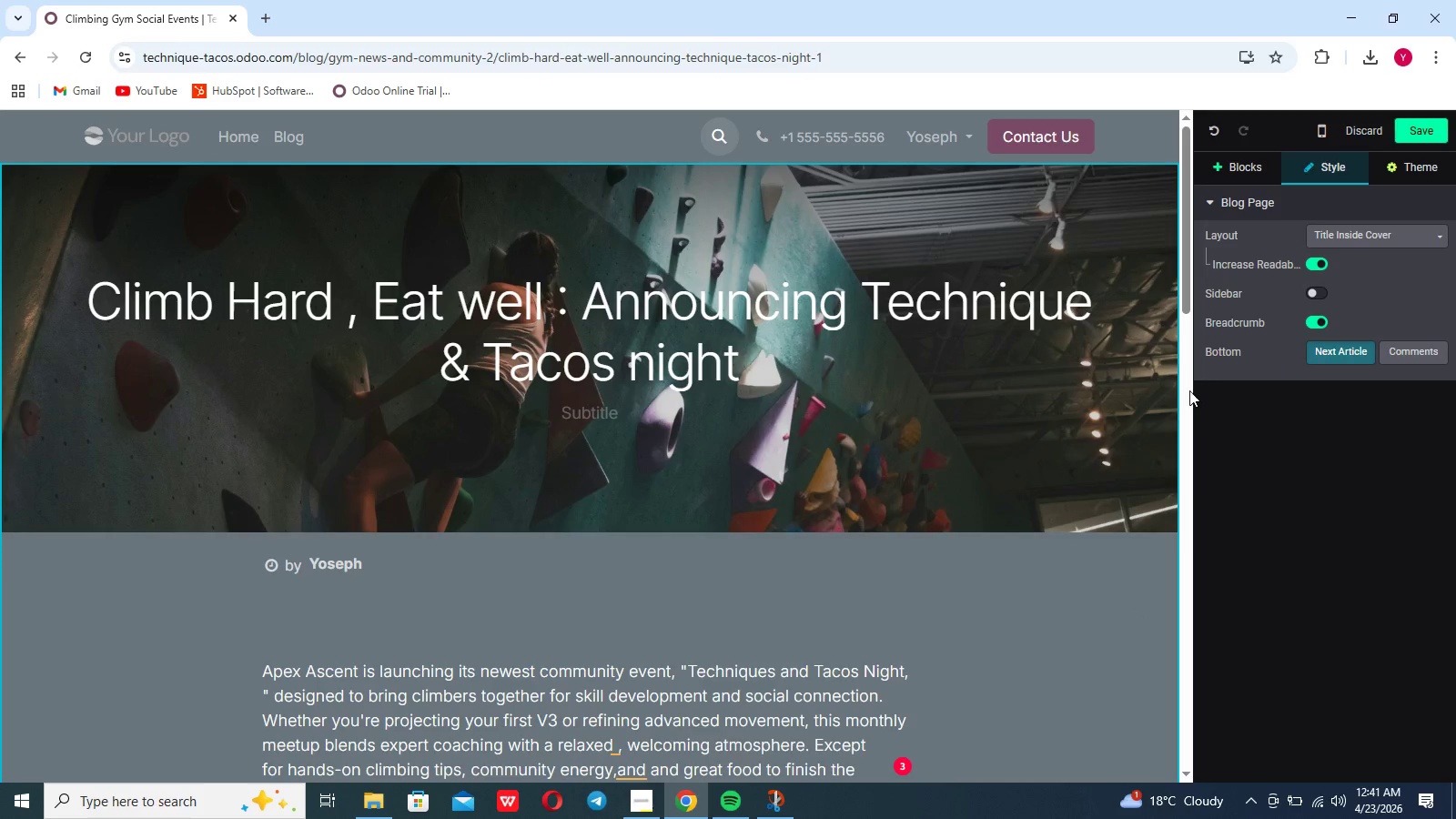 
left_click([1026, 639])
 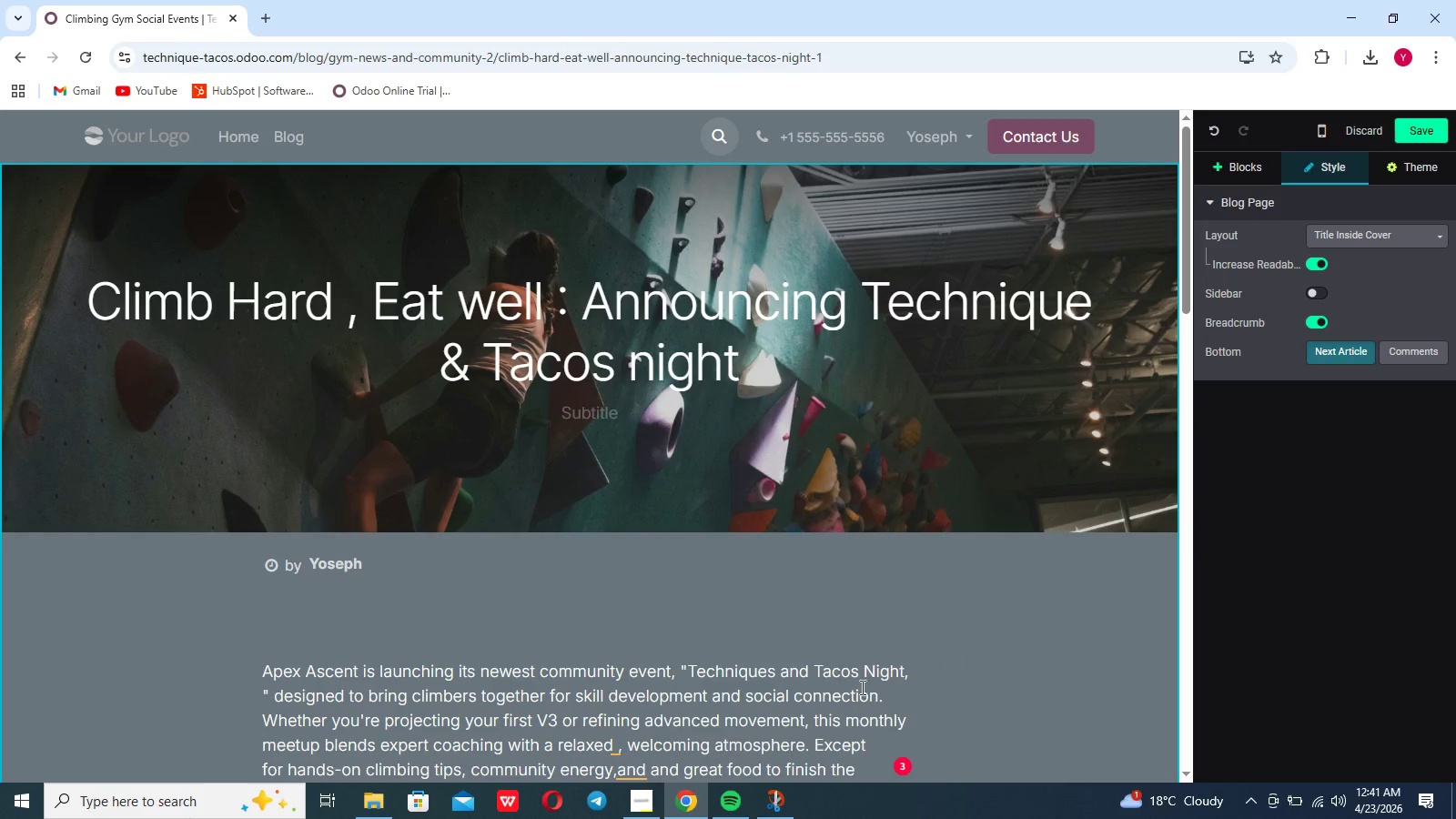 
left_click([808, 728])
 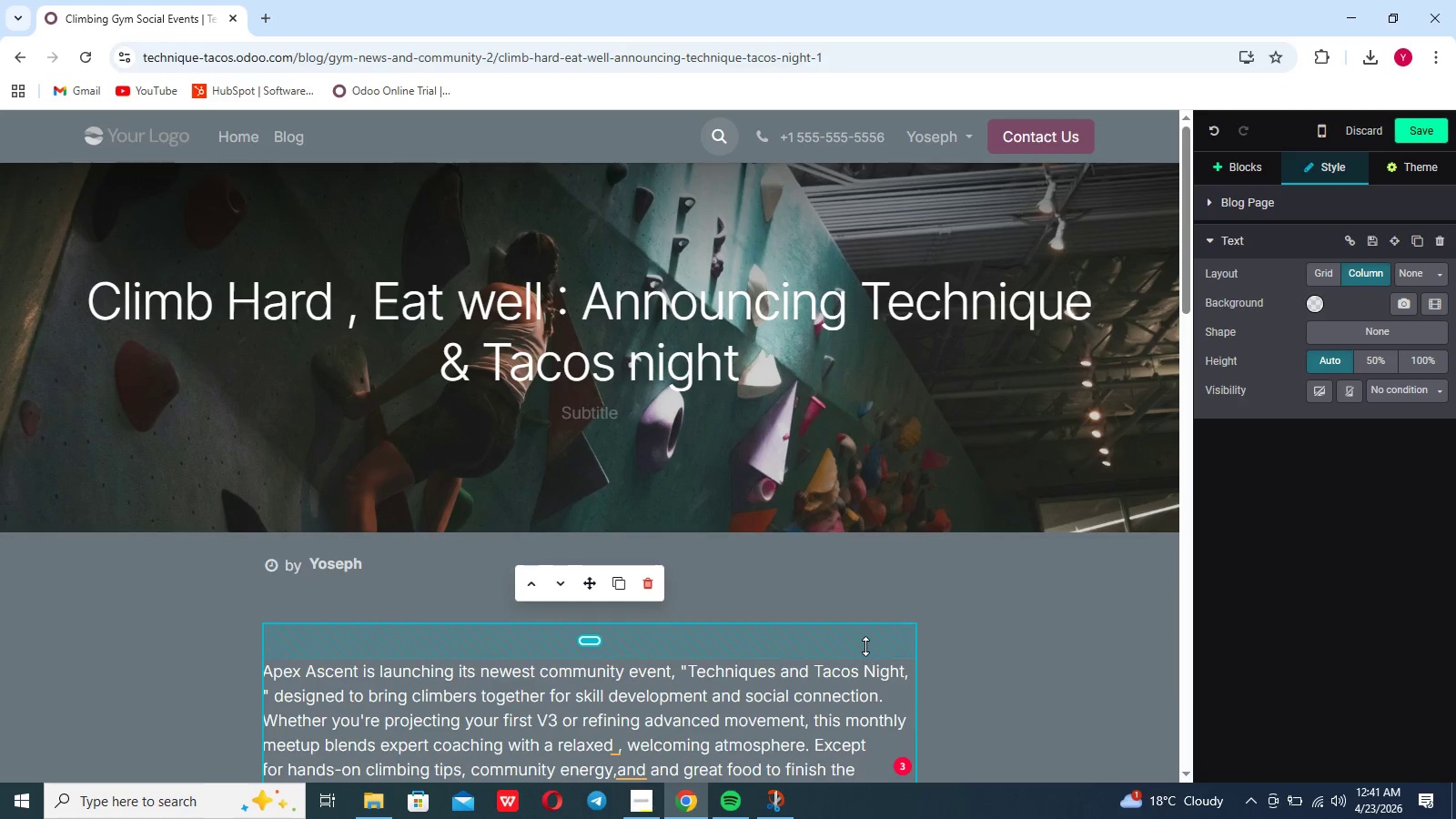 
wait(11.77)
 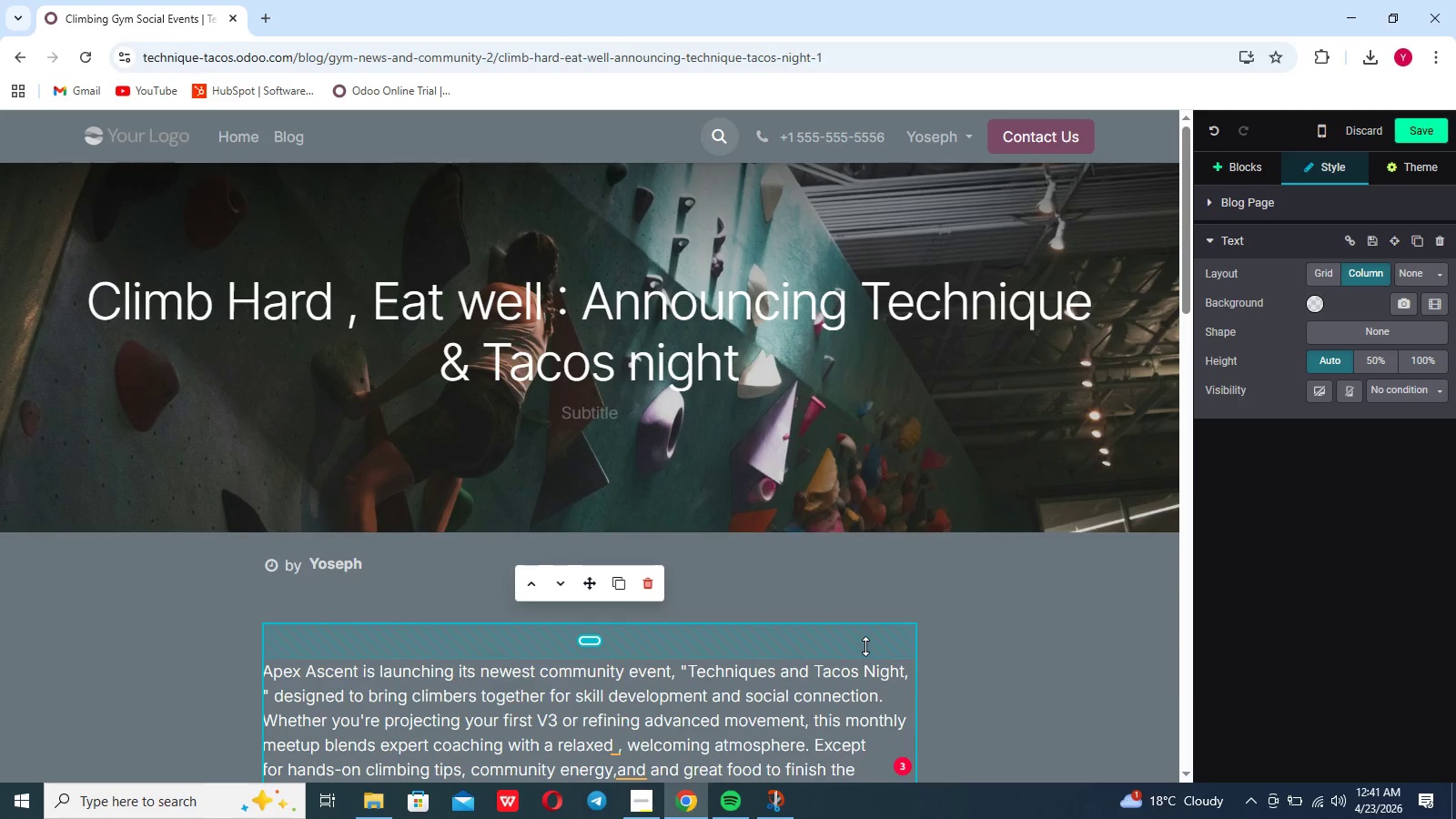 
scroll: coordinate [808, 717], scroll_direction: down, amount: 4.0
 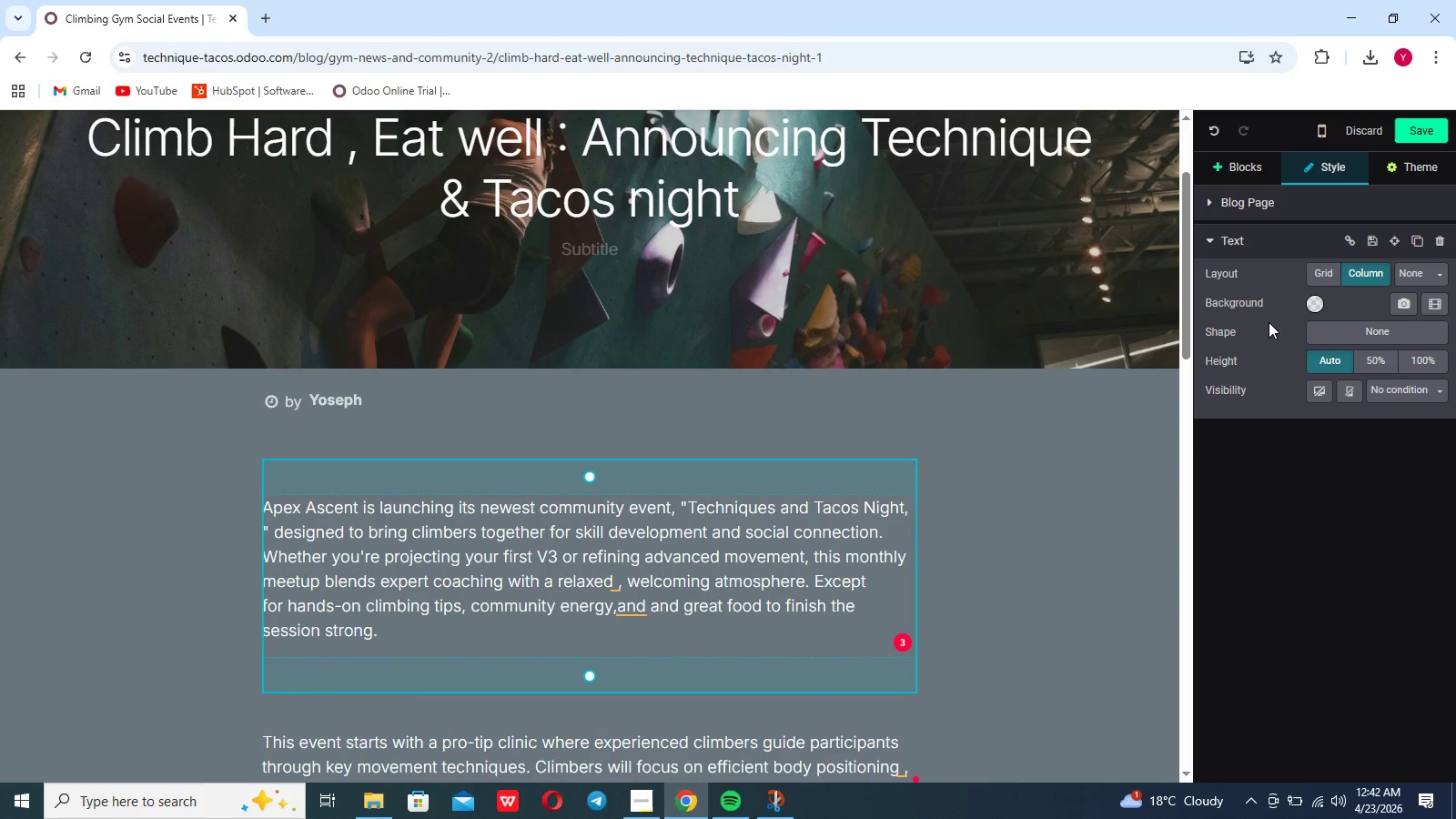 
wait(6.85)
 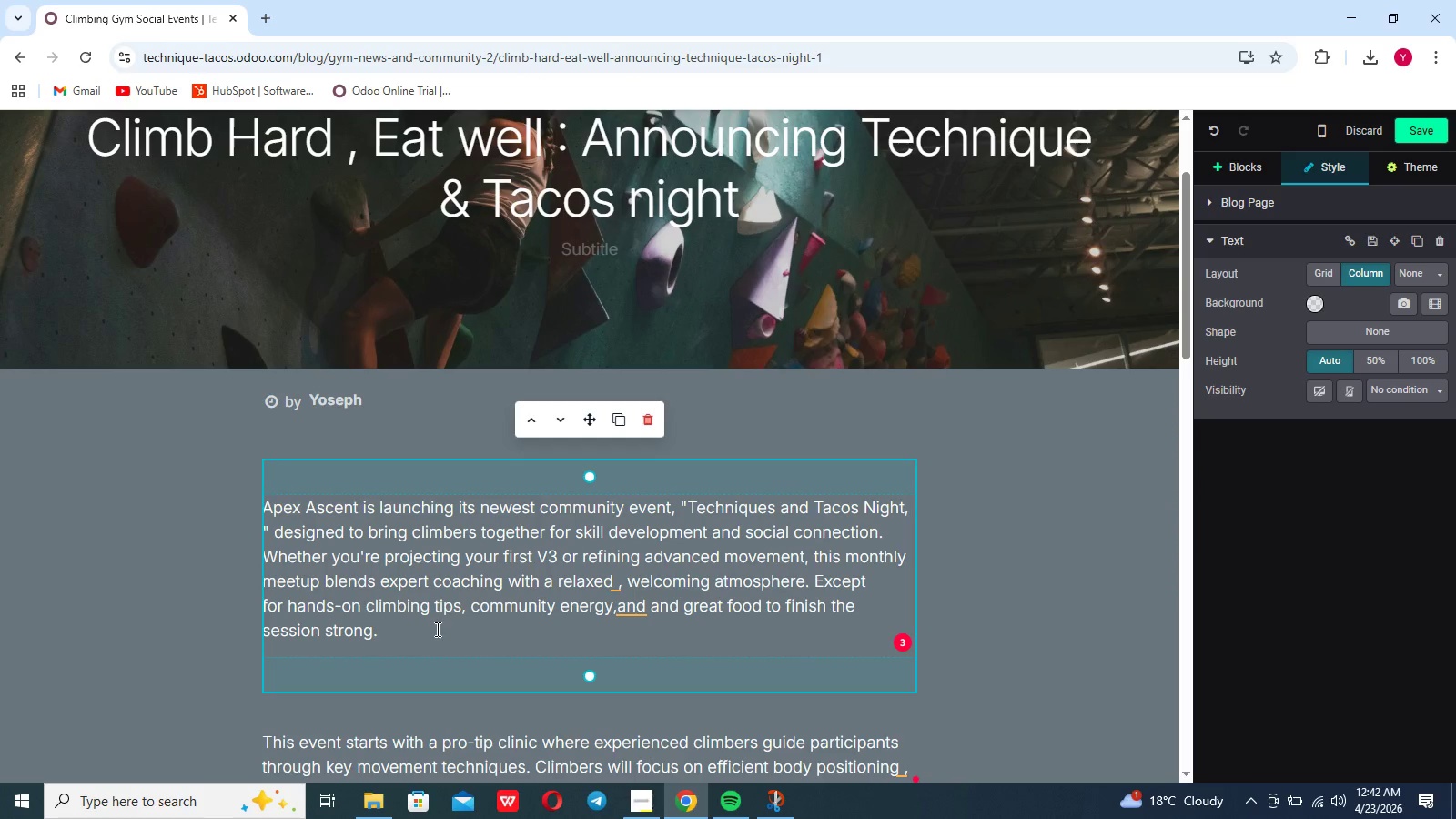 
left_click([664, 586])
 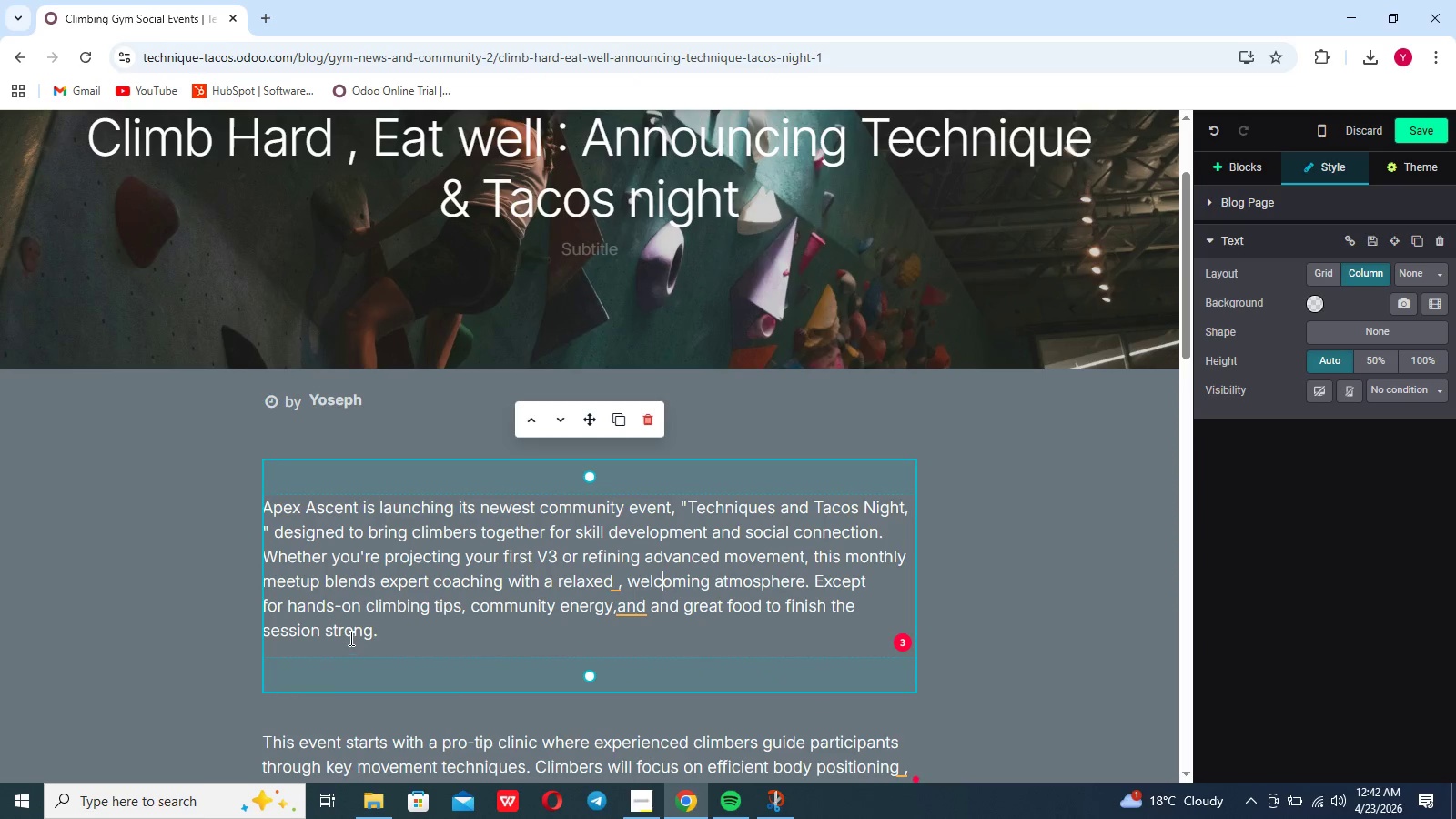 
left_click_drag(start_coordinate=[394, 633], to_coordinate=[252, 480])
 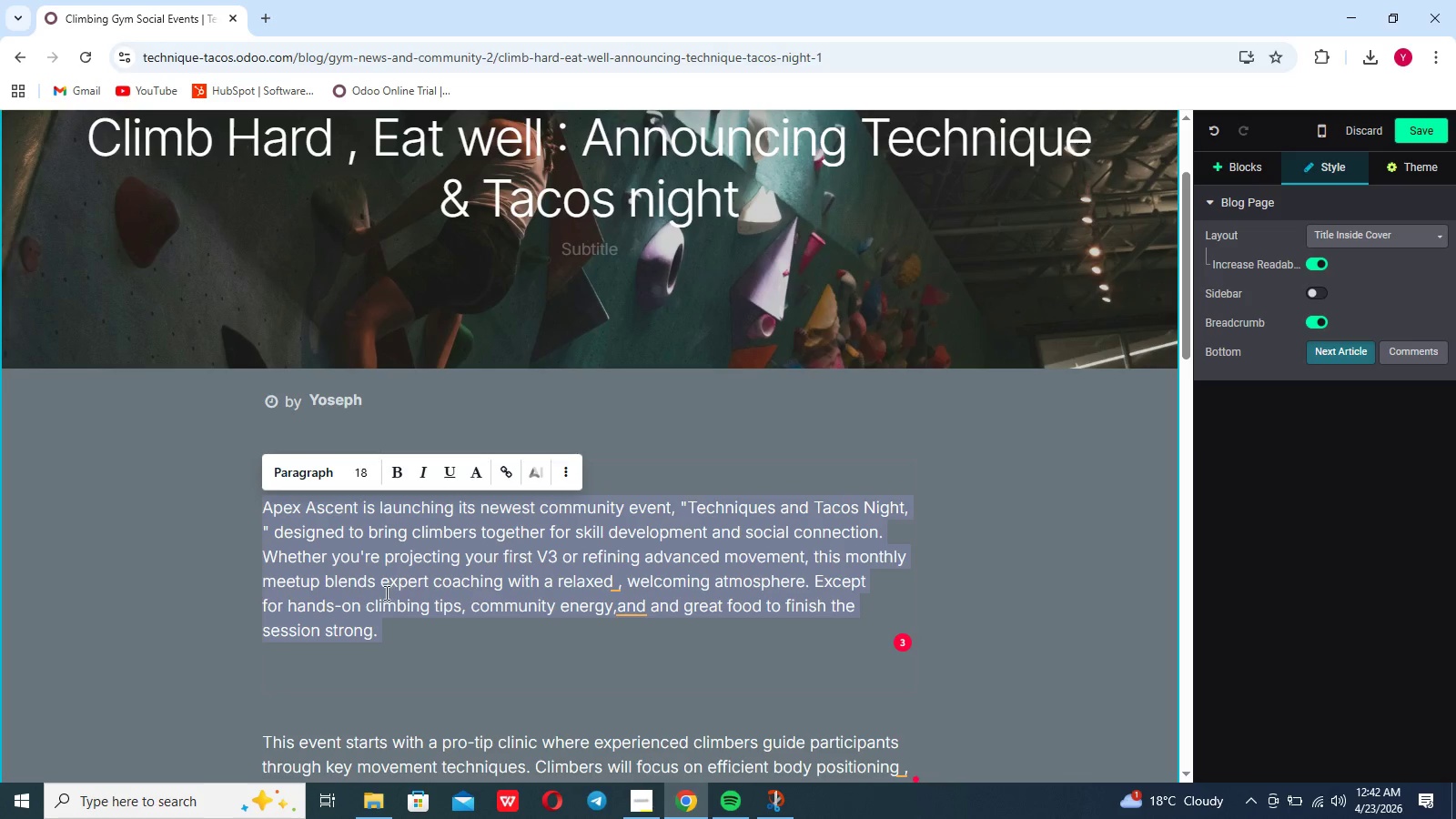 
left_click([367, 571])
 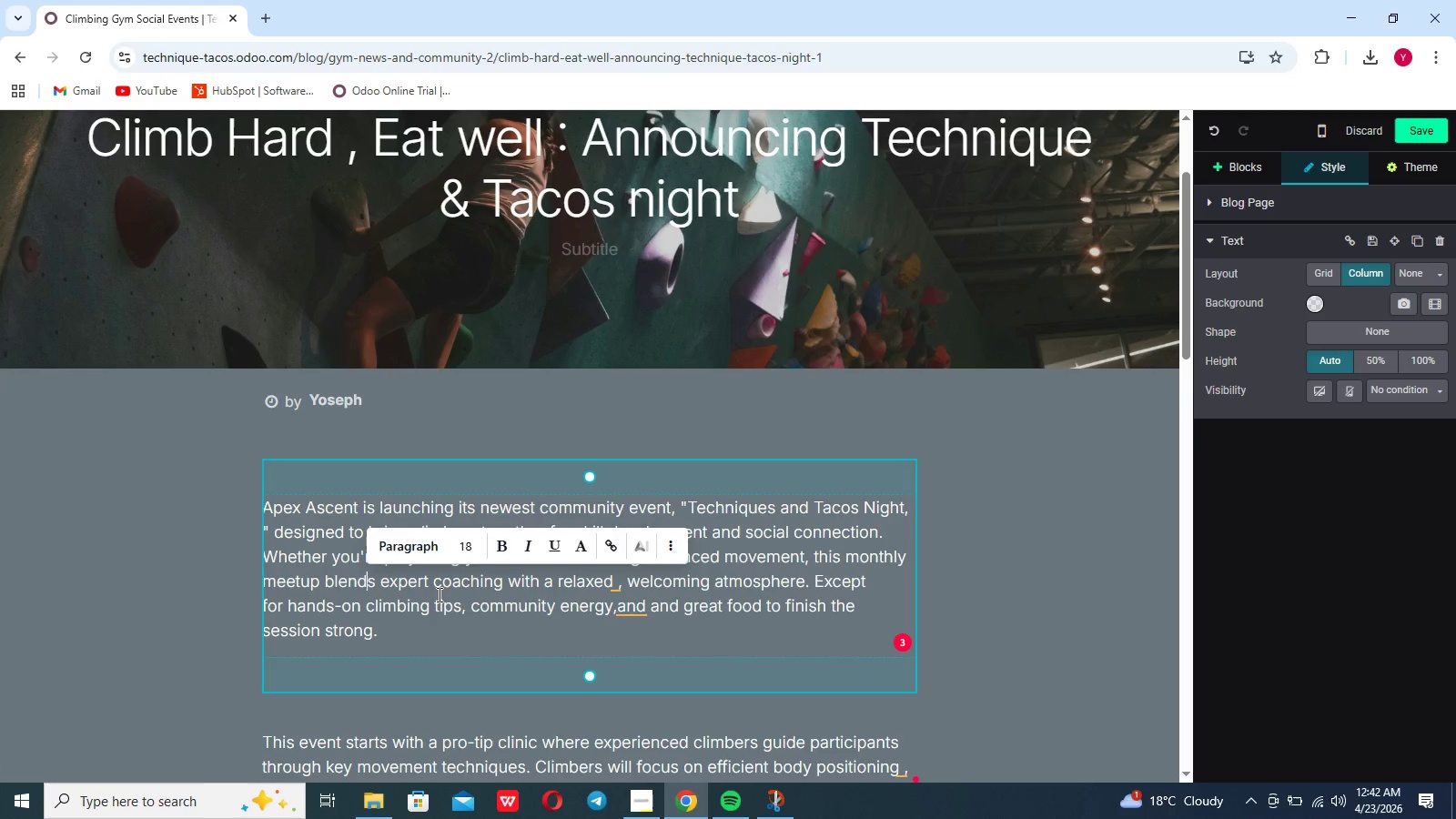 
left_click([439, 594])
 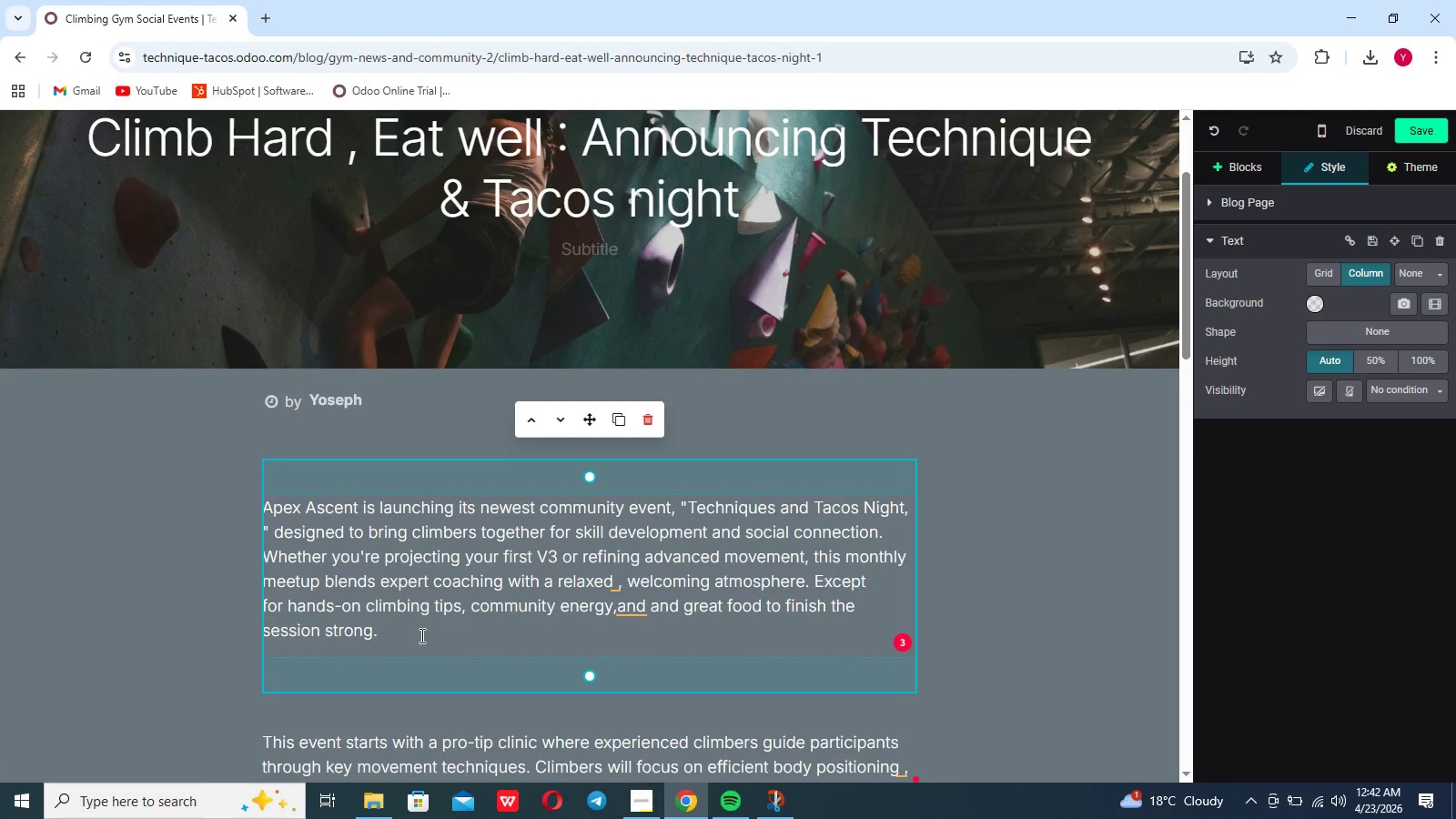 
left_click([416, 646])
 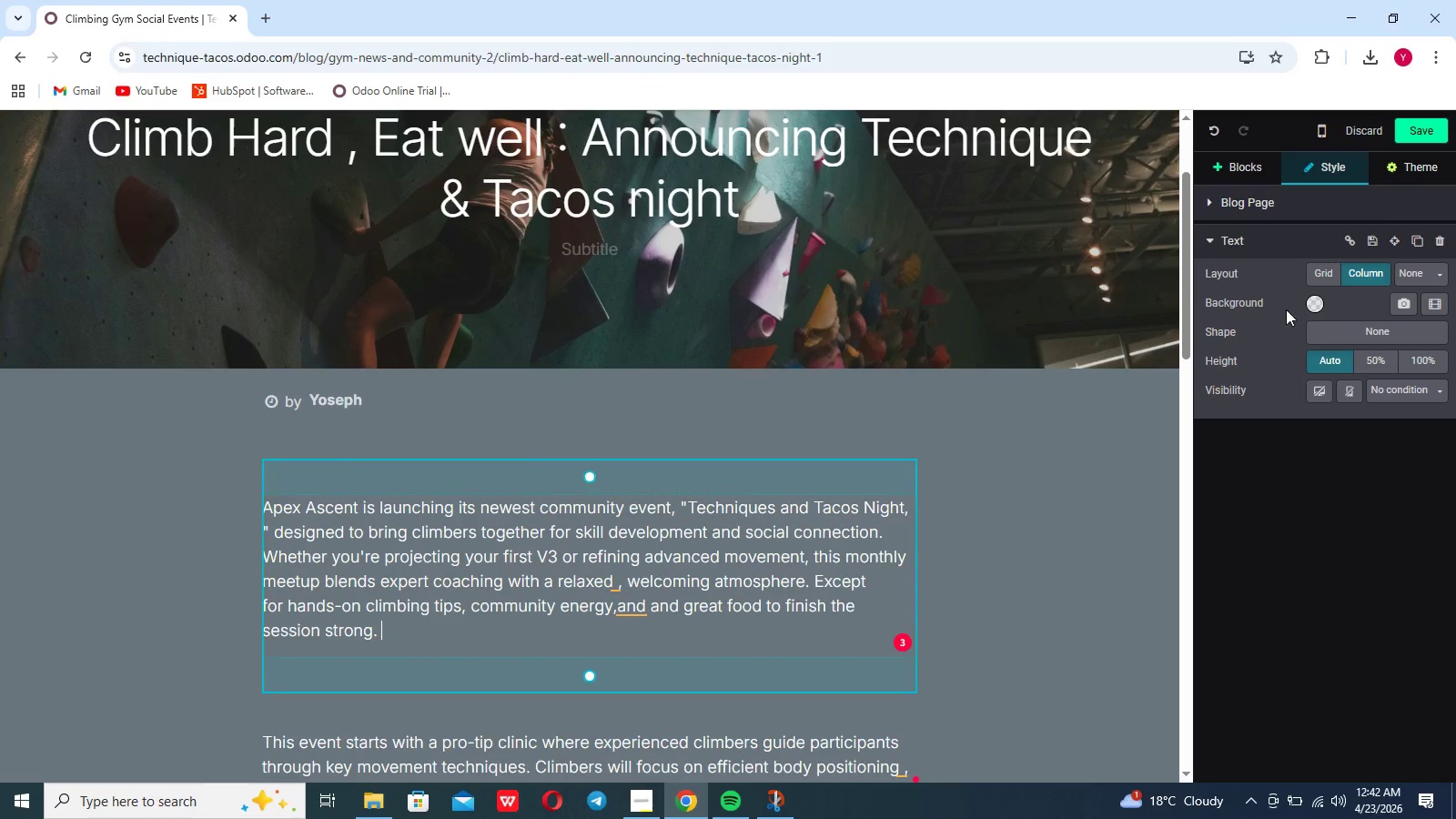 
left_click([1252, 376])
 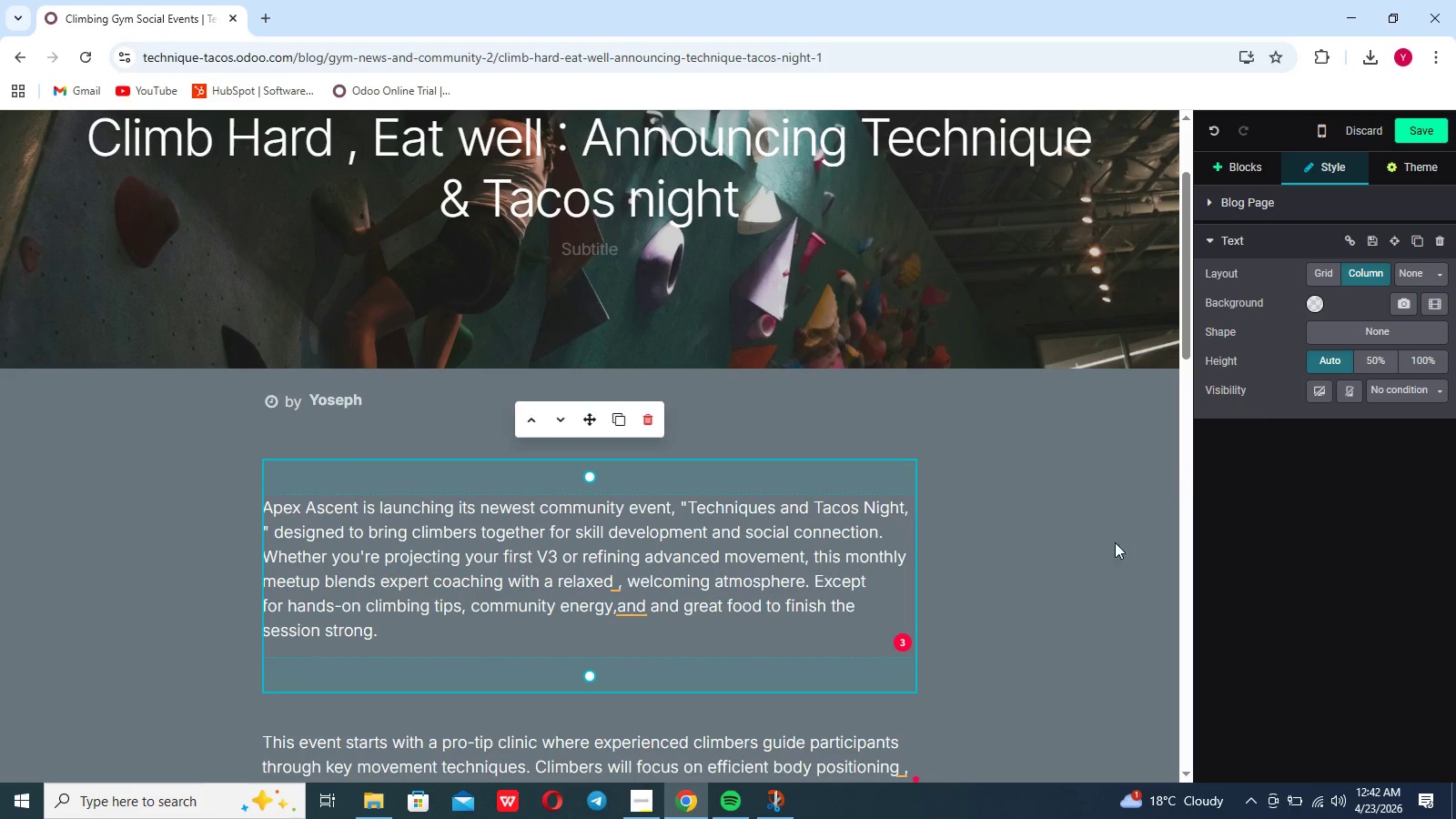 
left_click([1106, 550])
 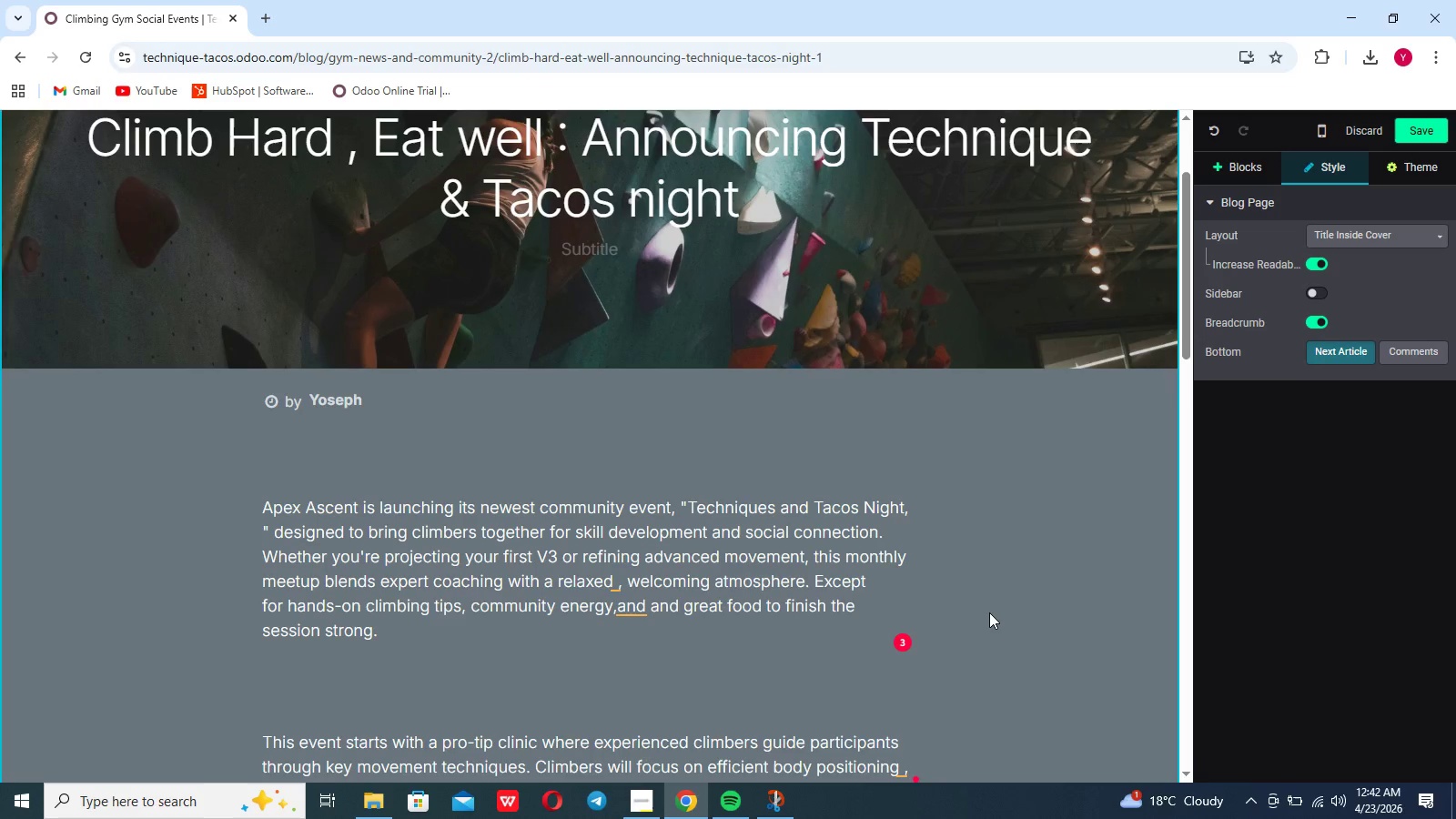 
left_click([780, 569])
 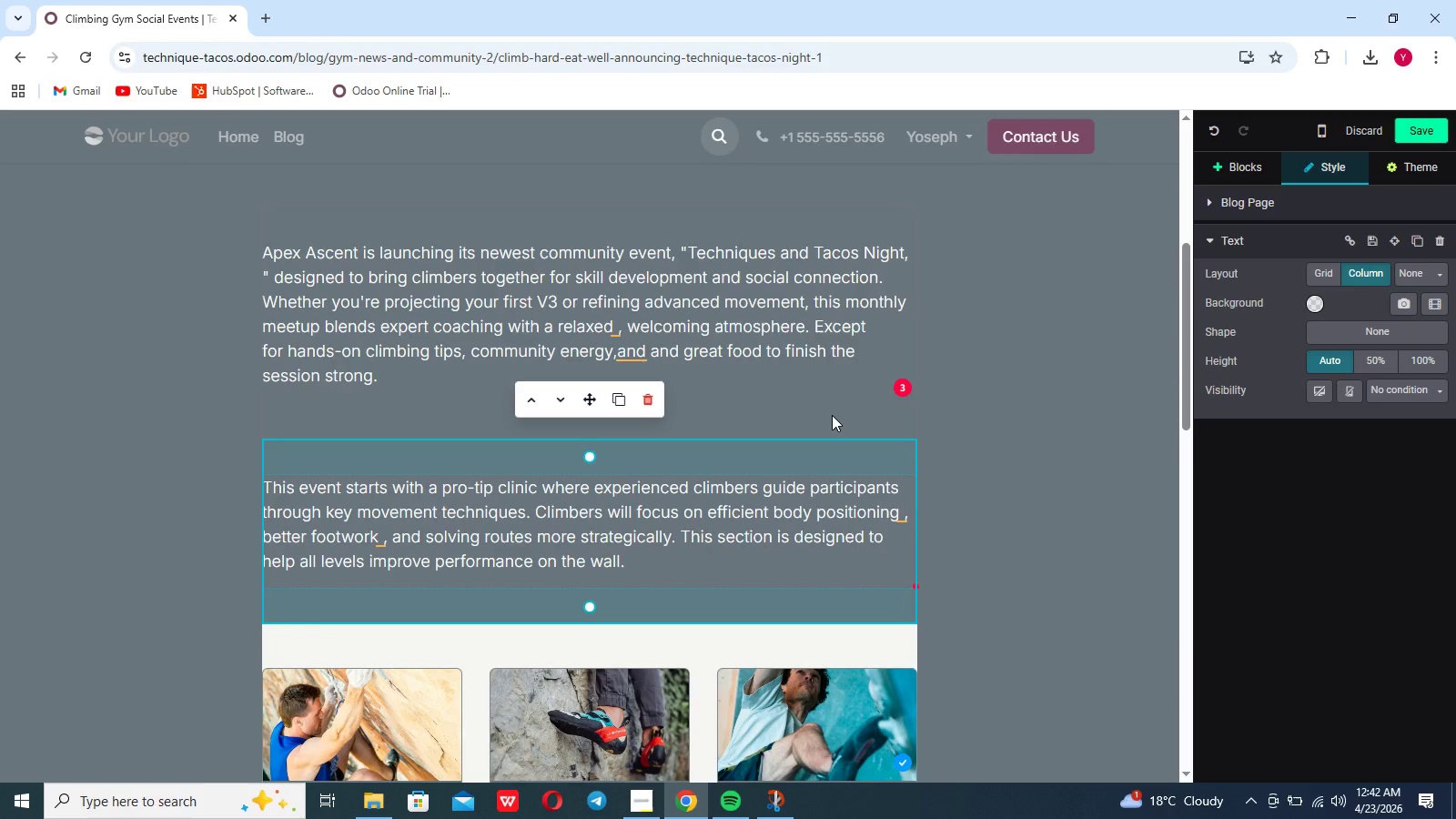 
scroll: coordinate [832, 415], scroll_direction: down, amount: 18.0
 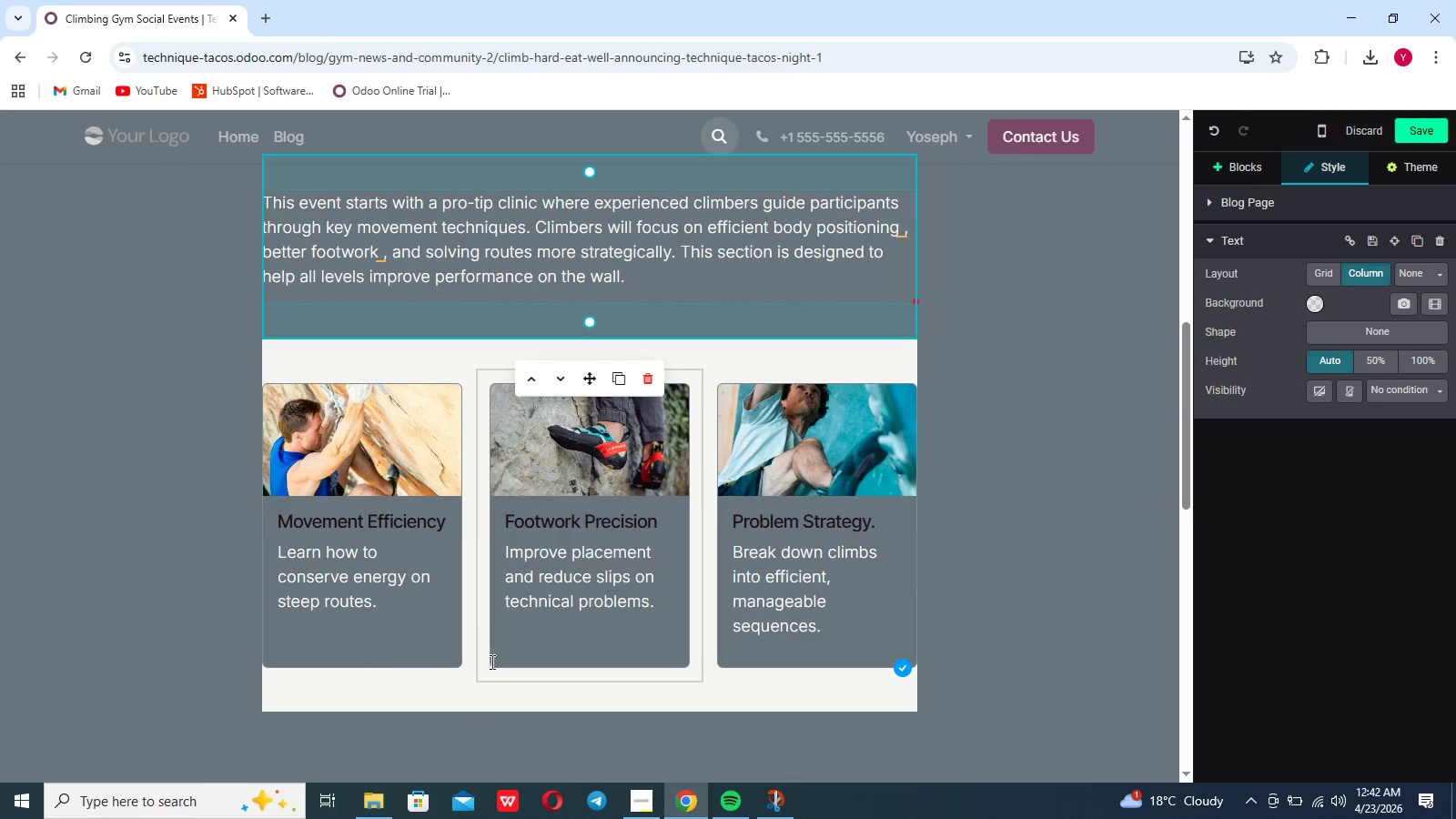 
left_click([470, 687])
 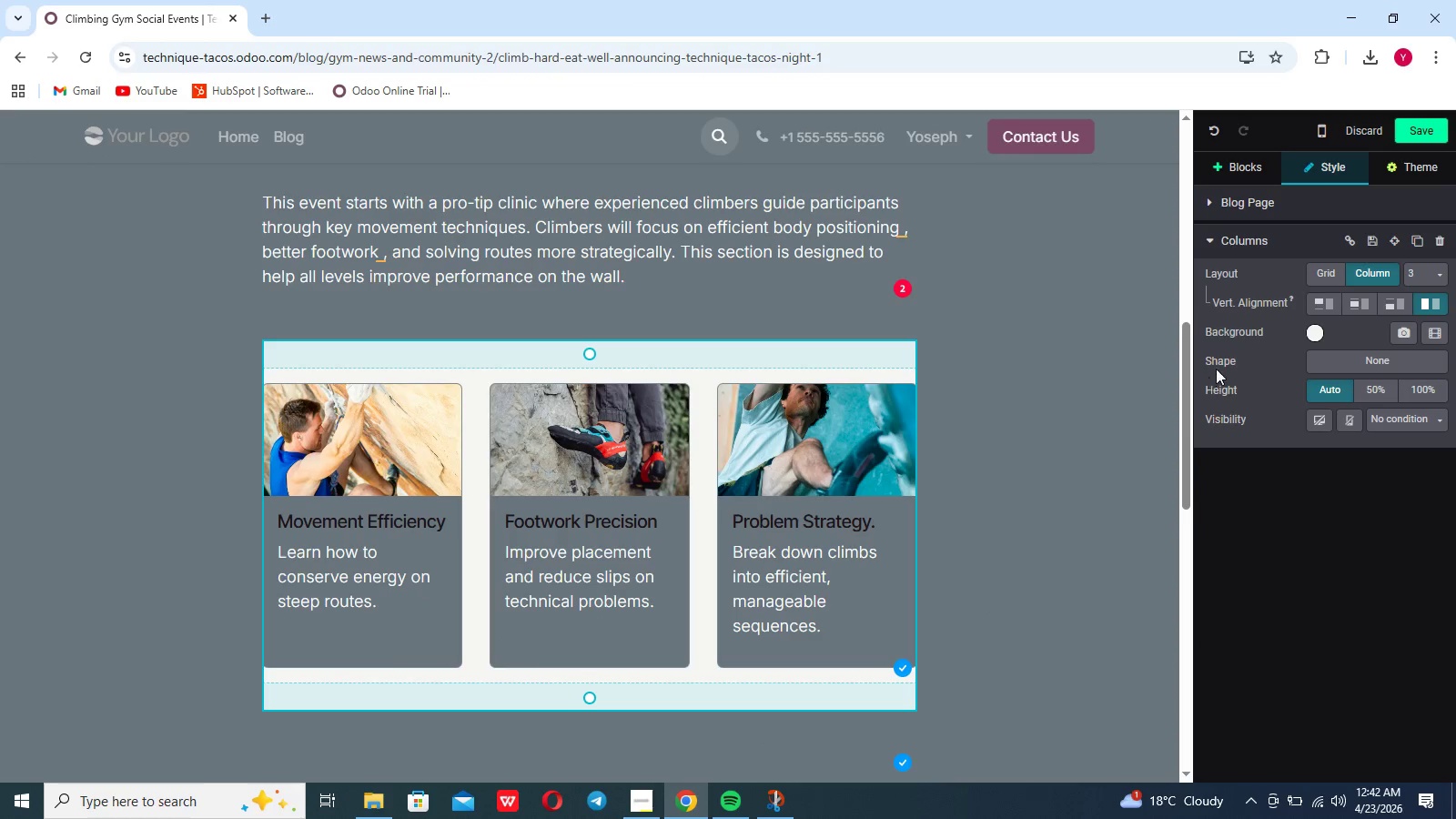 
left_click([1318, 329])
 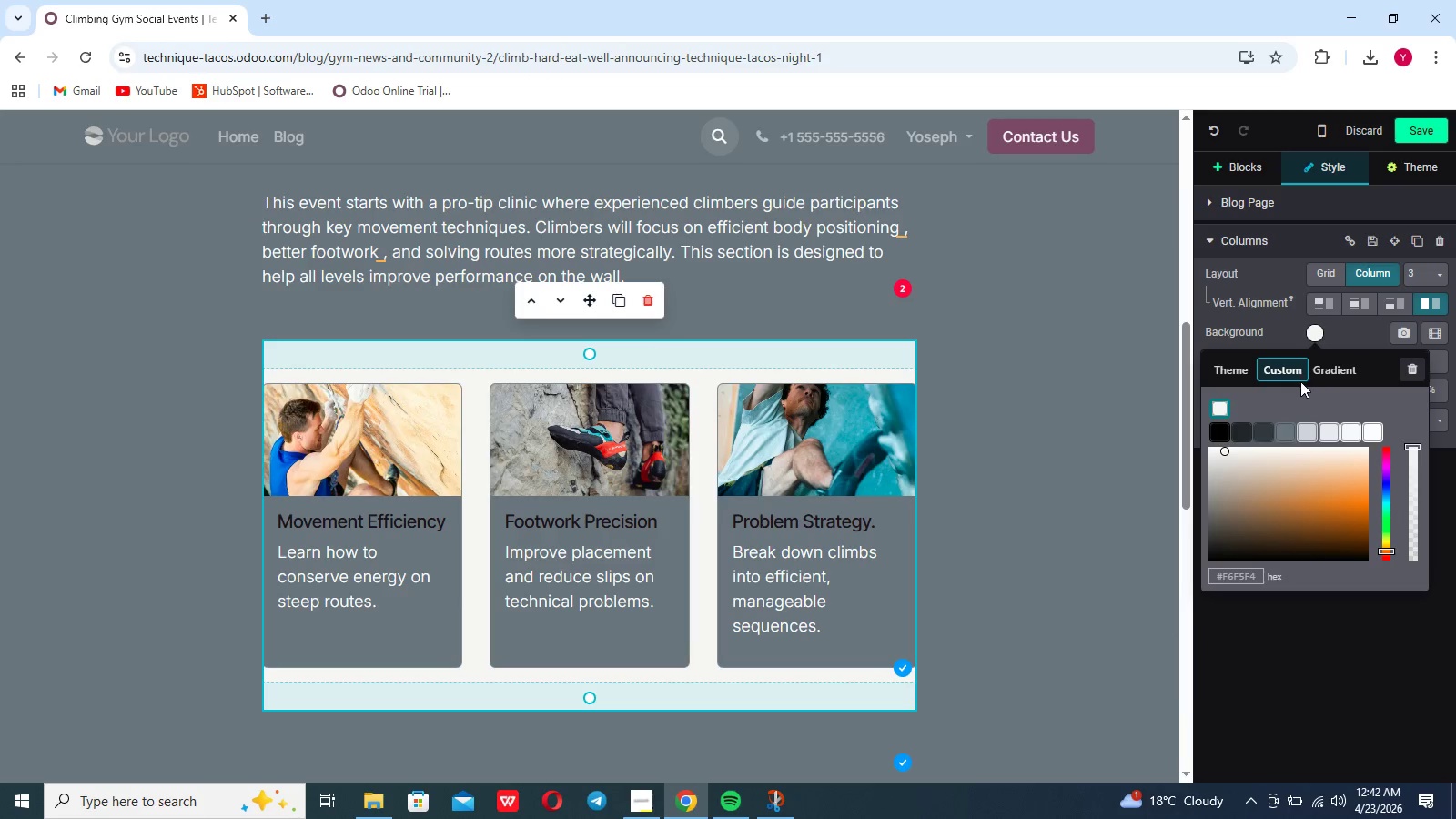 
left_click([1287, 431])
 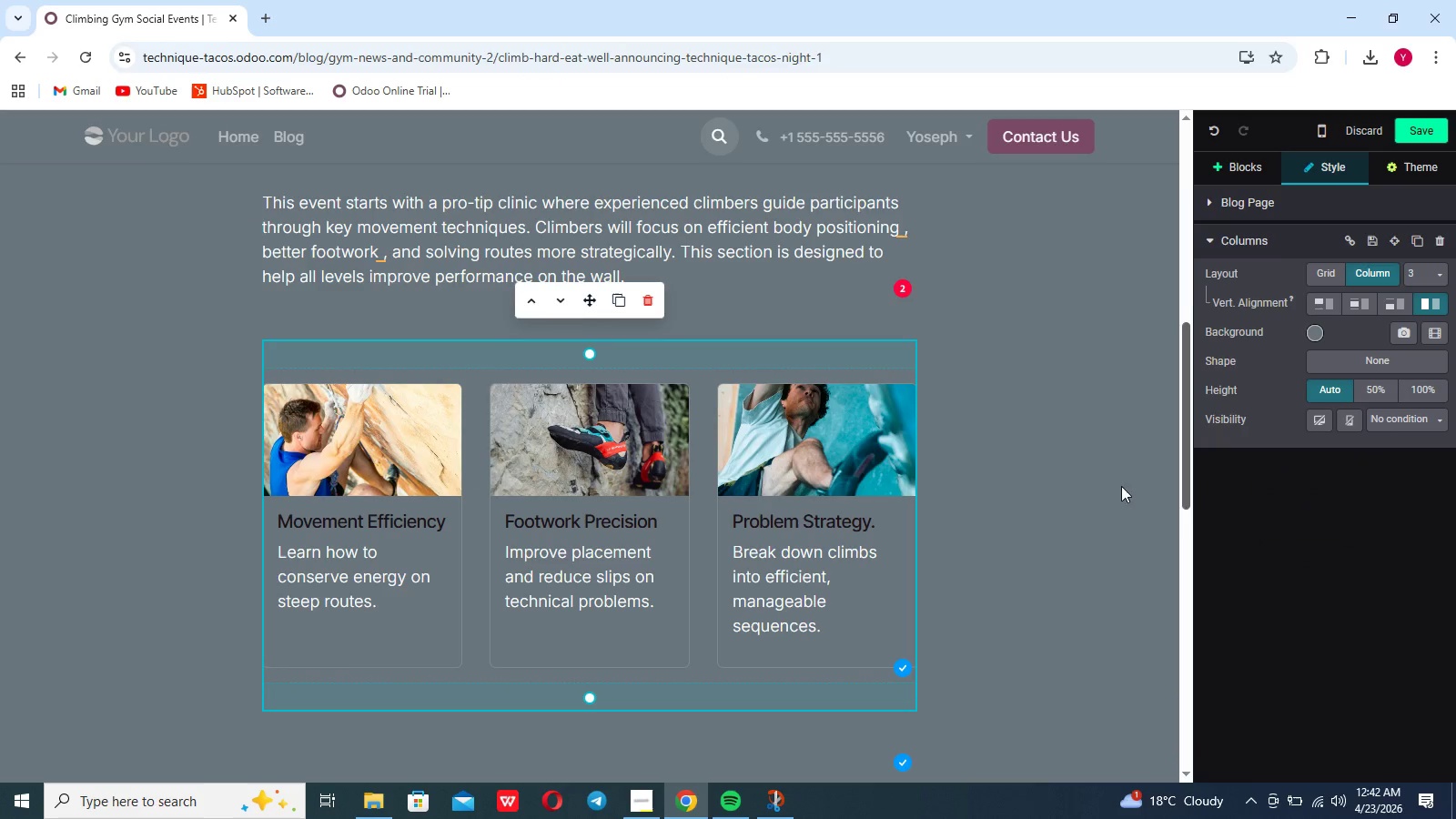 
left_click([1084, 491])
 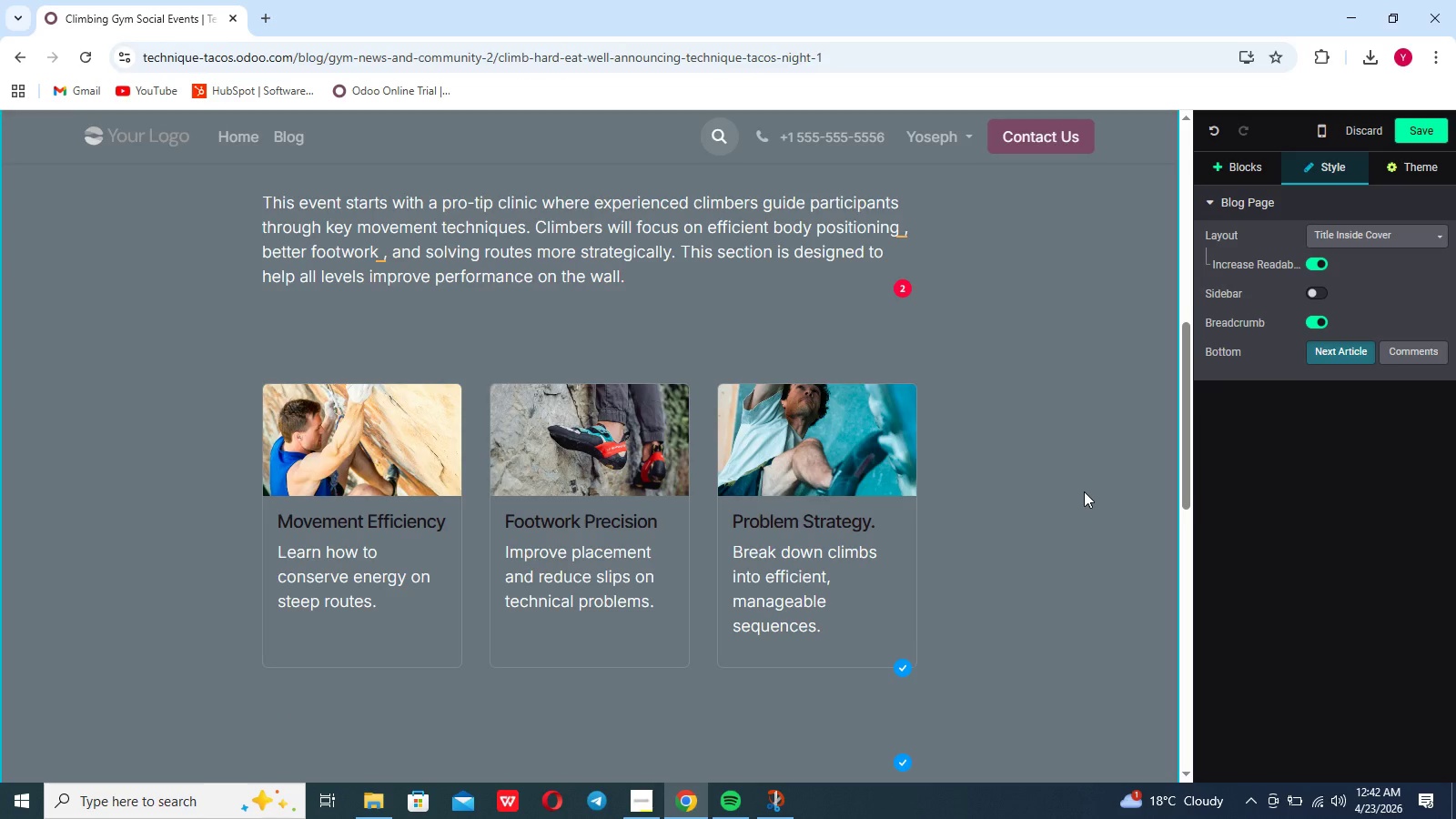 
scroll: coordinate [1084, 490], scroll_direction: down, amount: 31.0
 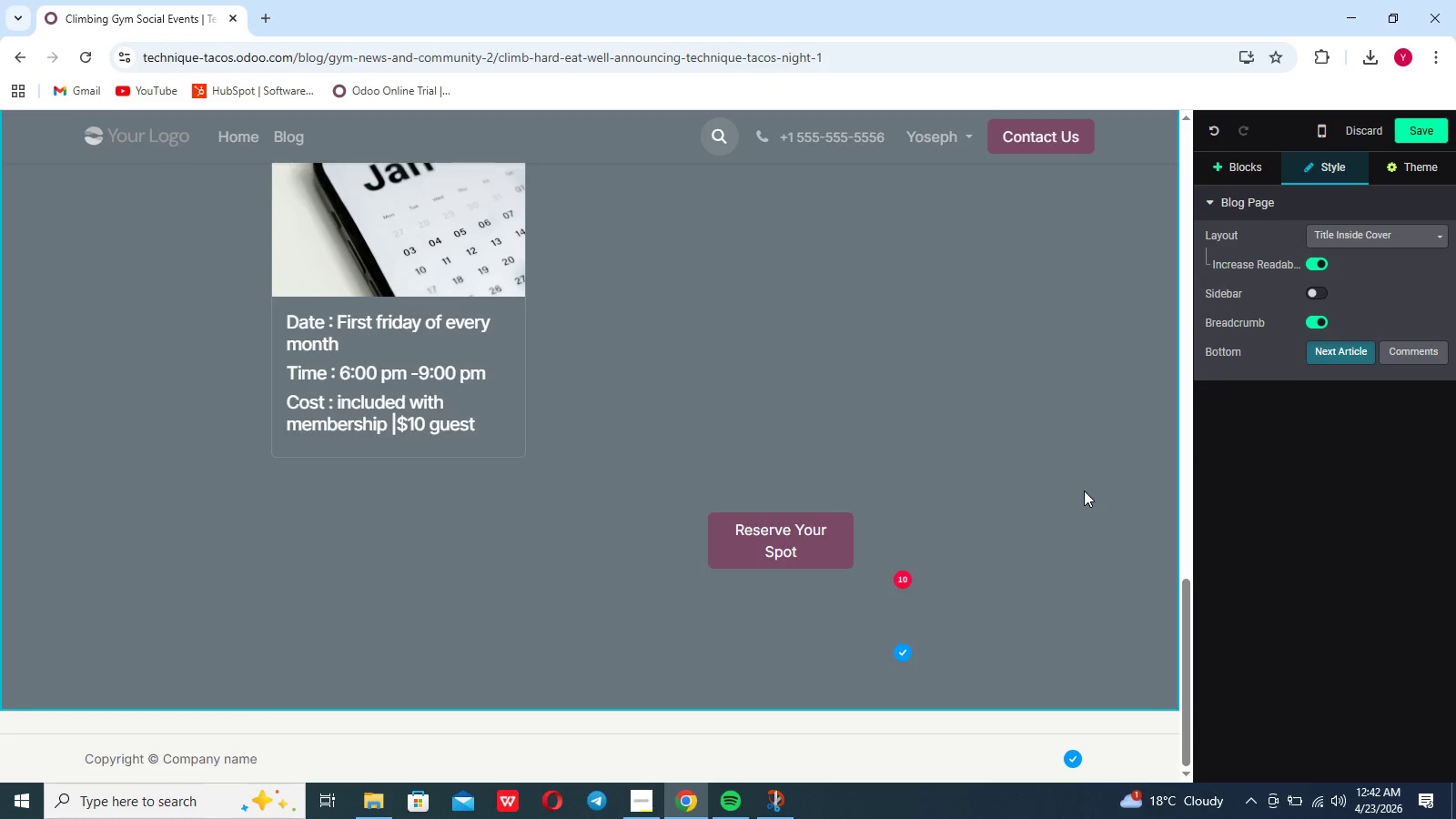 
scroll: coordinate [1084, 490], scroll_direction: up, amount: 68.0
 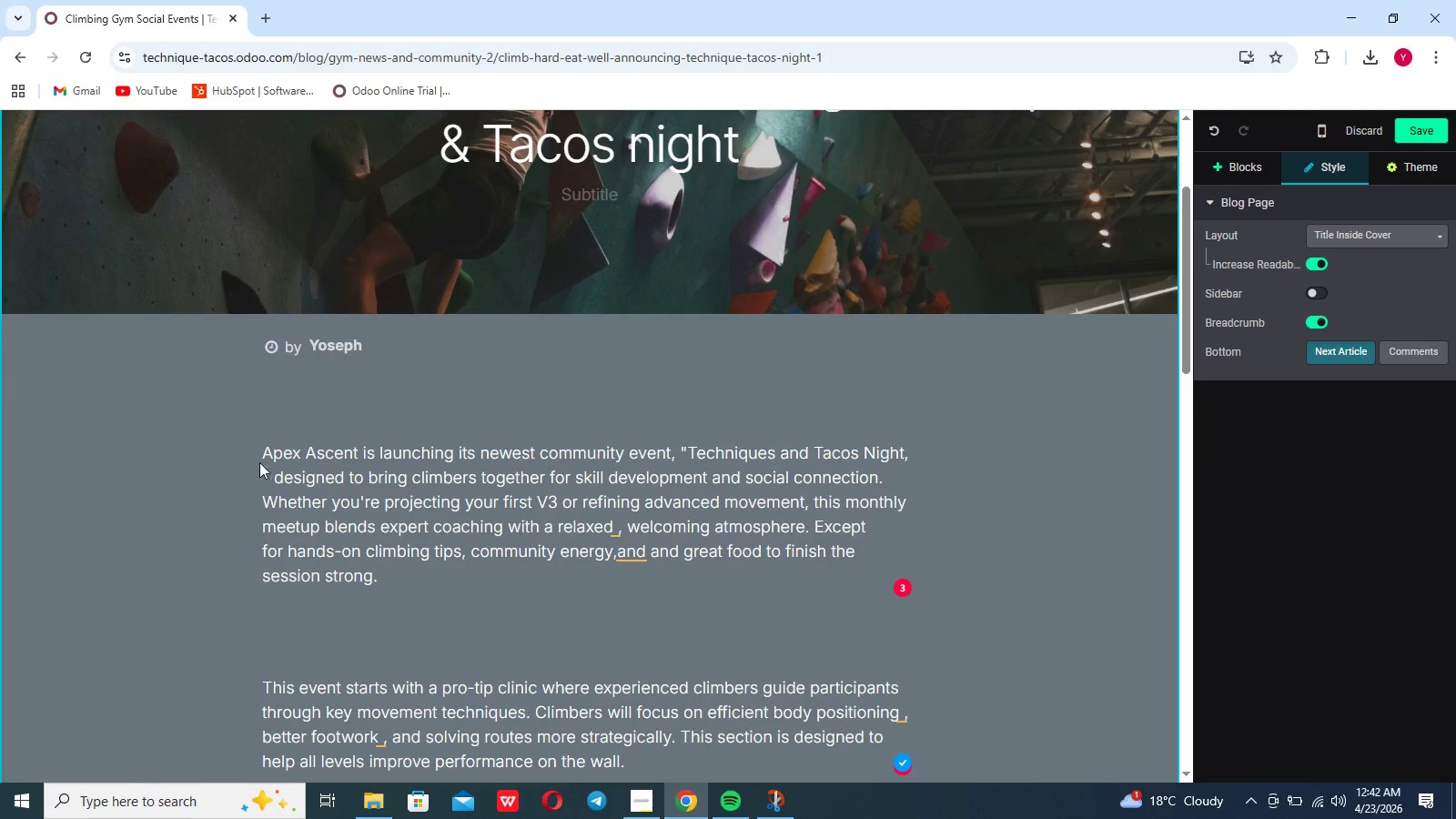 
left_click_drag(start_coordinate=[265, 449], to_coordinate=[409, 605])
 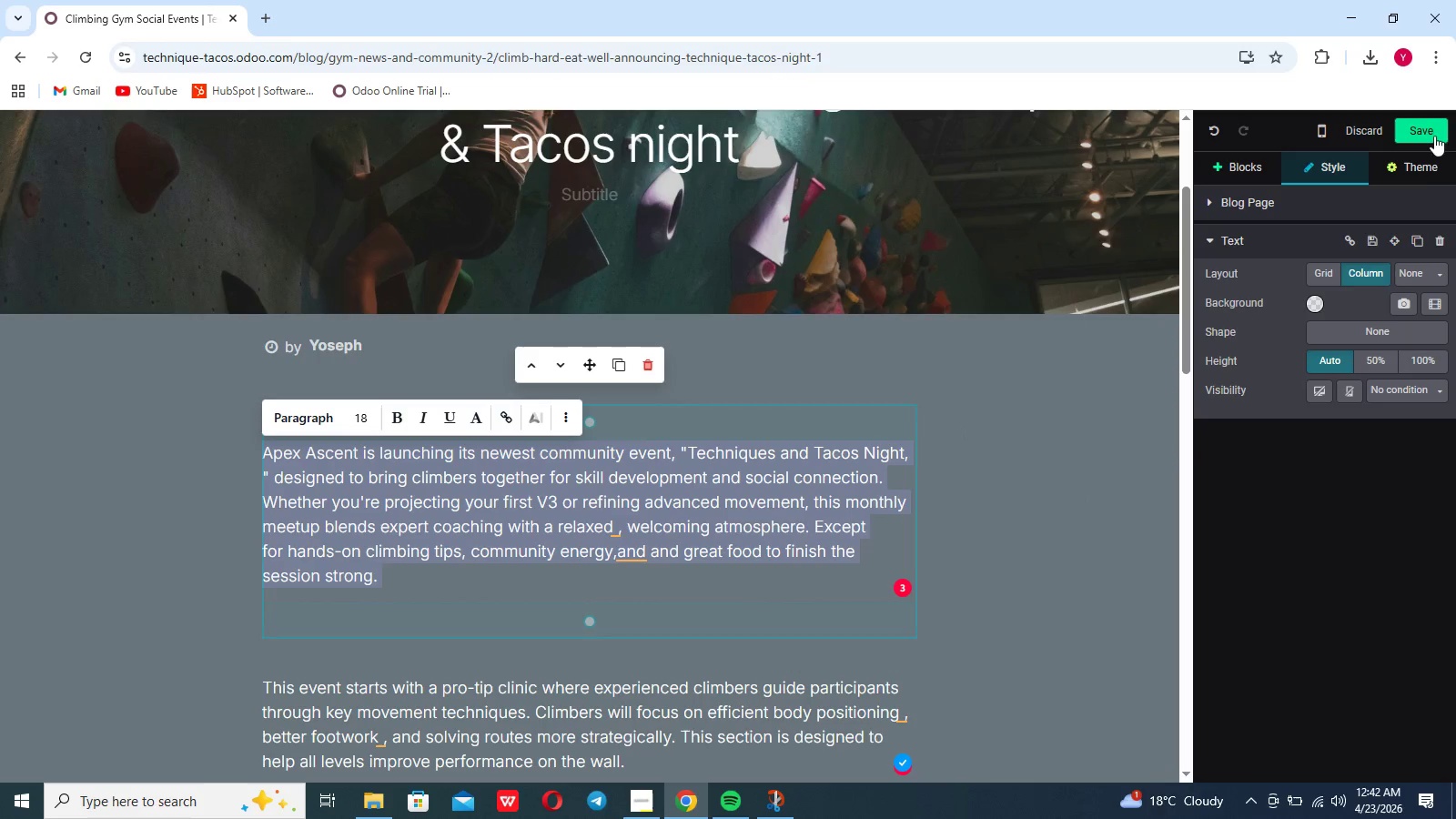 
left_click([1416, 164])
 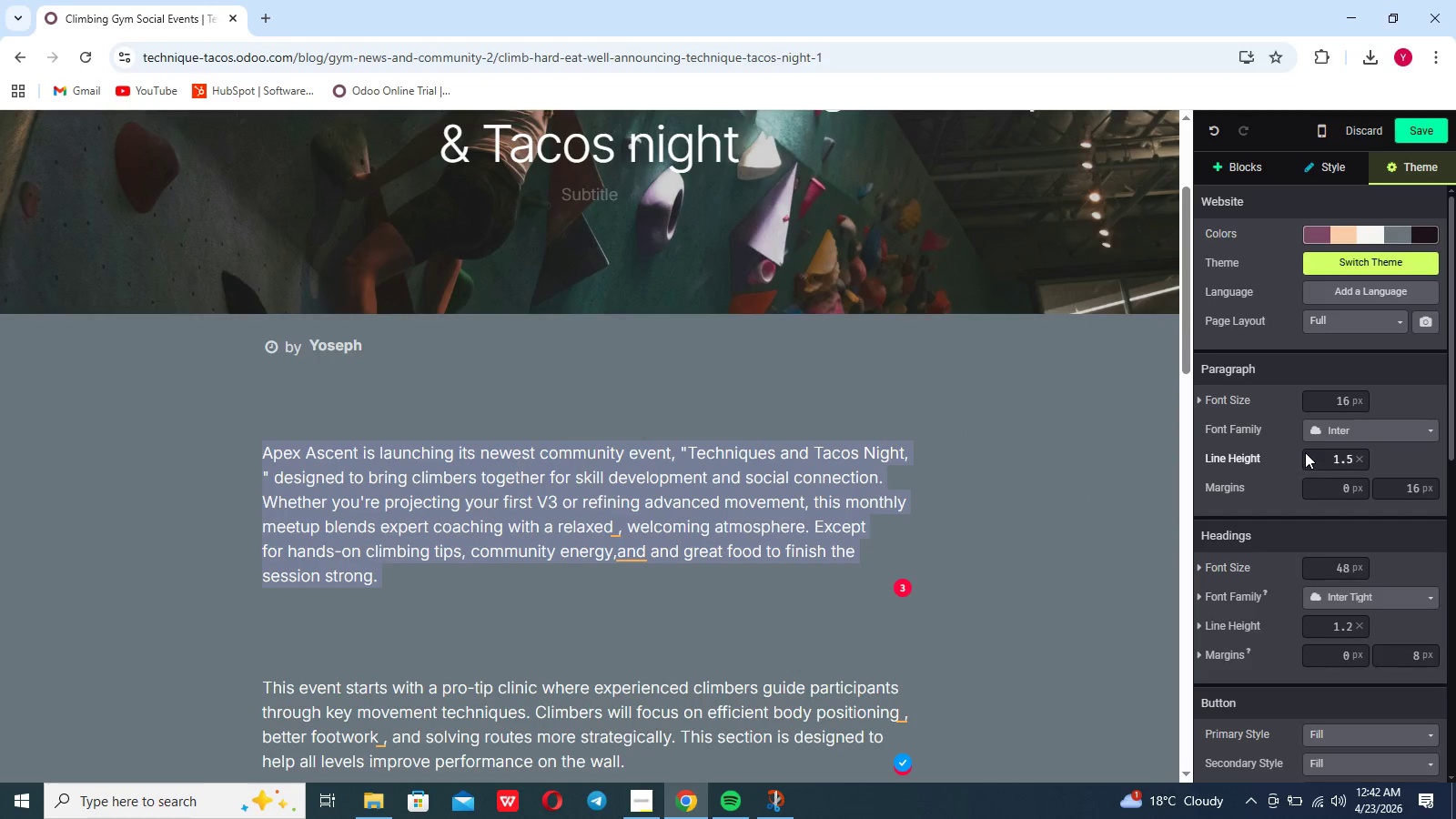 
left_click([1343, 430])
 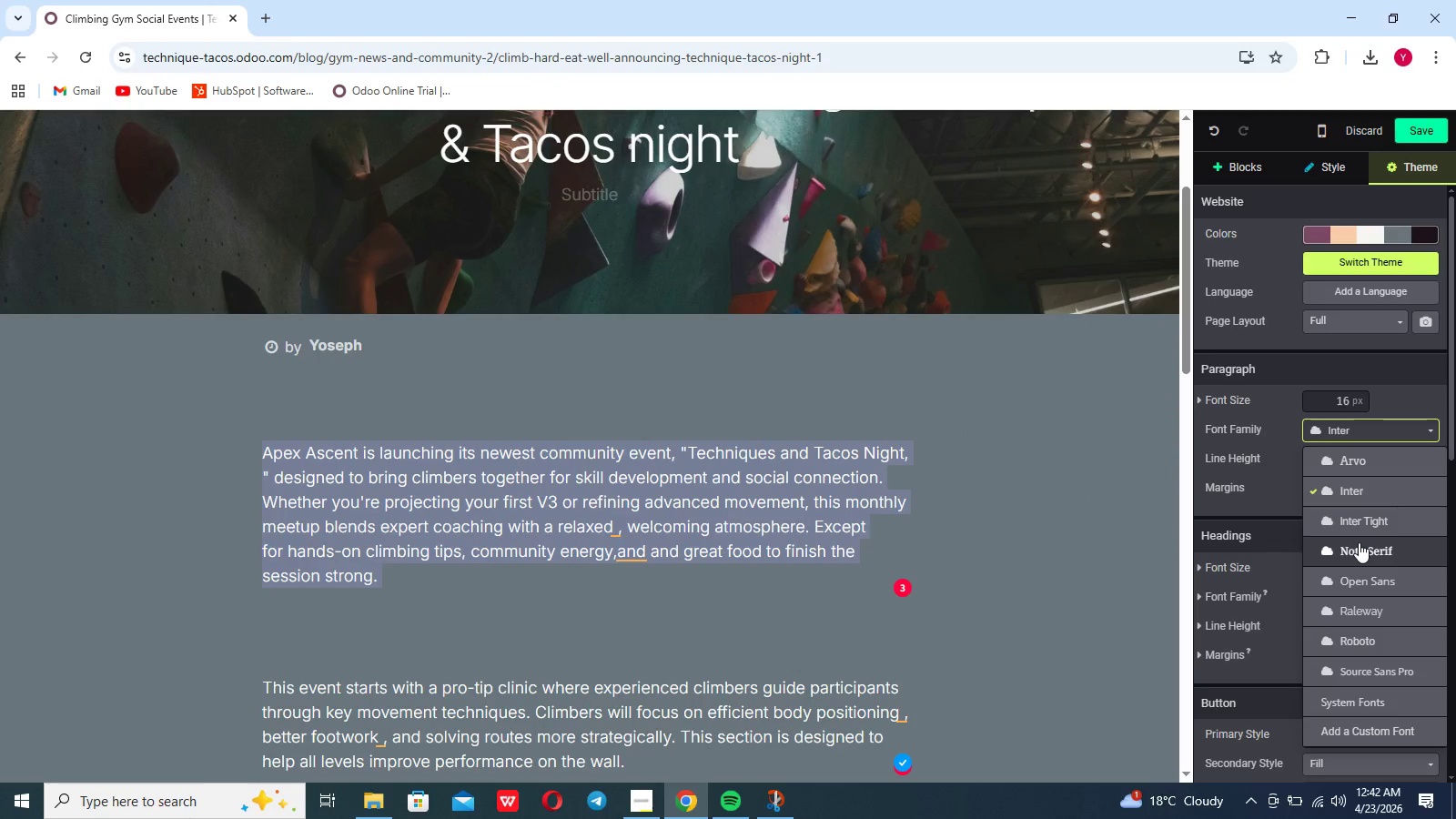 
left_click([1359, 543])
 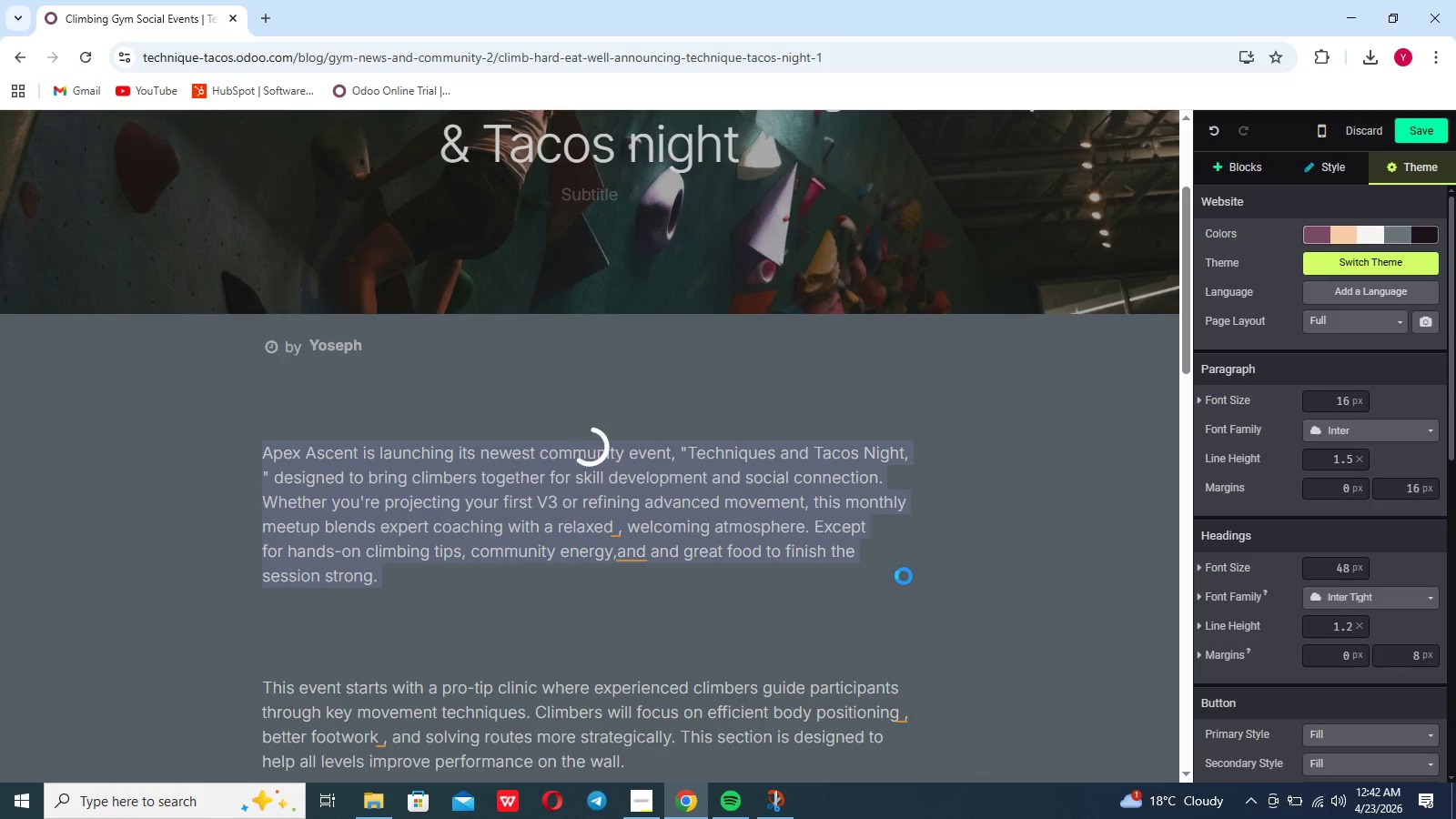 
scroll: coordinate [904, 576], scroll_direction: down, amount: 4.0
 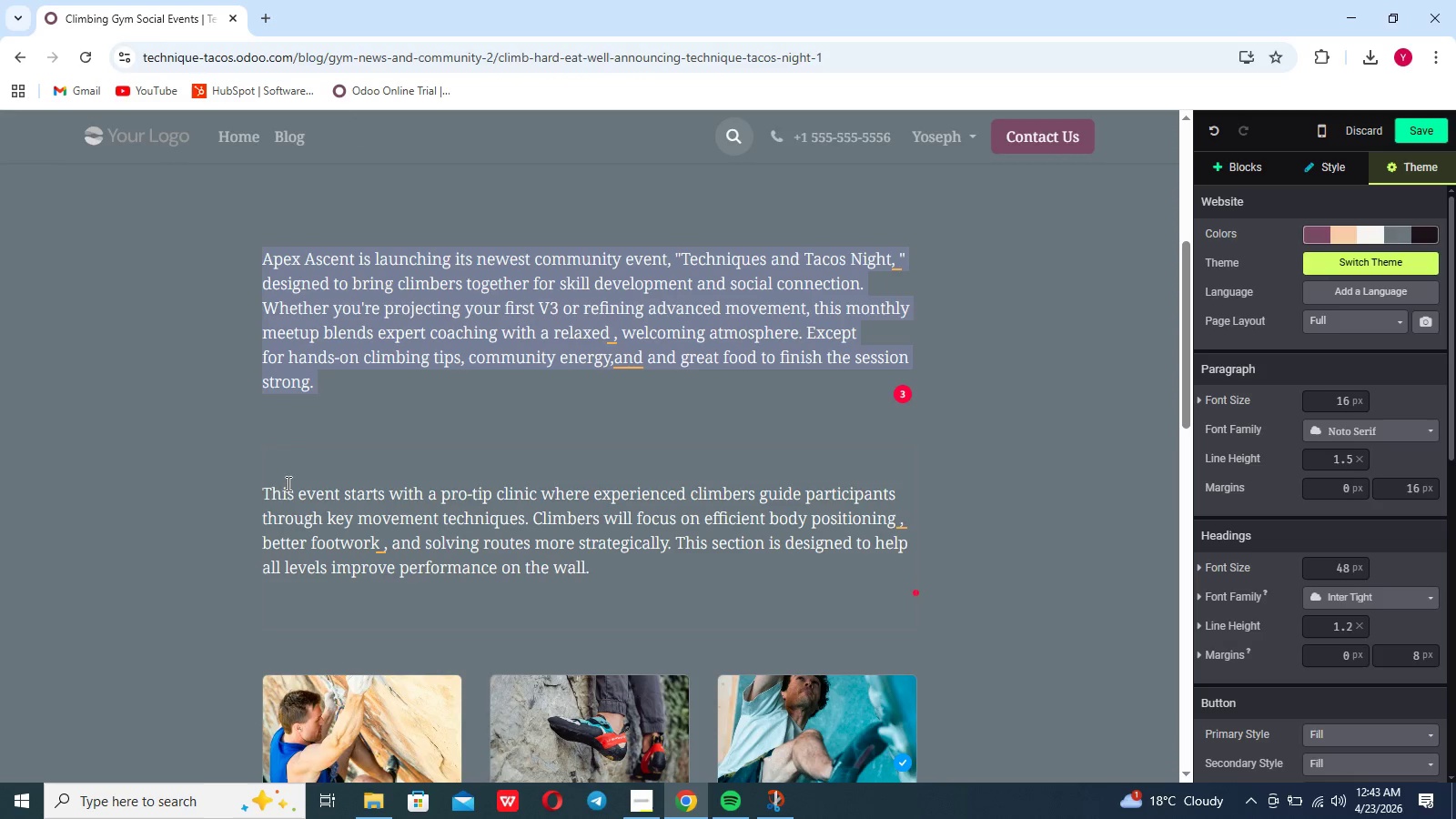 
scroll: coordinate [397, 549], scroll_direction: up, amount: 16.0
 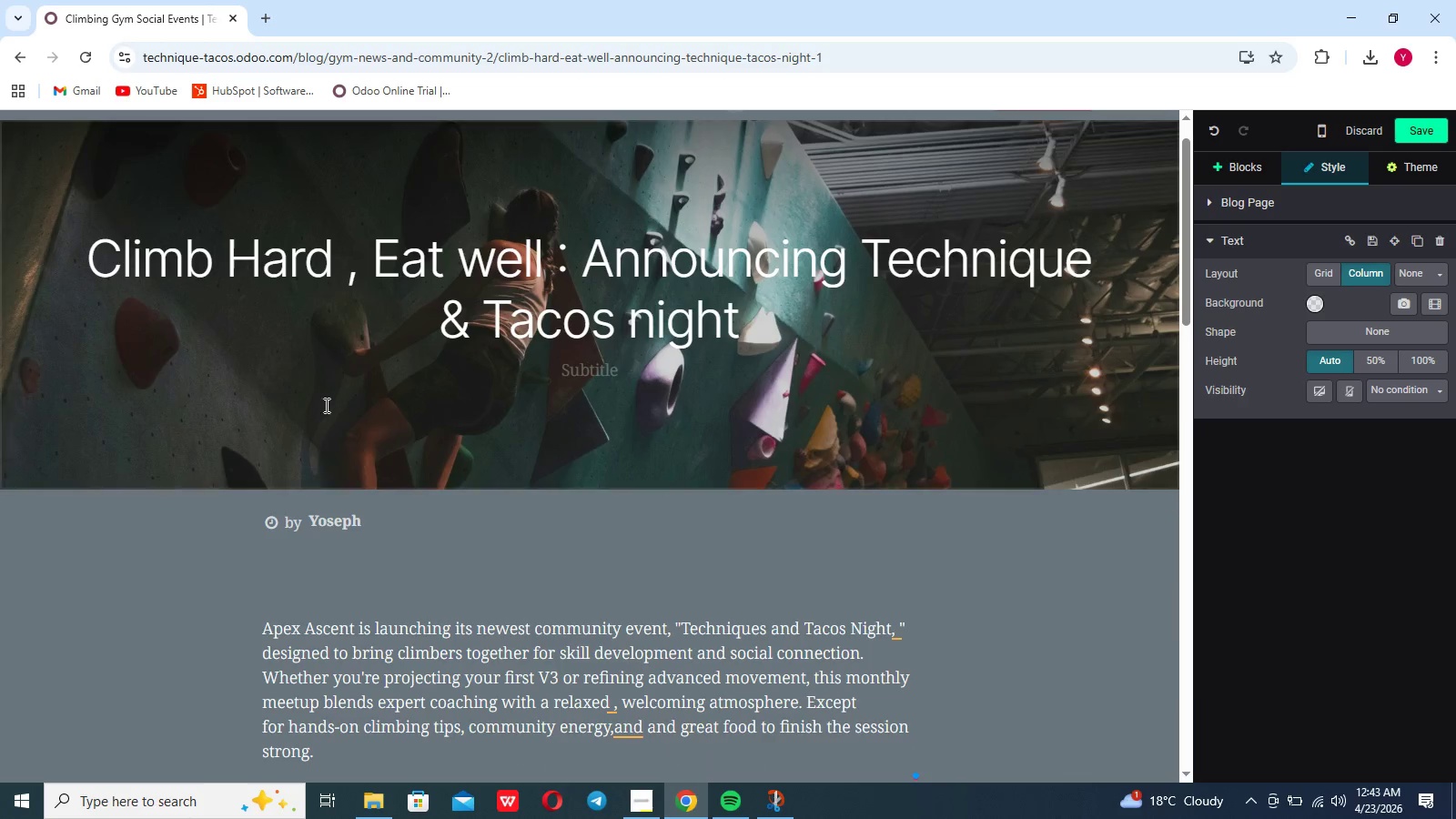 
left_click([251, 274])
 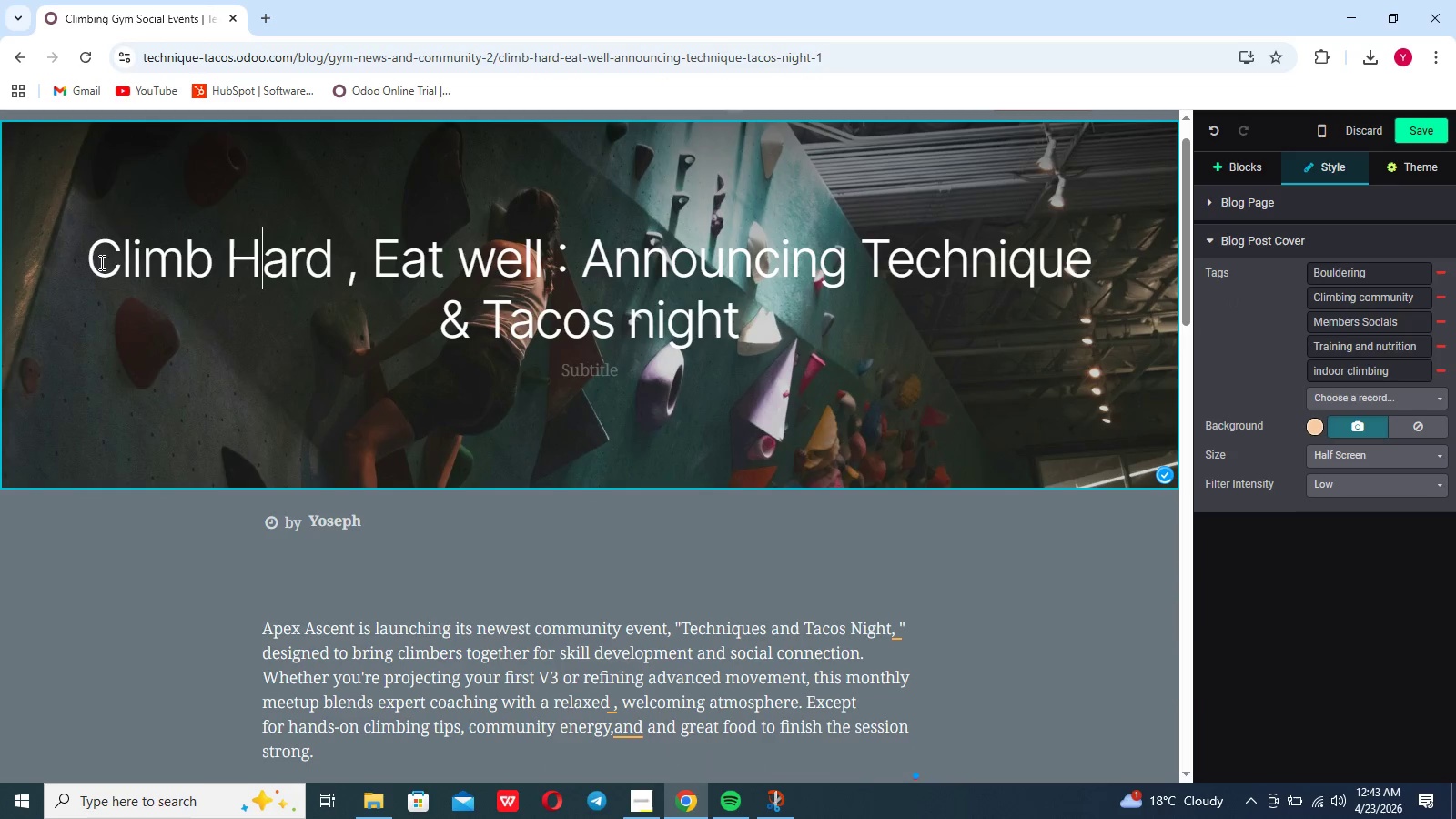 
left_click_drag(start_coordinate=[98, 261], to_coordinate=[743, 326])
 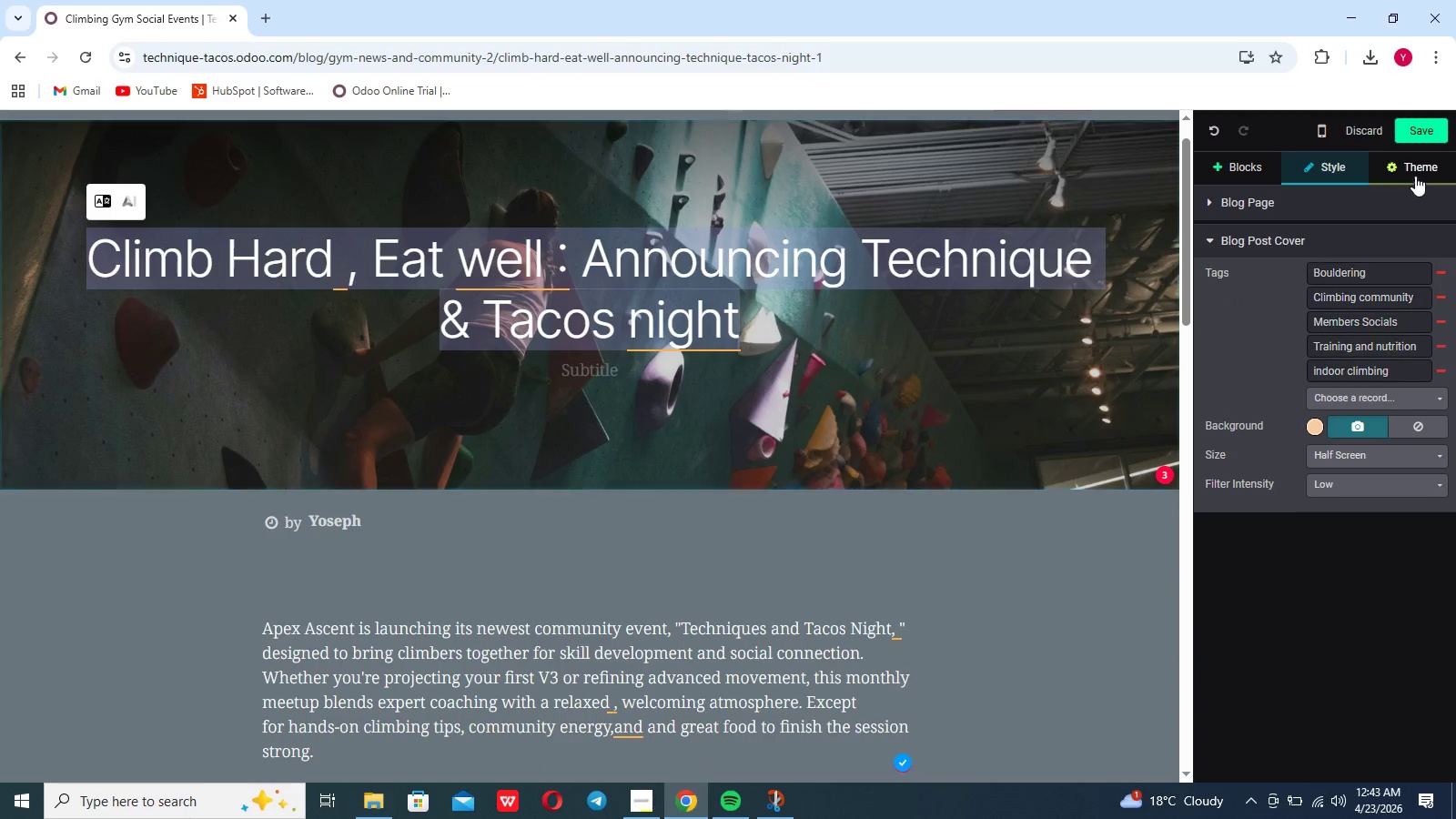 
left_click([1419, 170])
 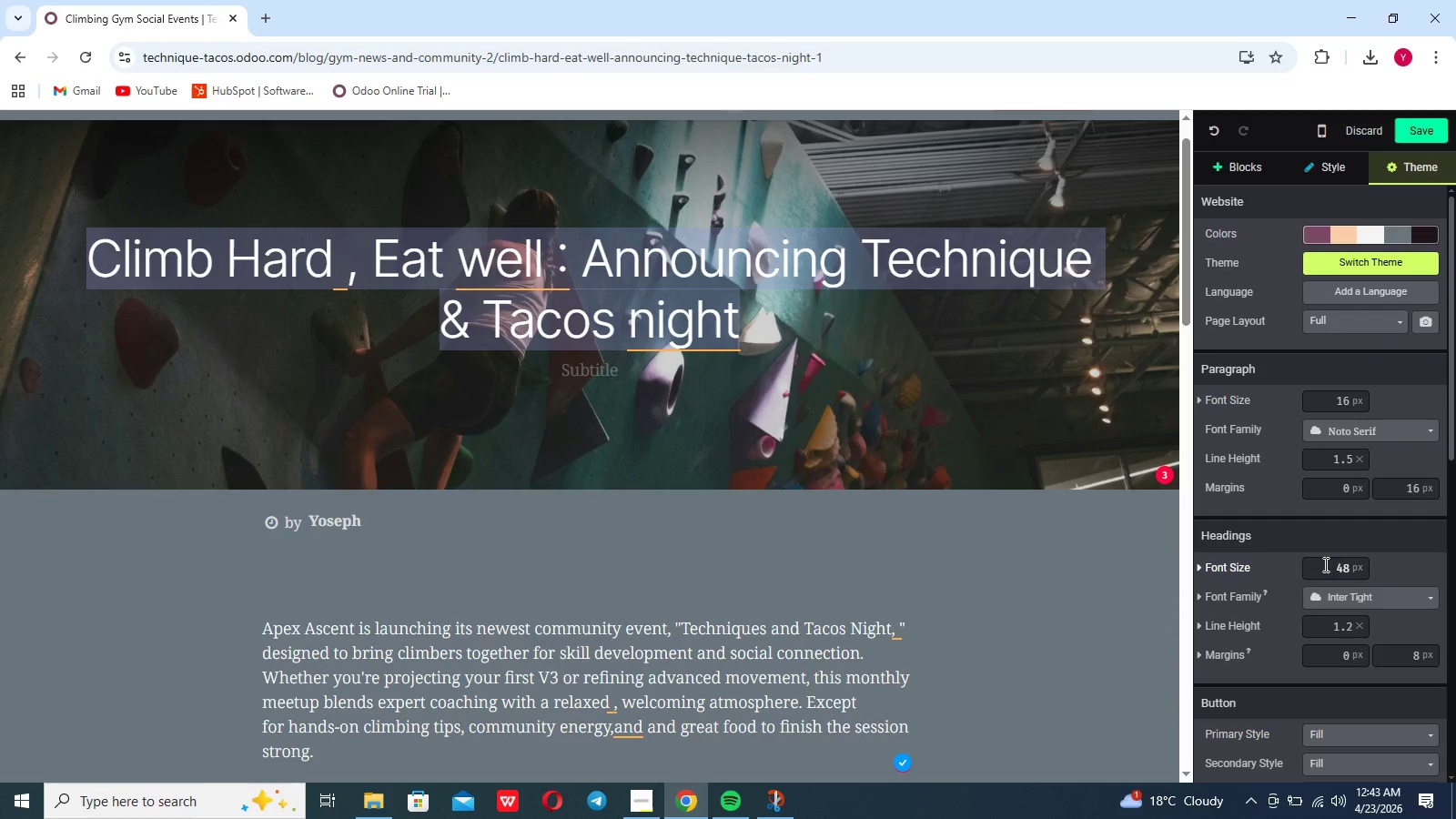 
left_click([1330, 597])
 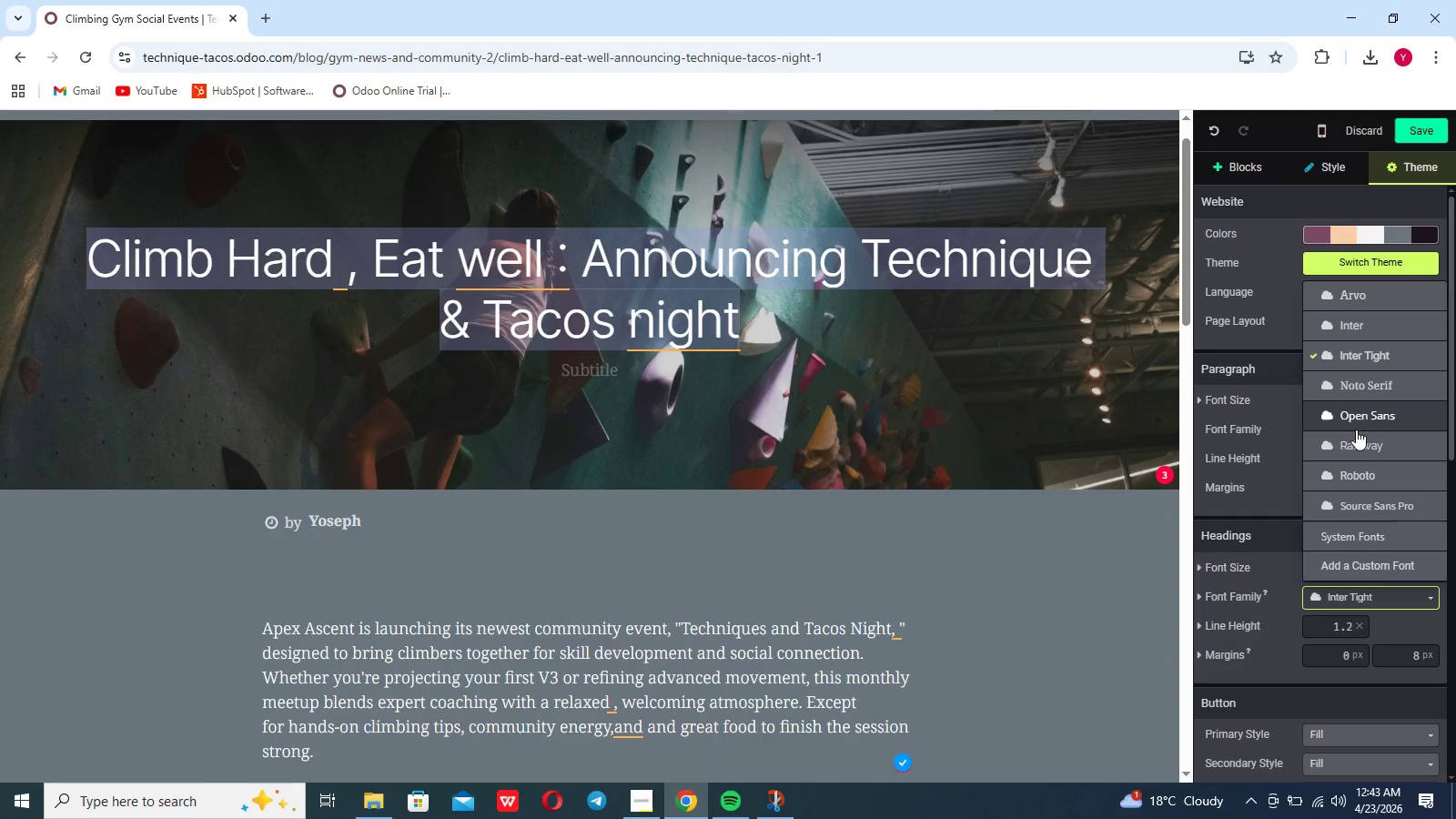 
left_click([1367, 395])
 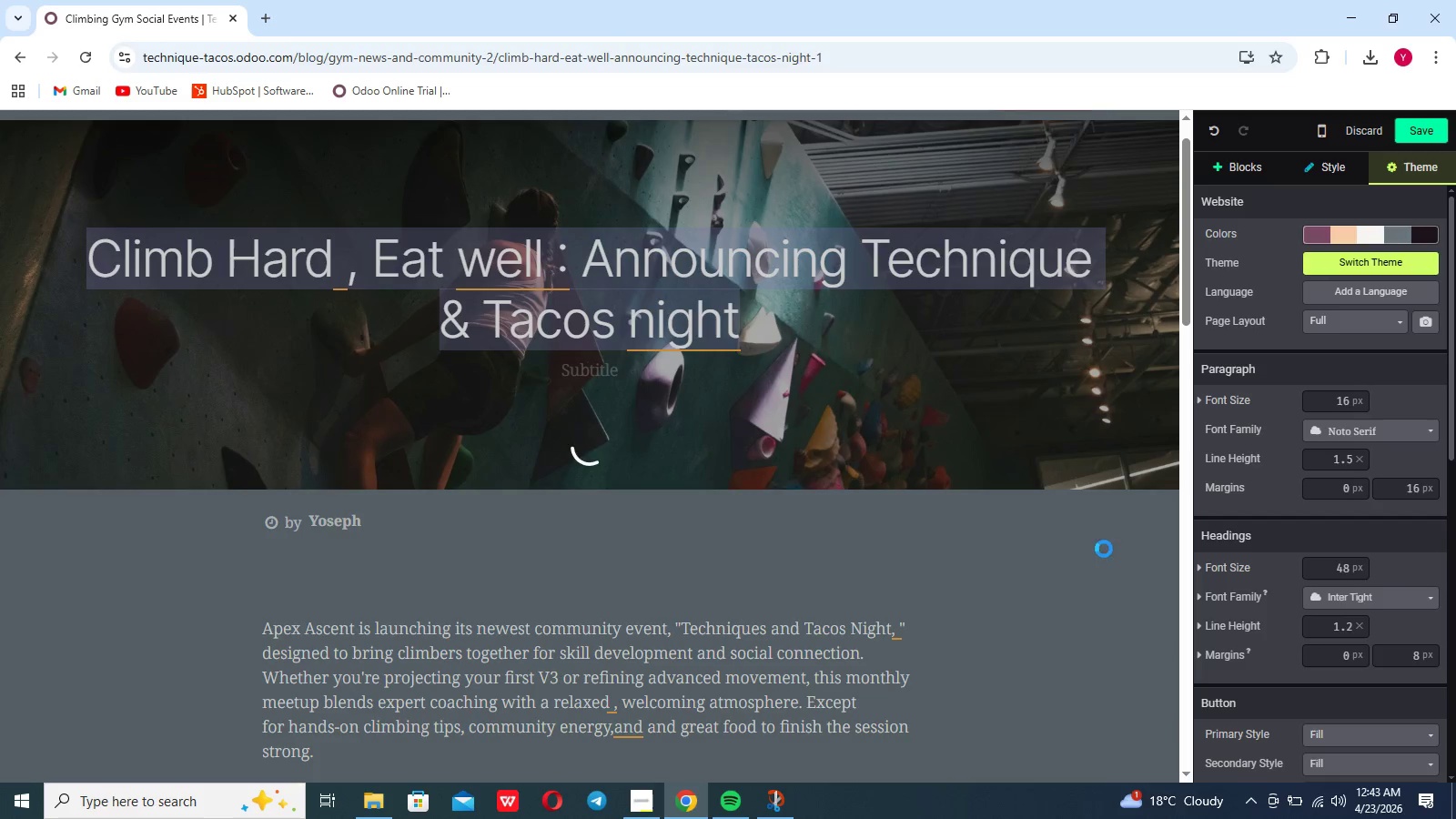 
left_click([1069, 561])
 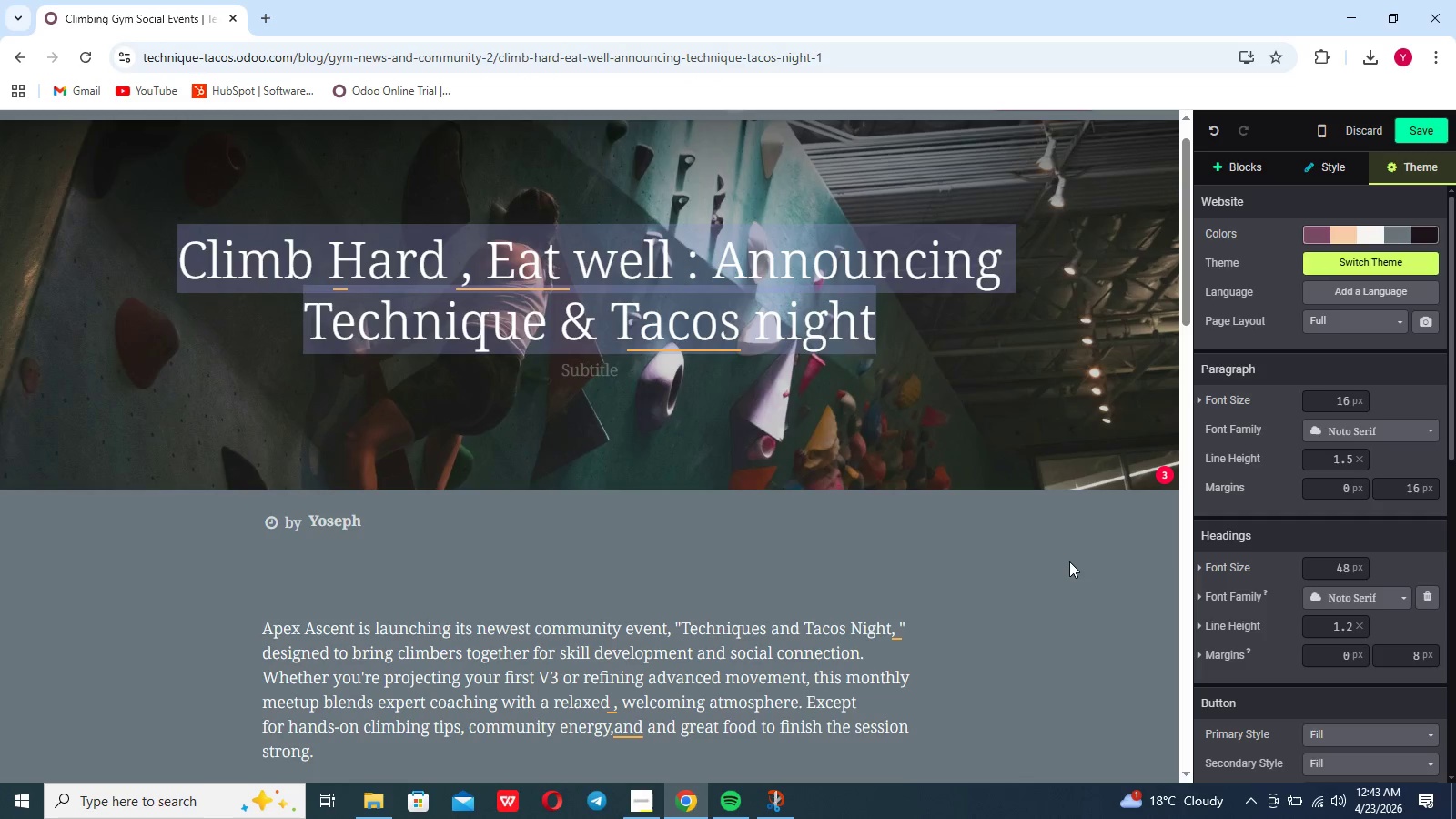 
scroll: coordinate [1069, 561], scroll_direction: down, amount: 18.0
 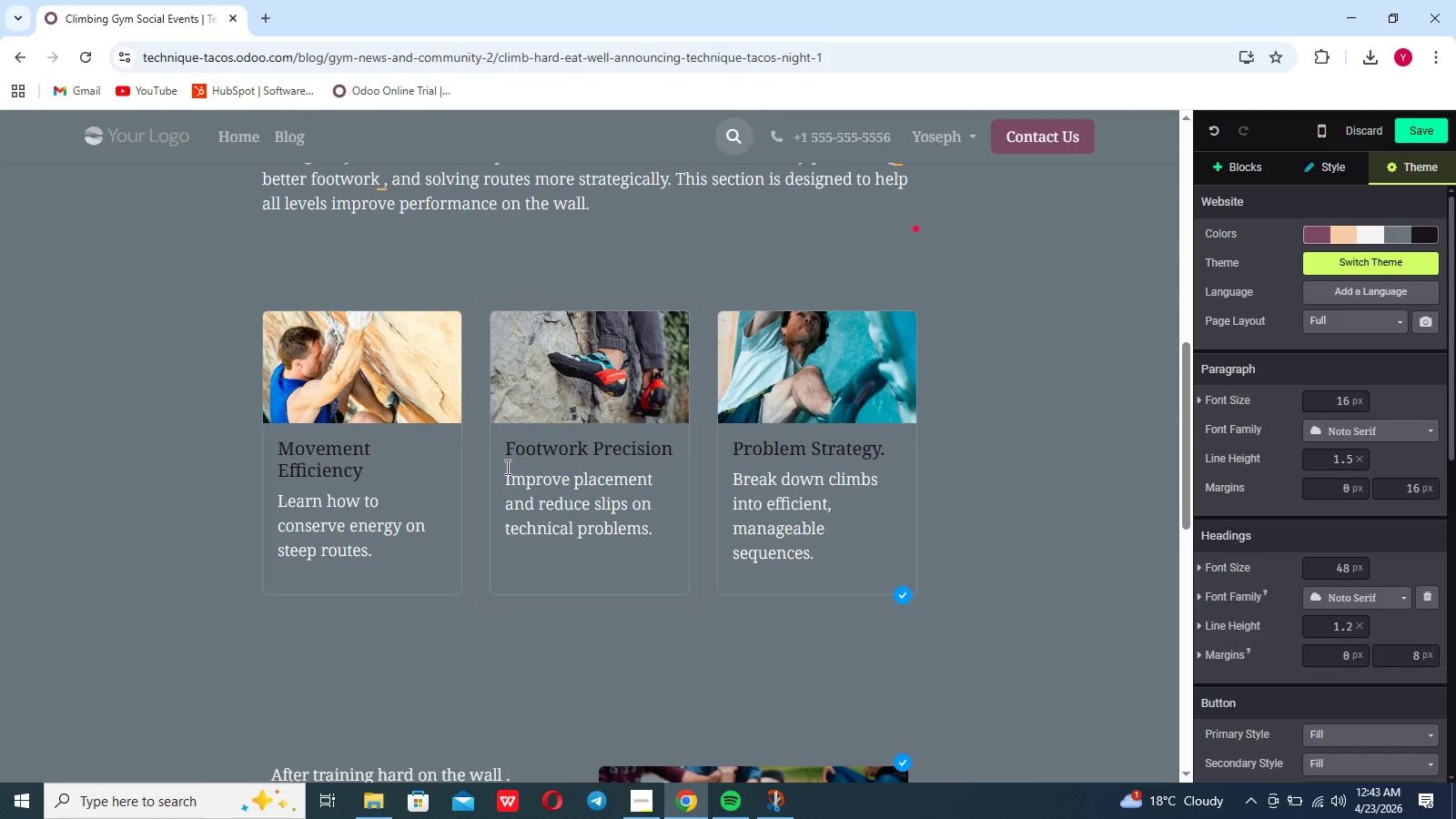 
left_click([445, 456])
 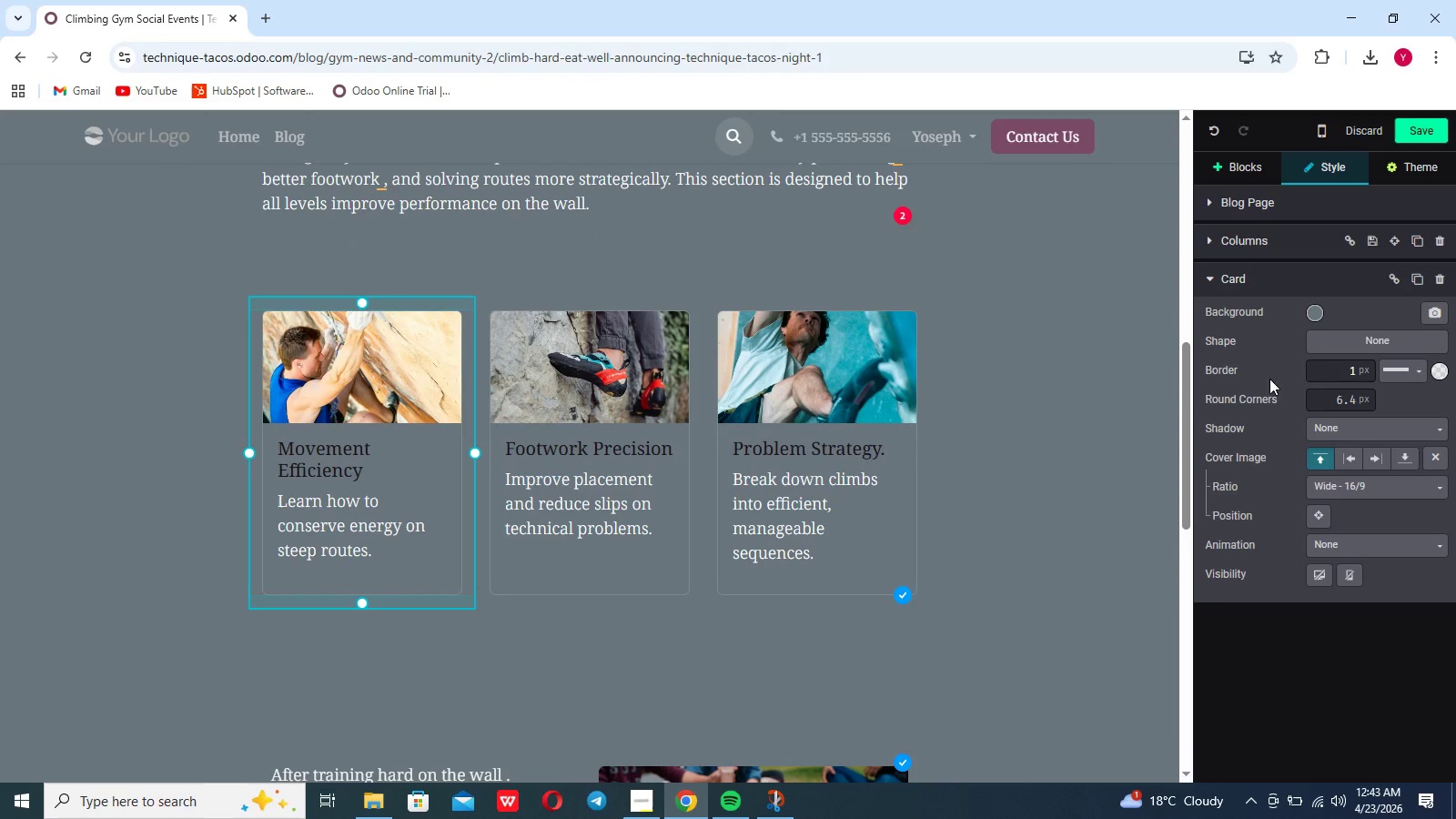 
wait(5.05)
 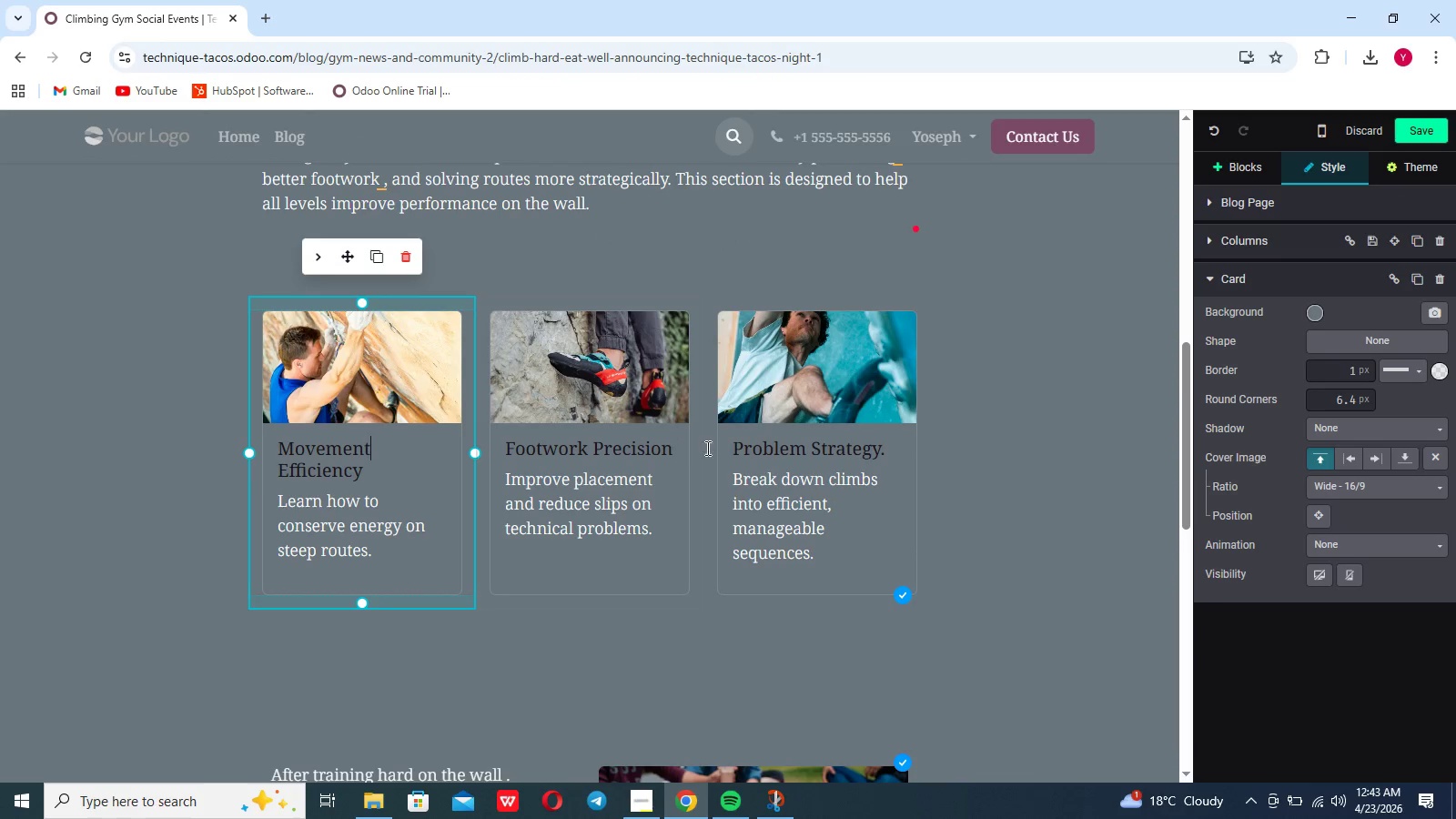 
left_click([1346, 548])
 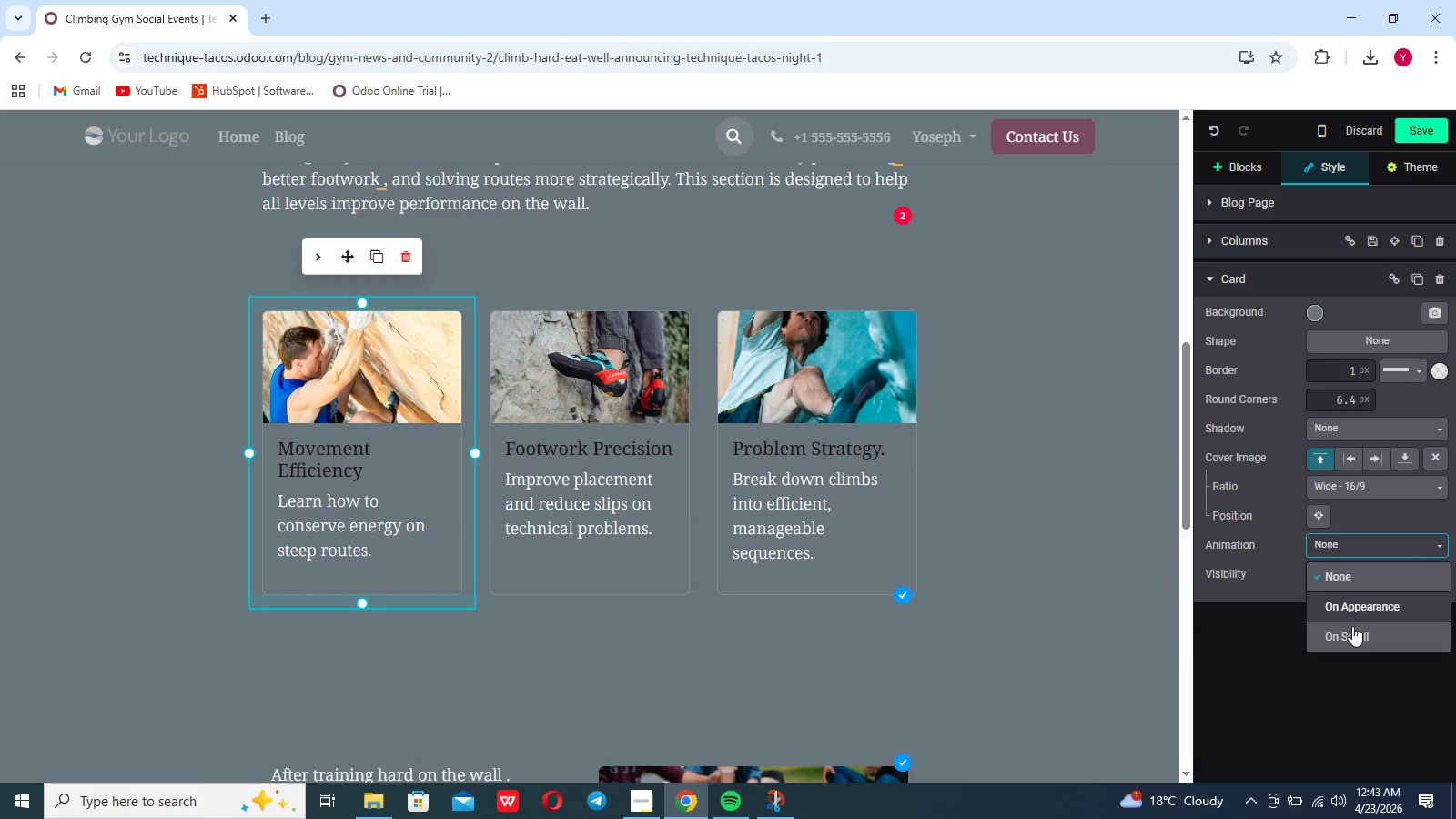 
left_click([1352, 632])
 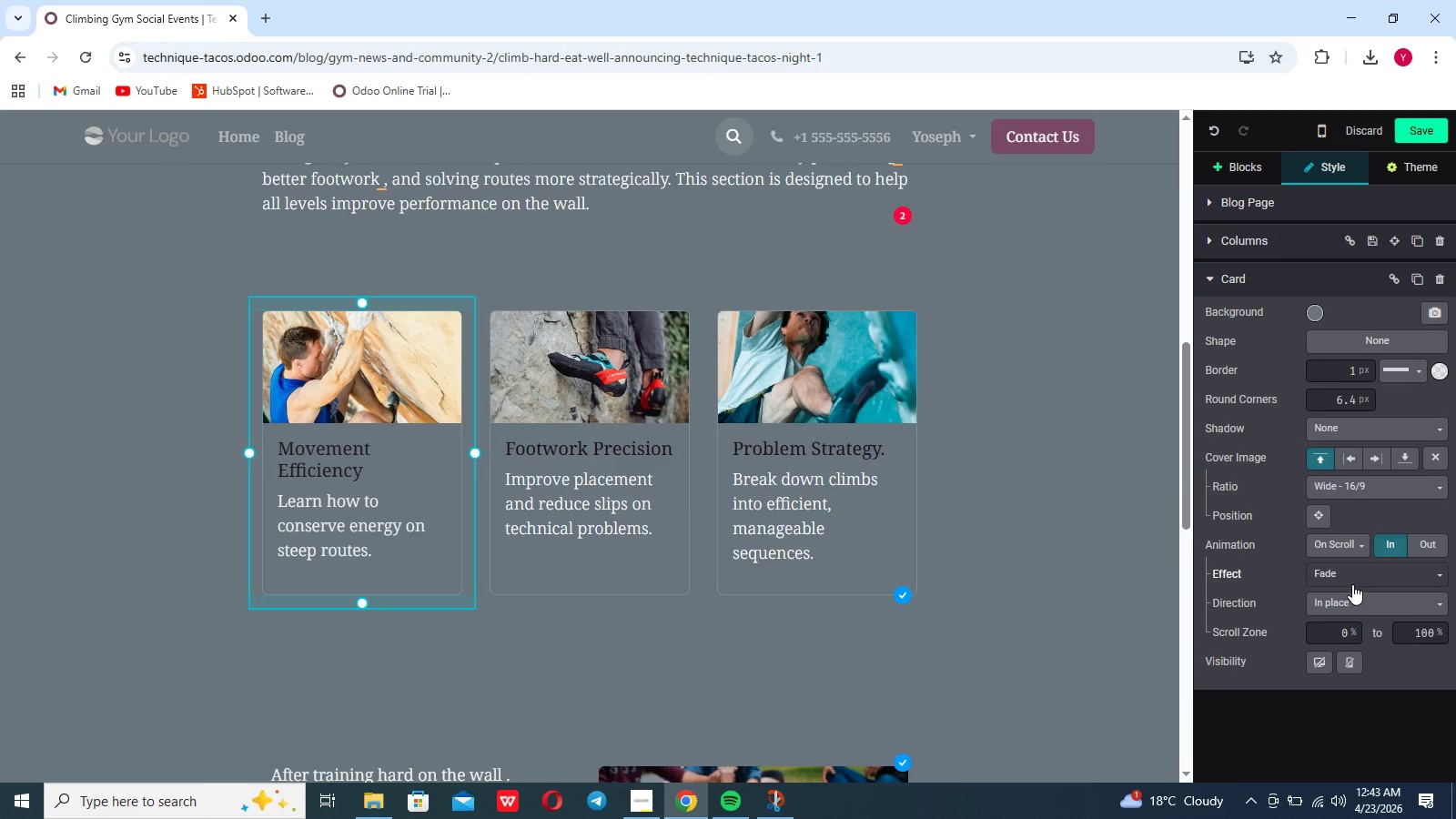 
left_click([1352, 582])
 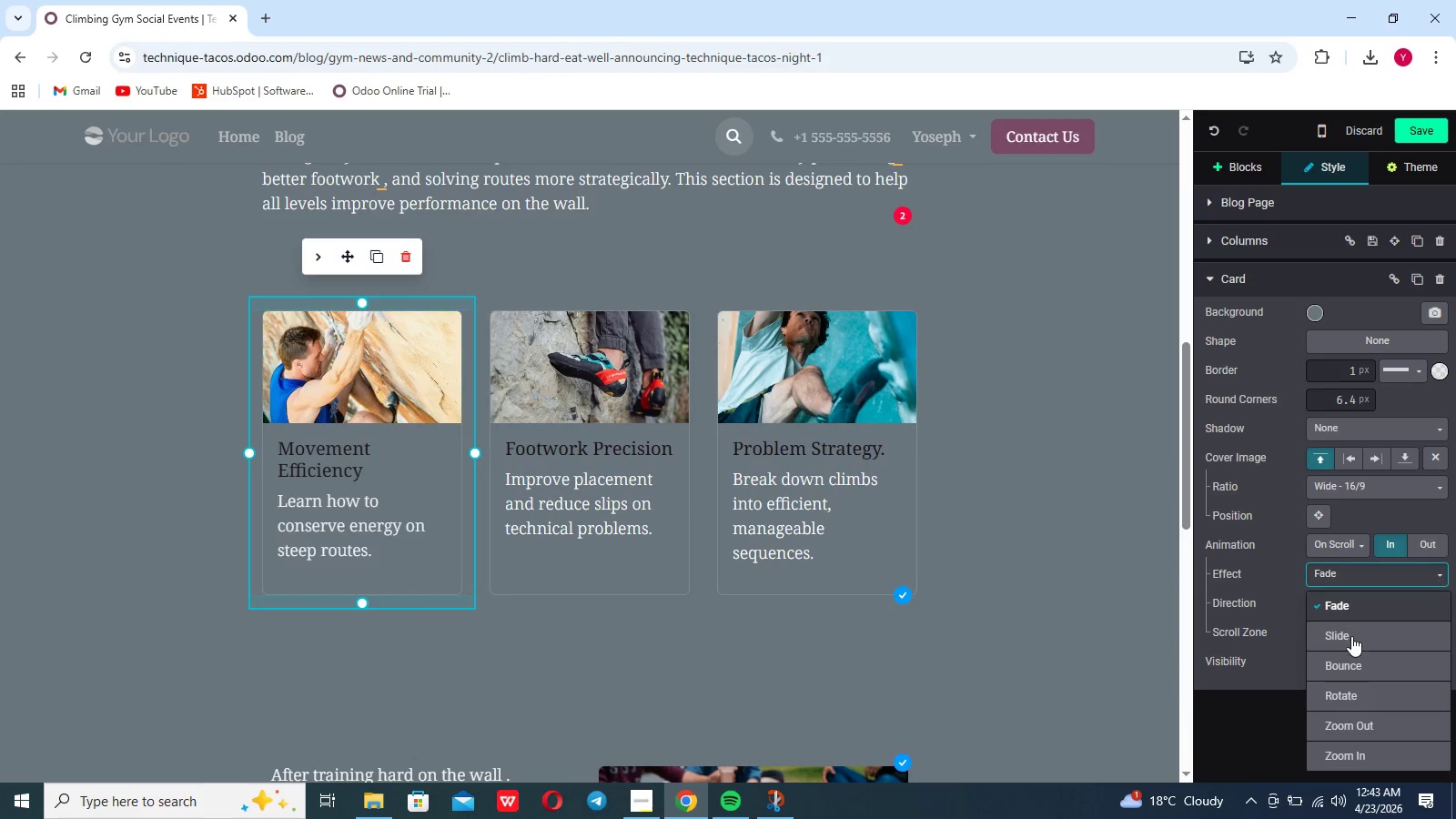 
left_click([1351, 636])
 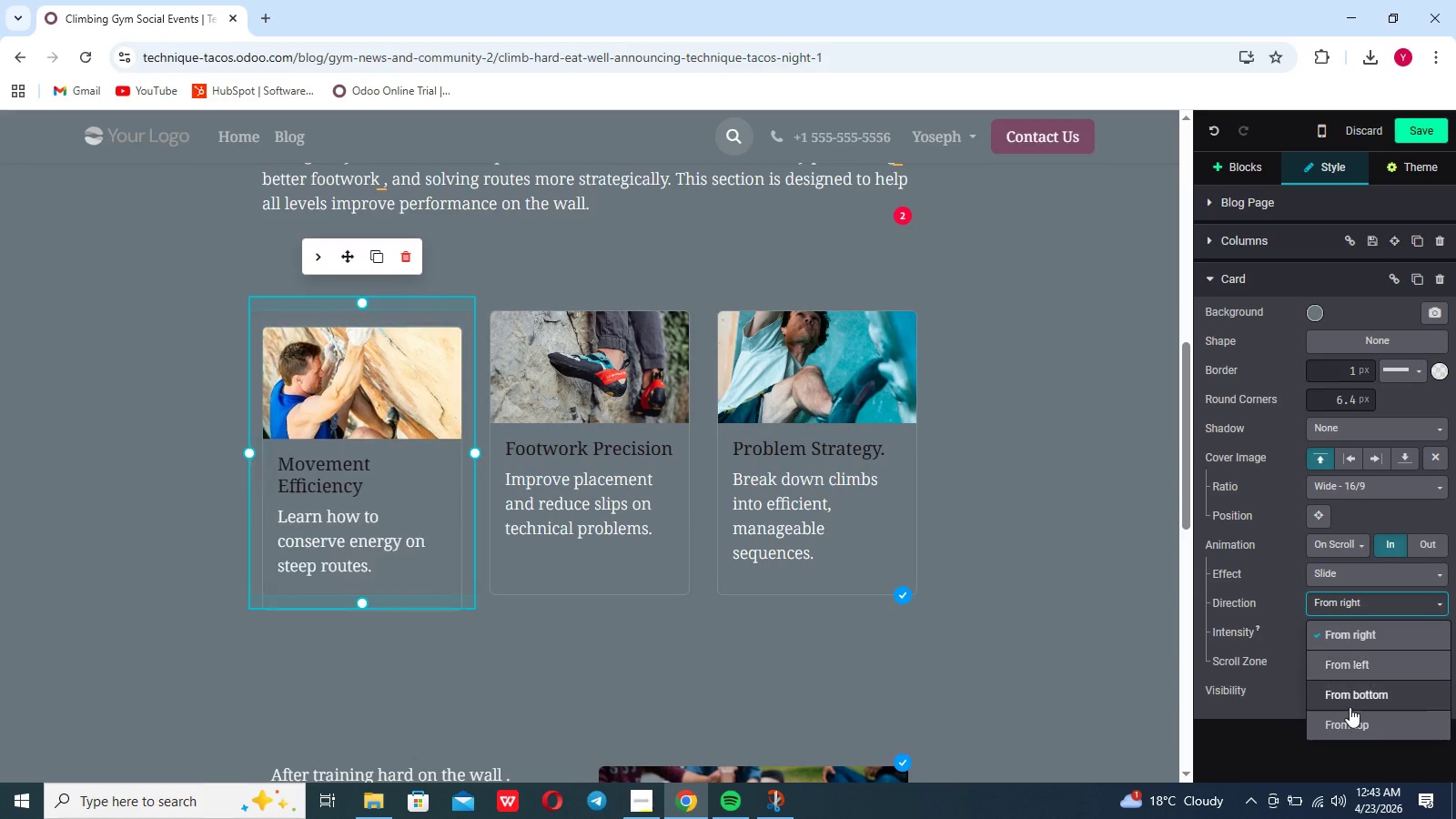 
left_click([1350, 720])
 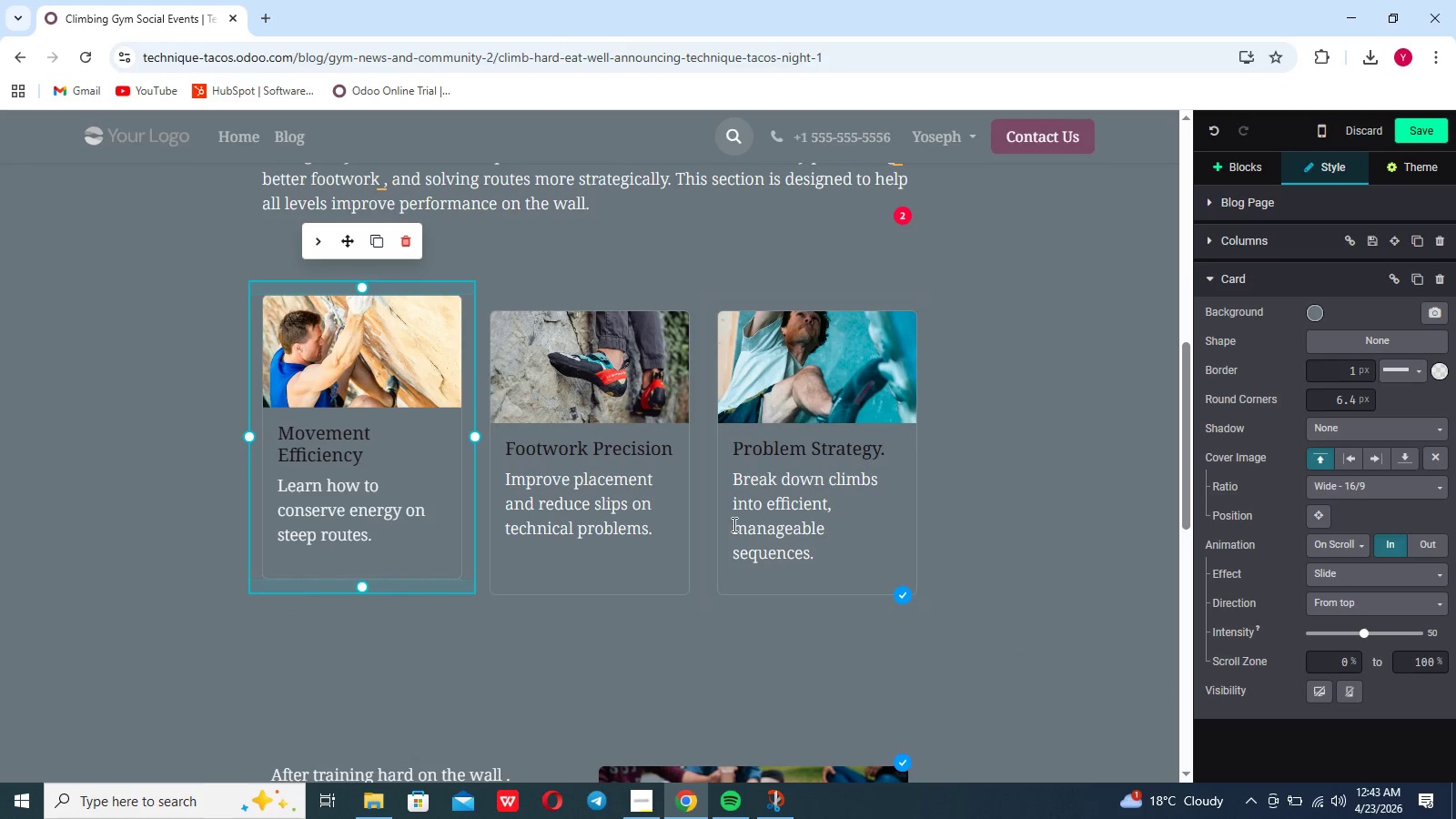 
wait(5.77)
 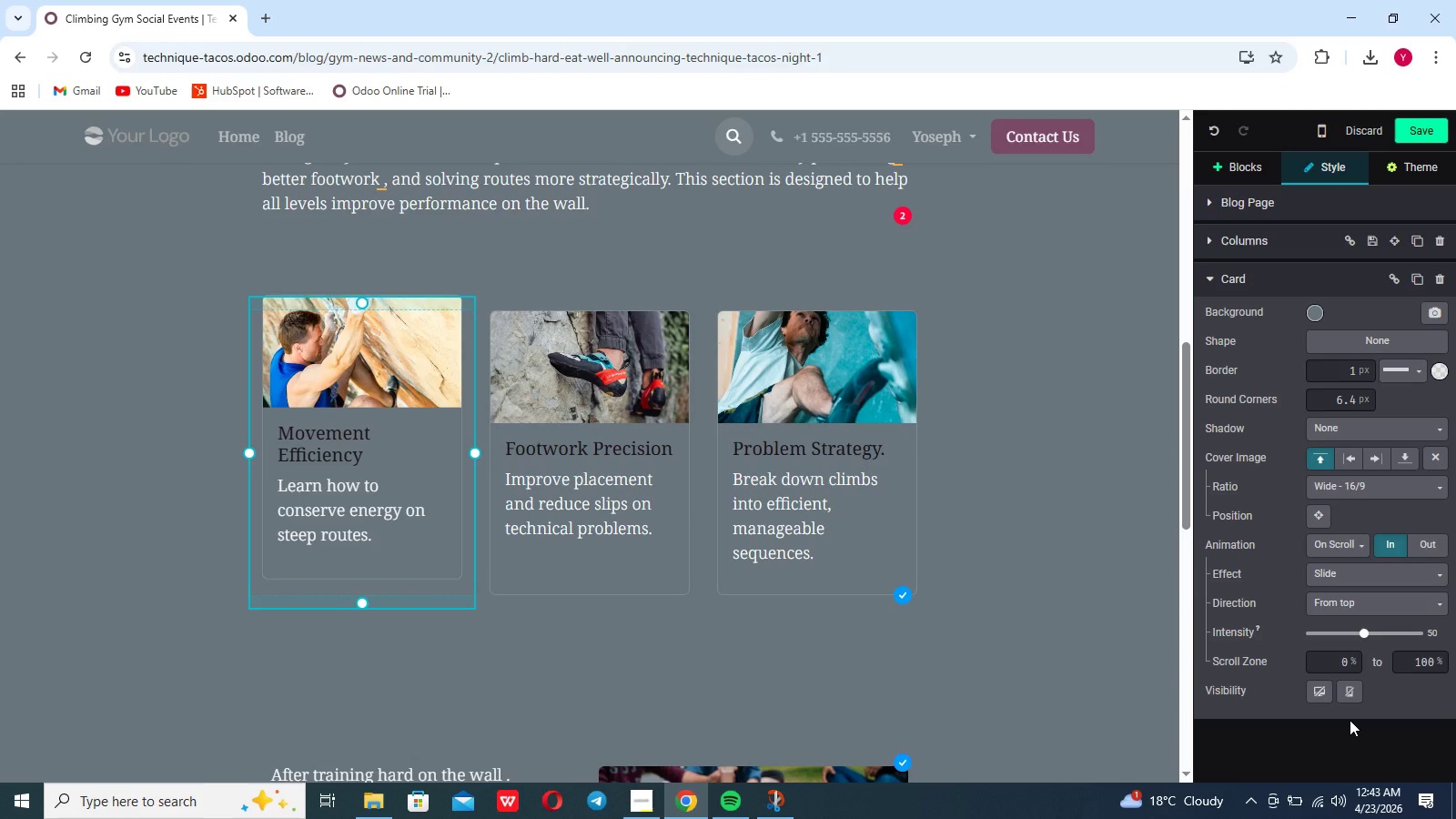 
left_click([672, 479])
 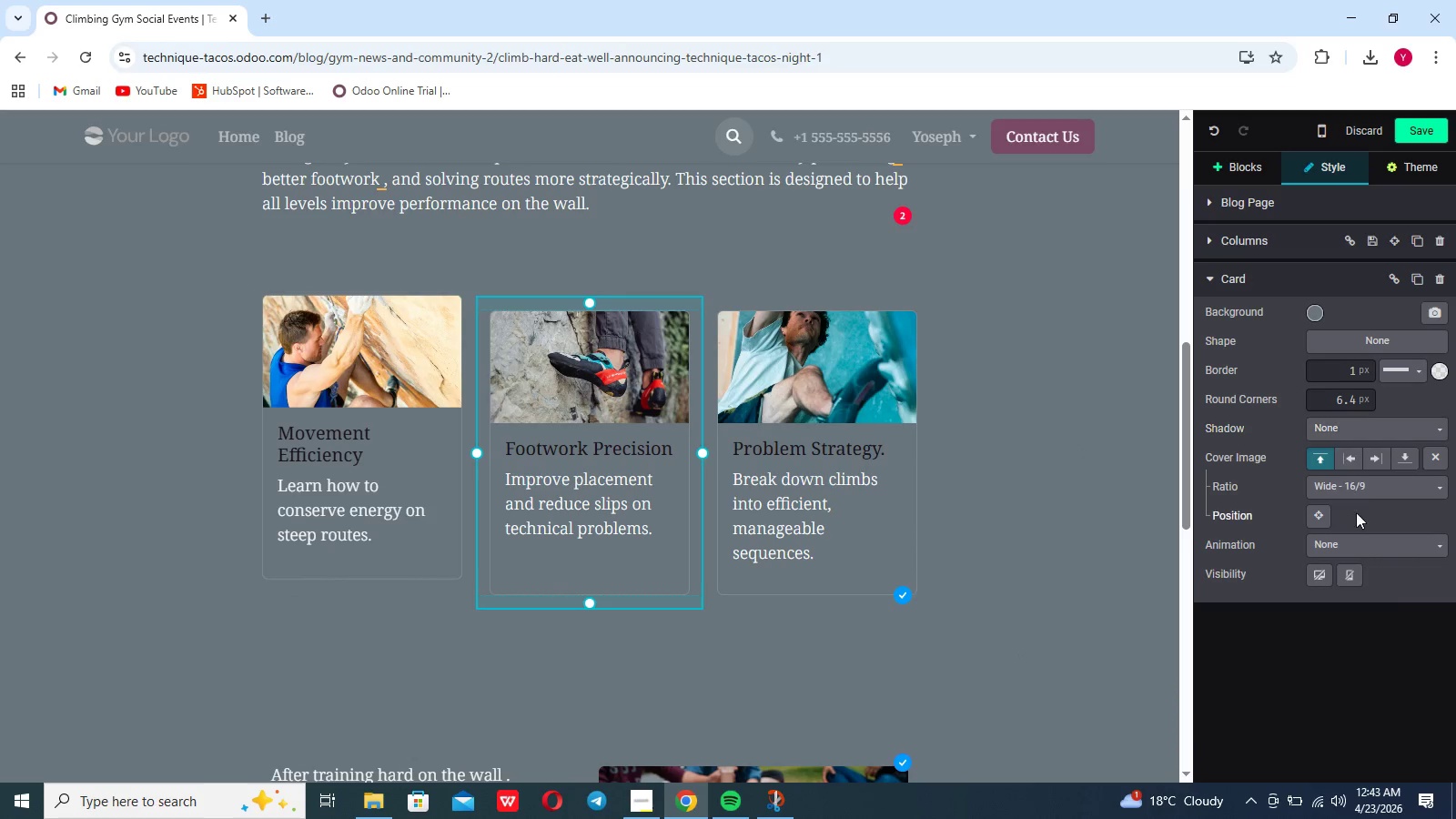 
left_click([1356, 542])
 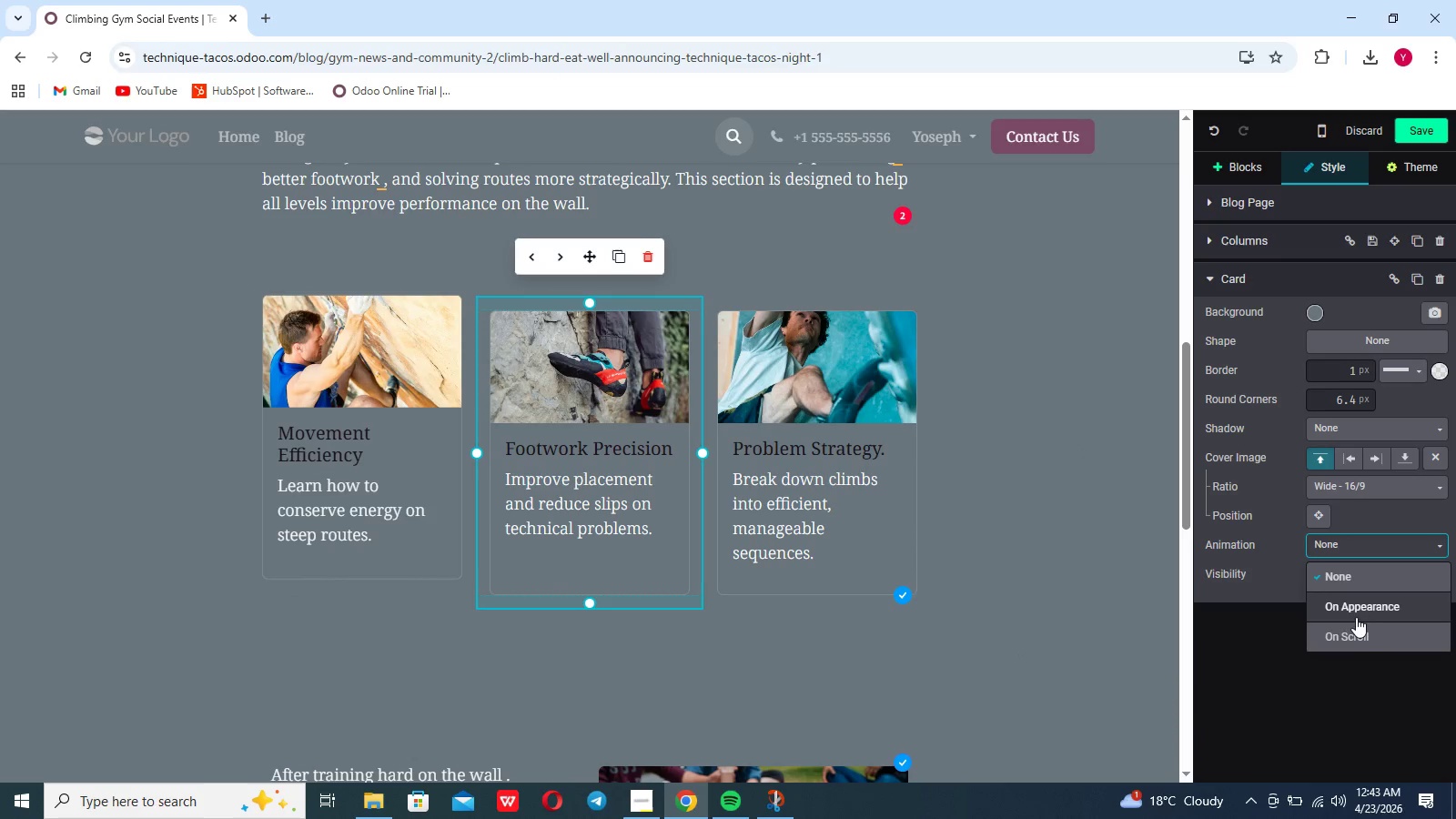 
left_click([1354, 622])
 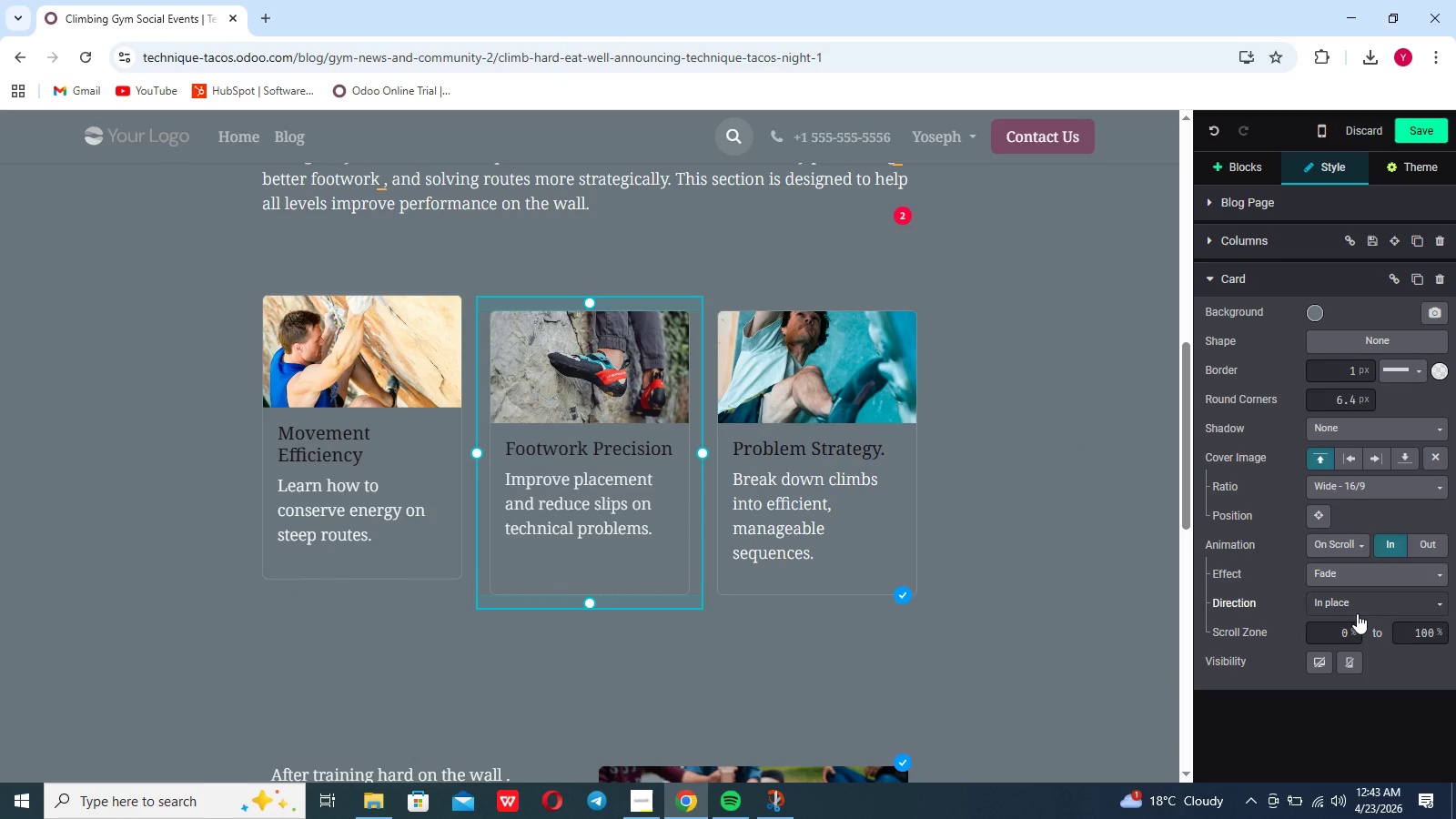 
left_click([1360, 602])
 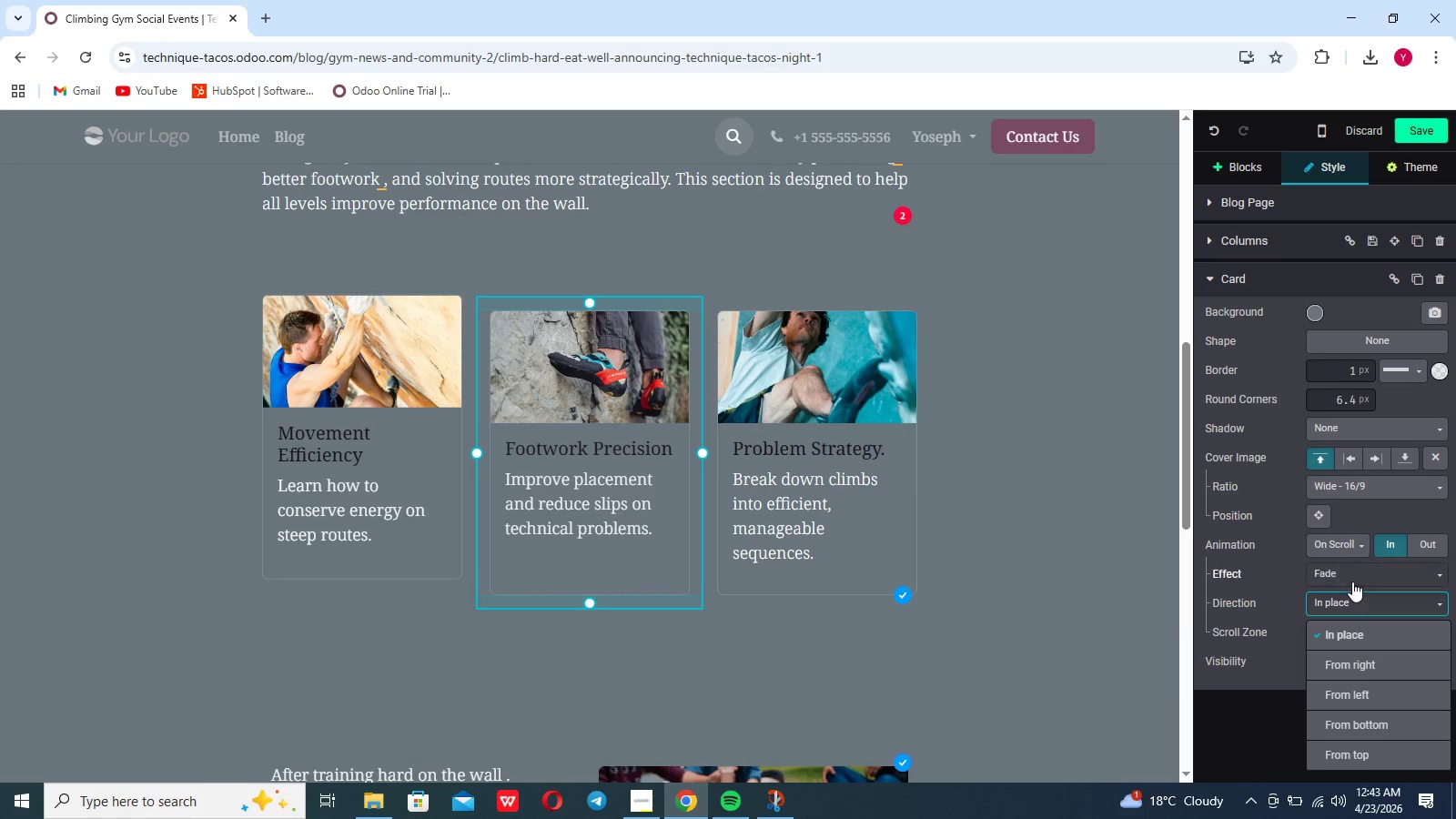 
left_click([1350, 574])
 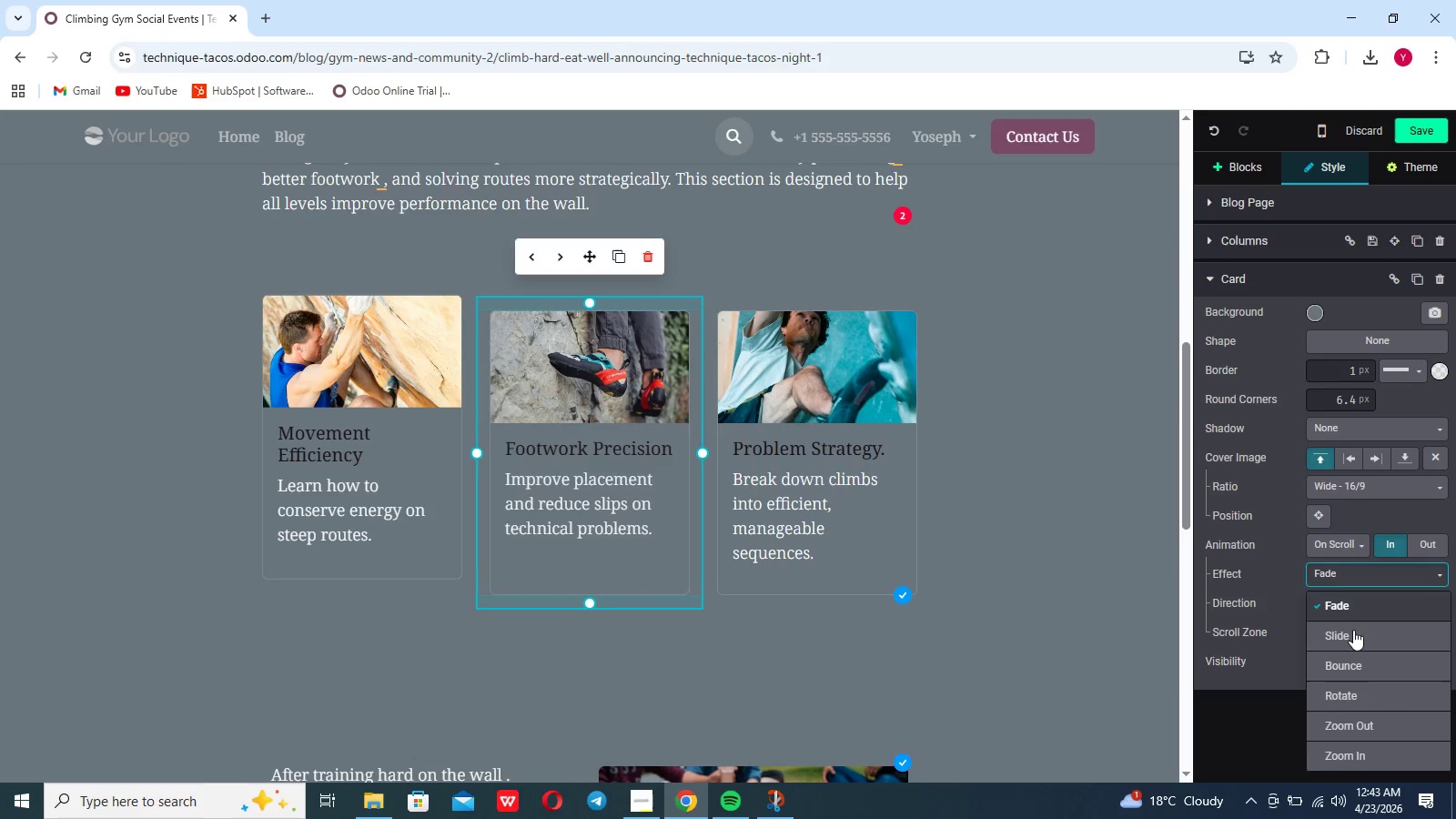 
left_click([1353, 633])
 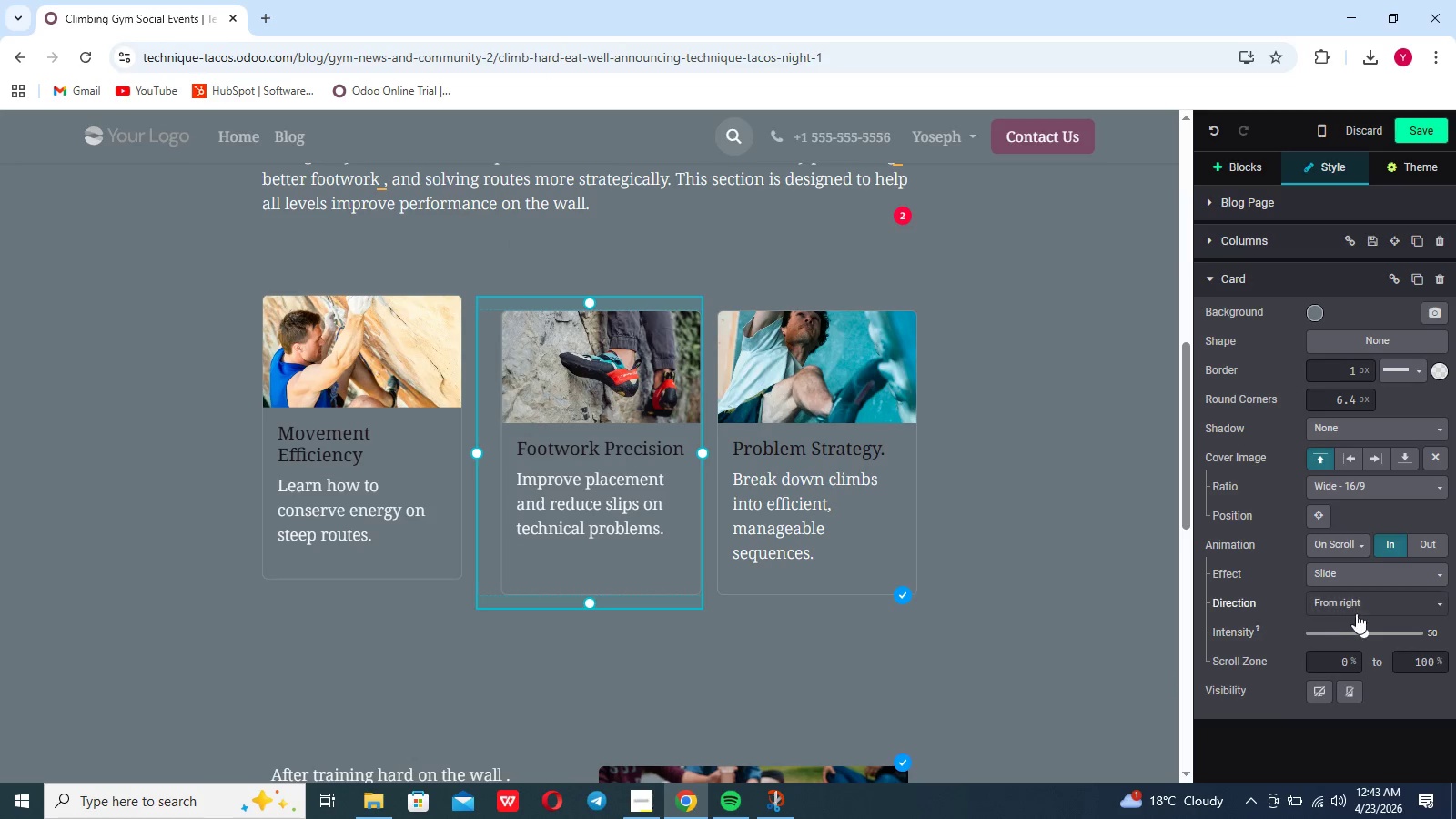 
left_click([1356, 609])
 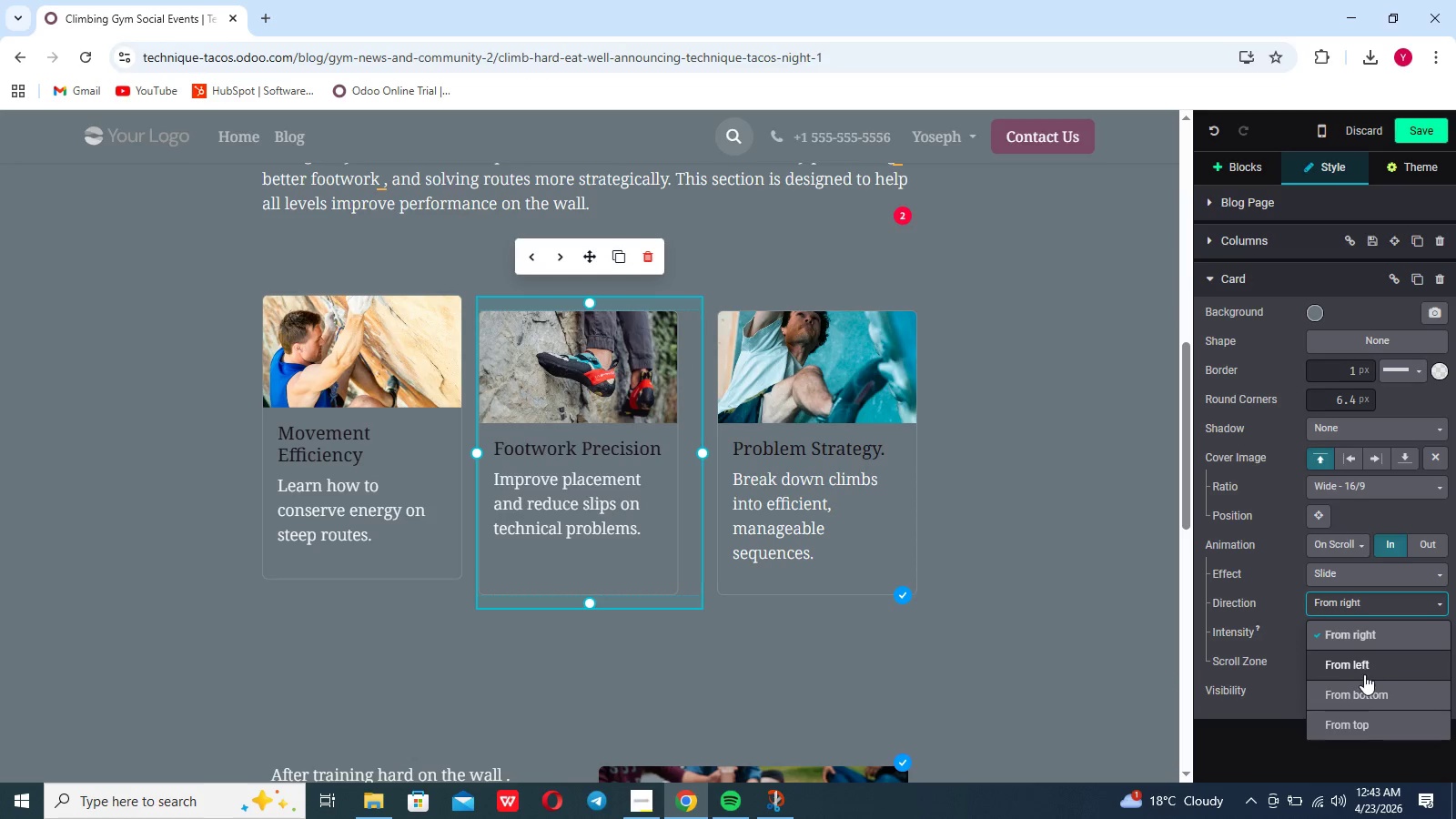 
left_click([1363, 692])
 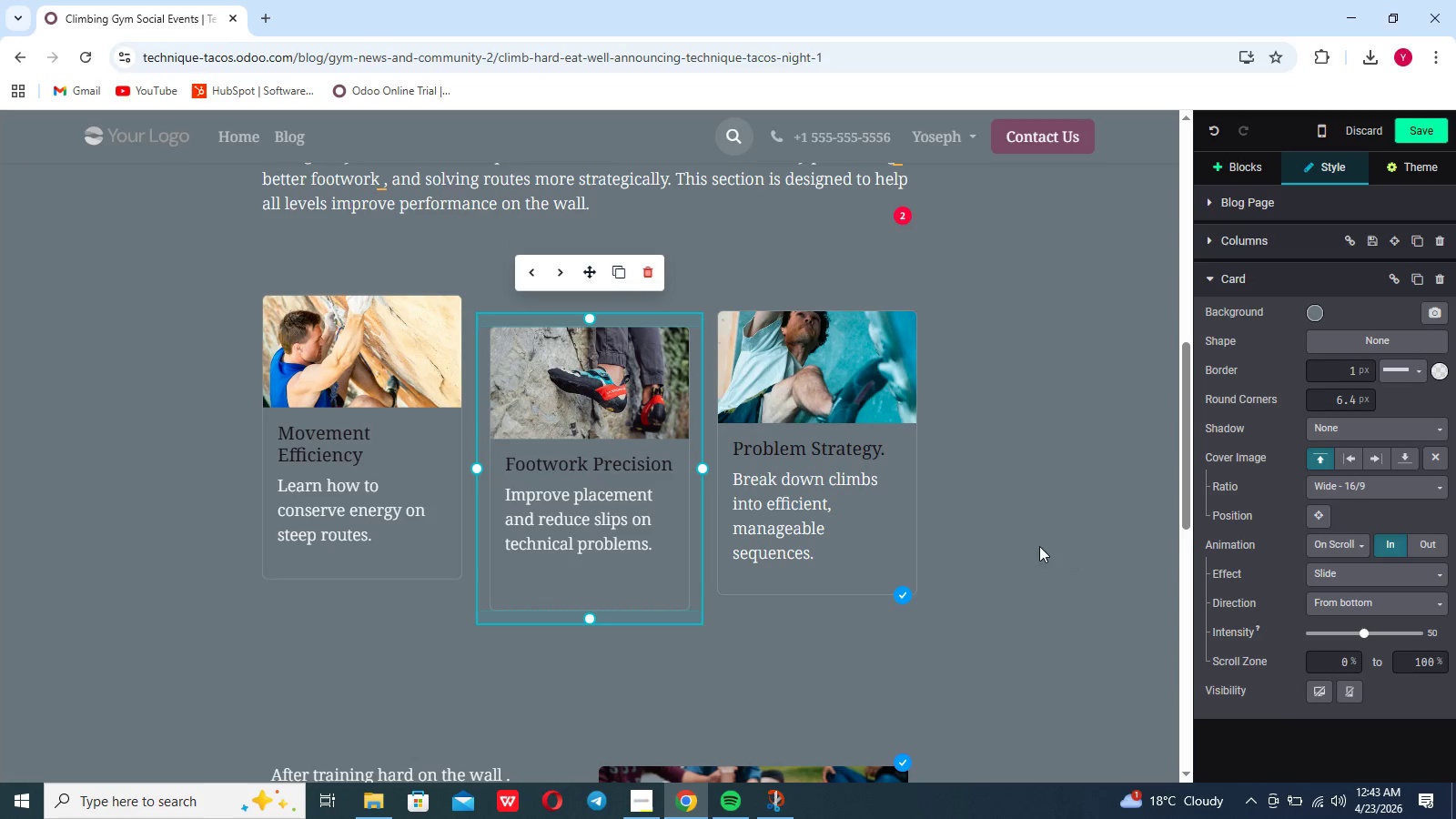 
left_click([909, 517])
 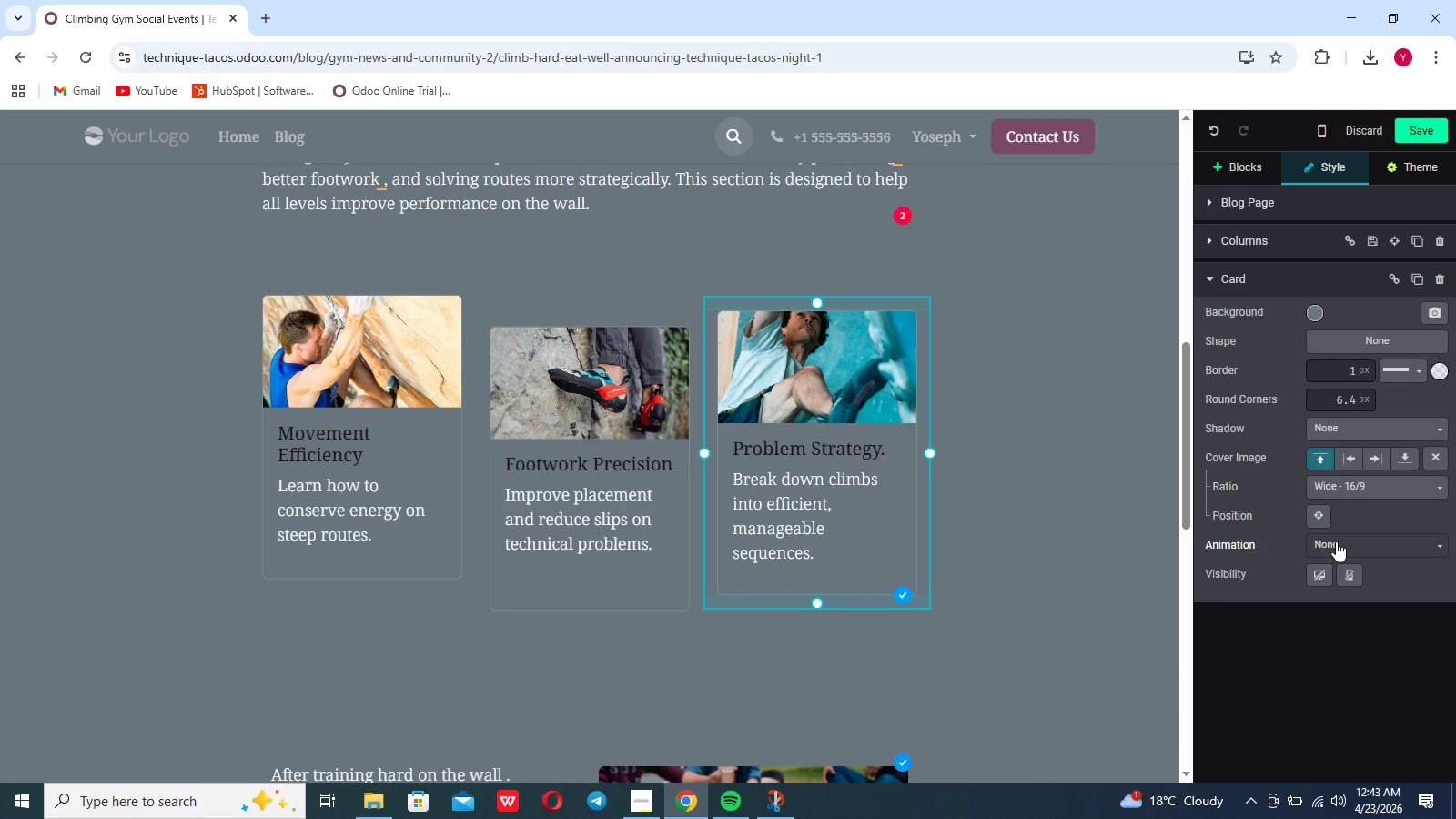 
left_click([1339, 541])
 